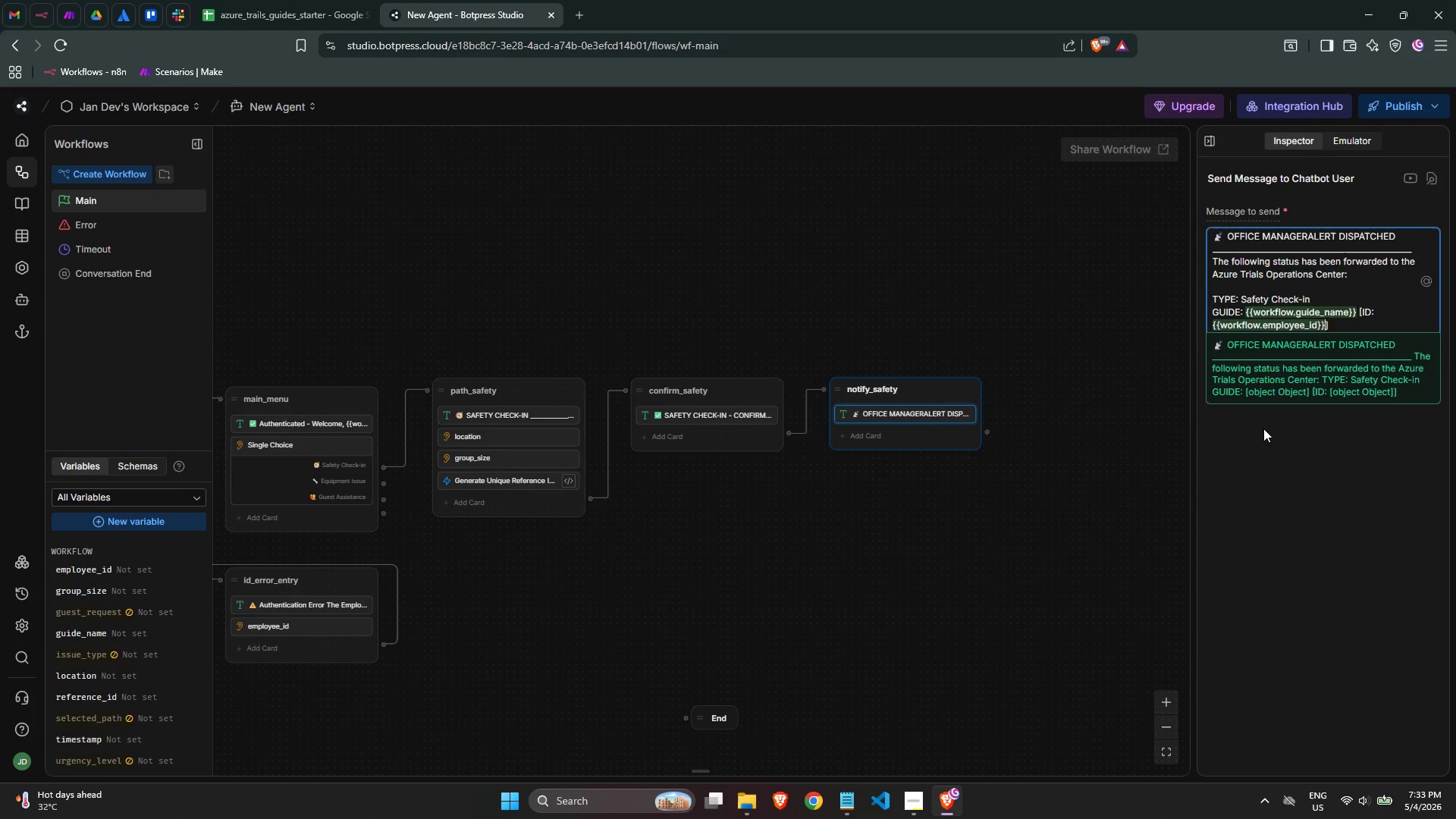 
key(ArrowRight)
 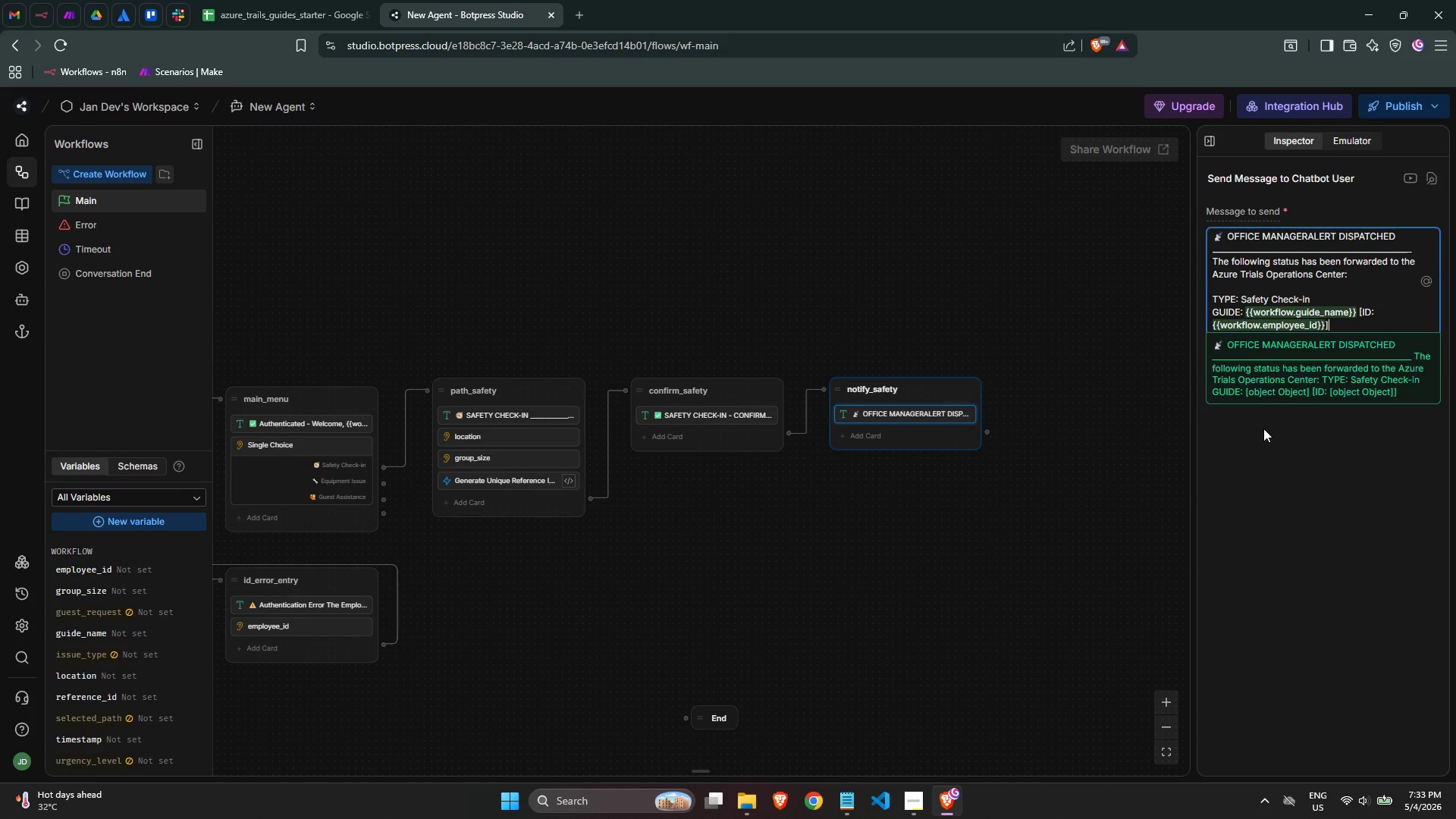 
key(Enter)
 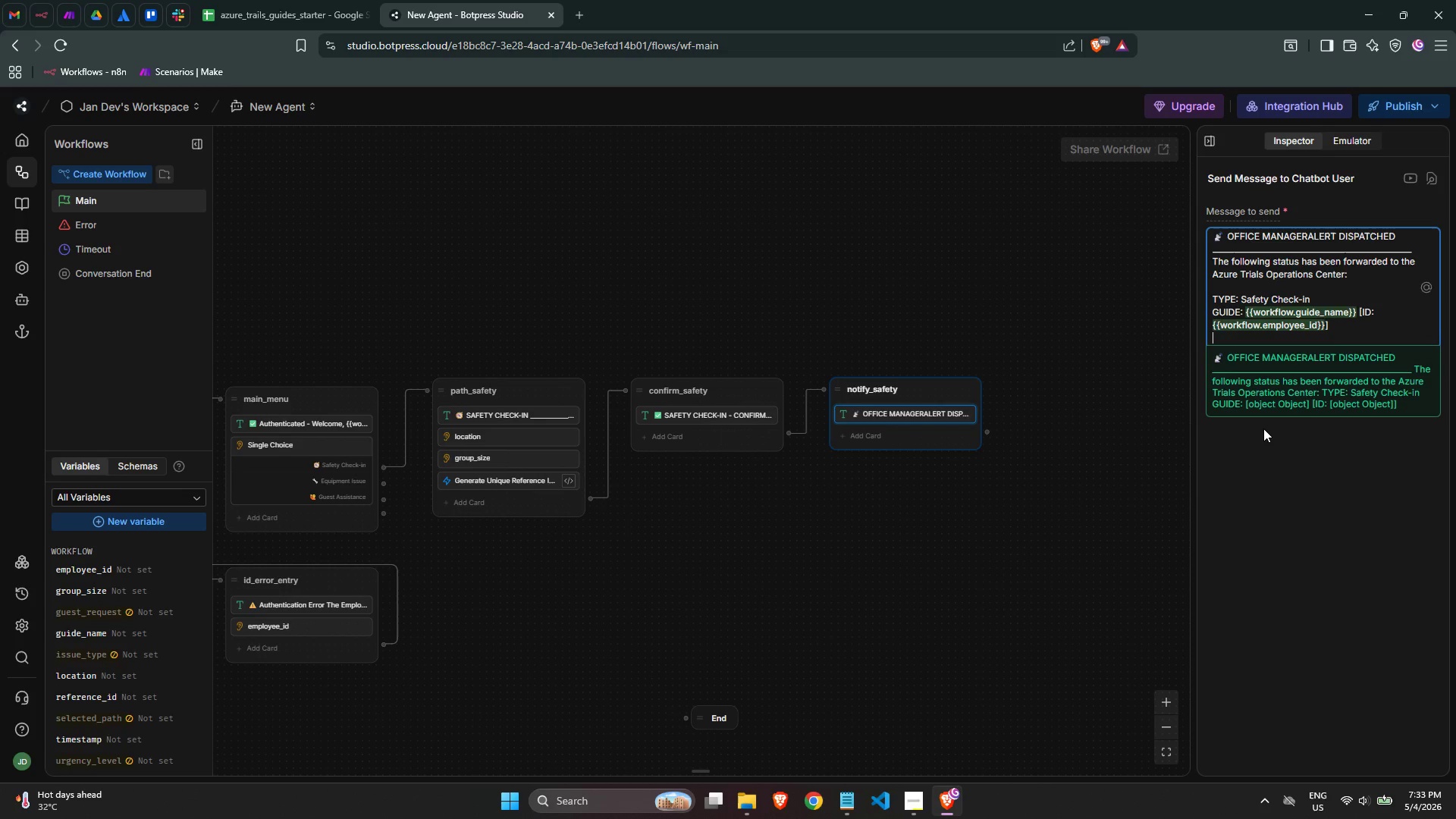 
type(LOCATION: {{workf)
 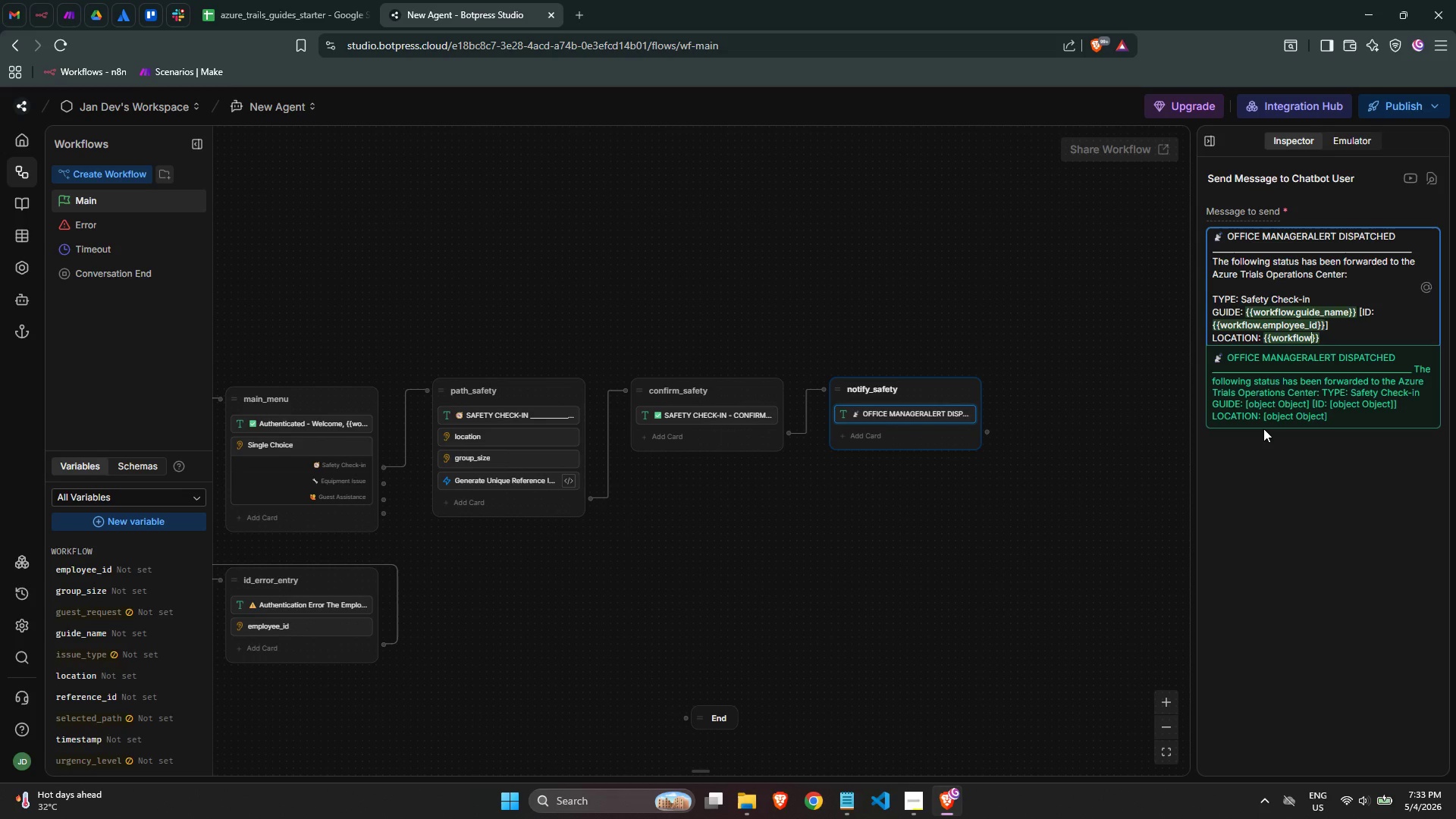 
 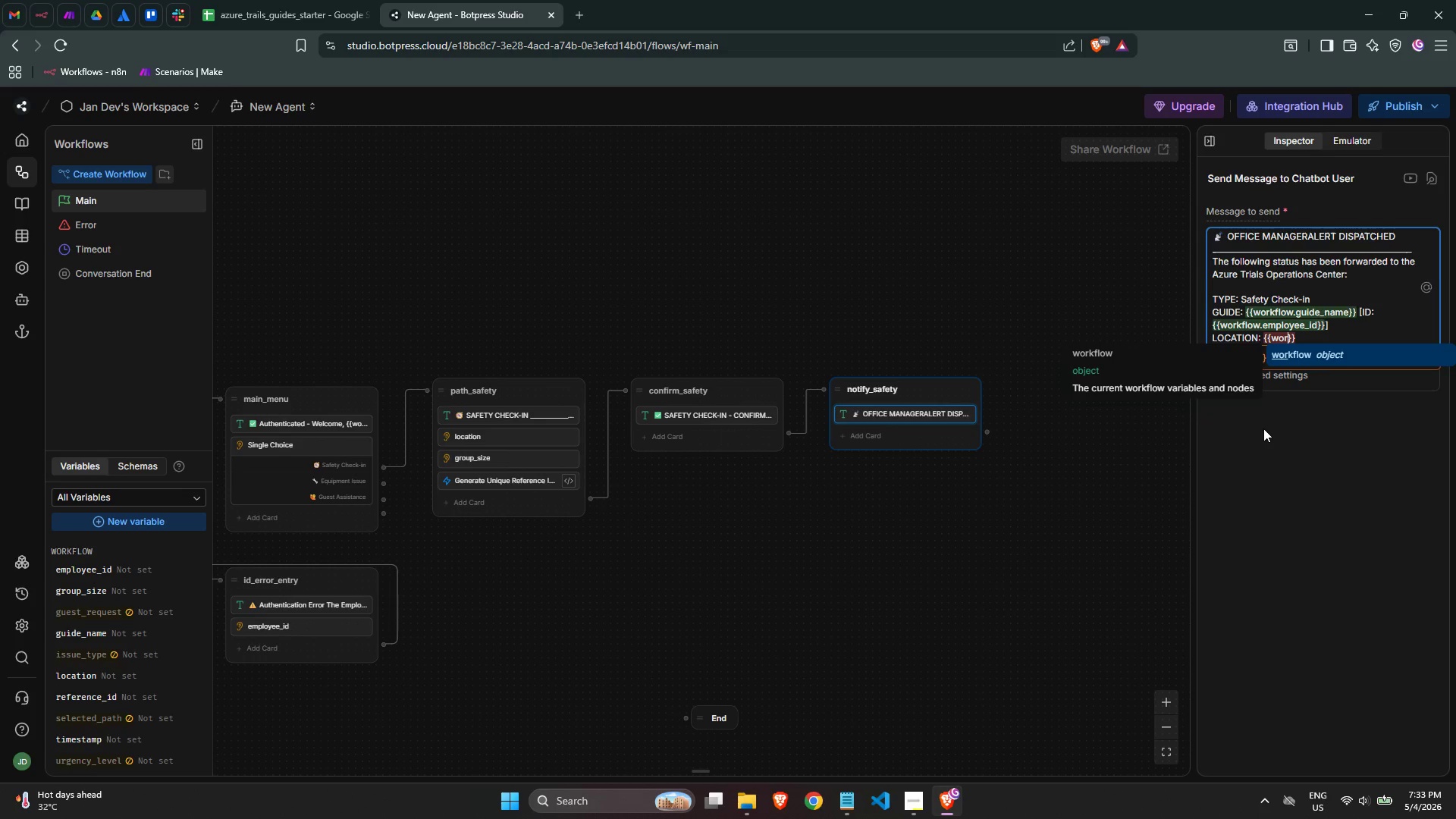 
key(Enter)
 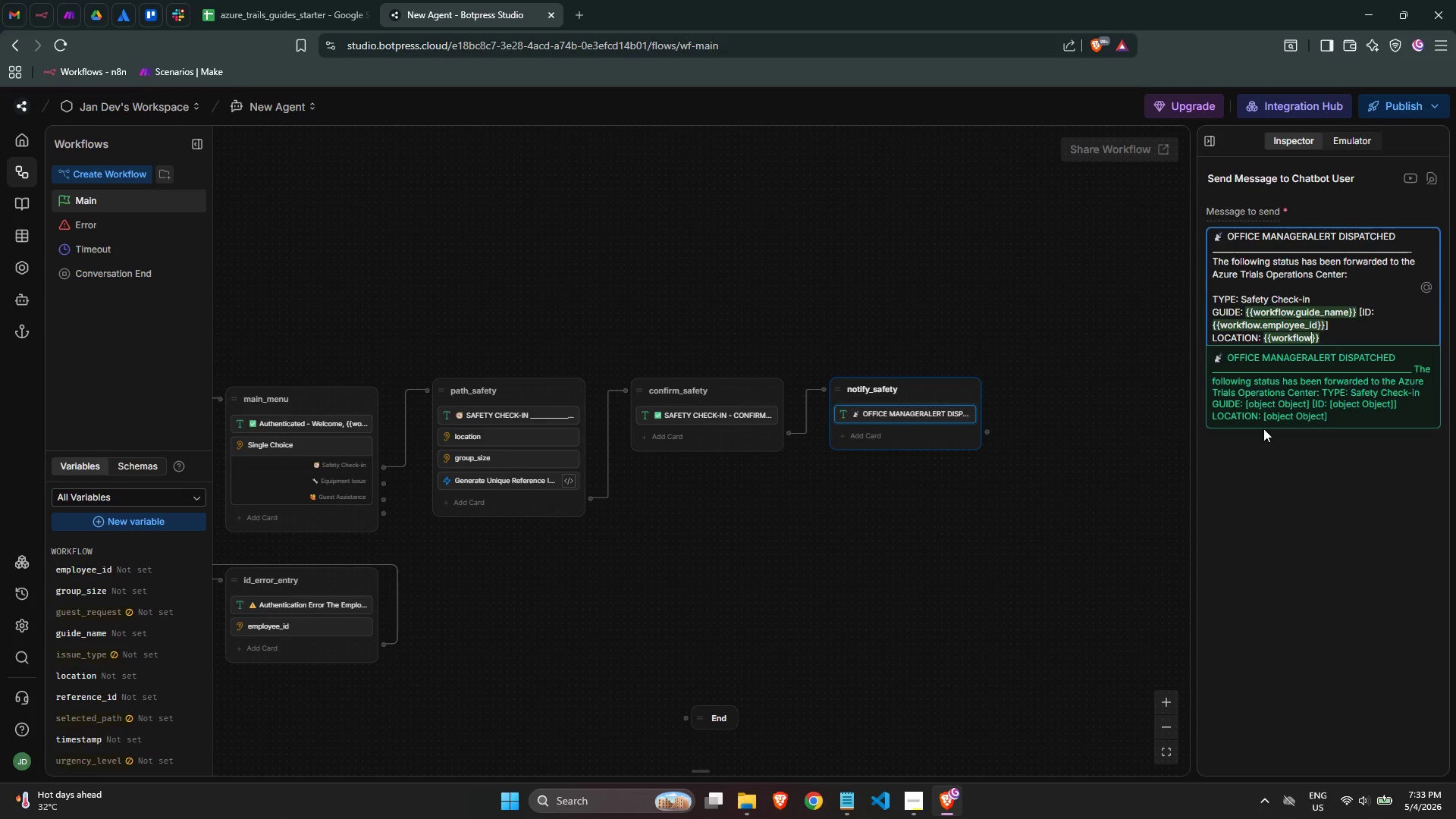 
type(.locatio)
key(Backspace)
key(Backspace)
key(Backspace)
key(Backspace)
key(Backspace)
type(cat)
 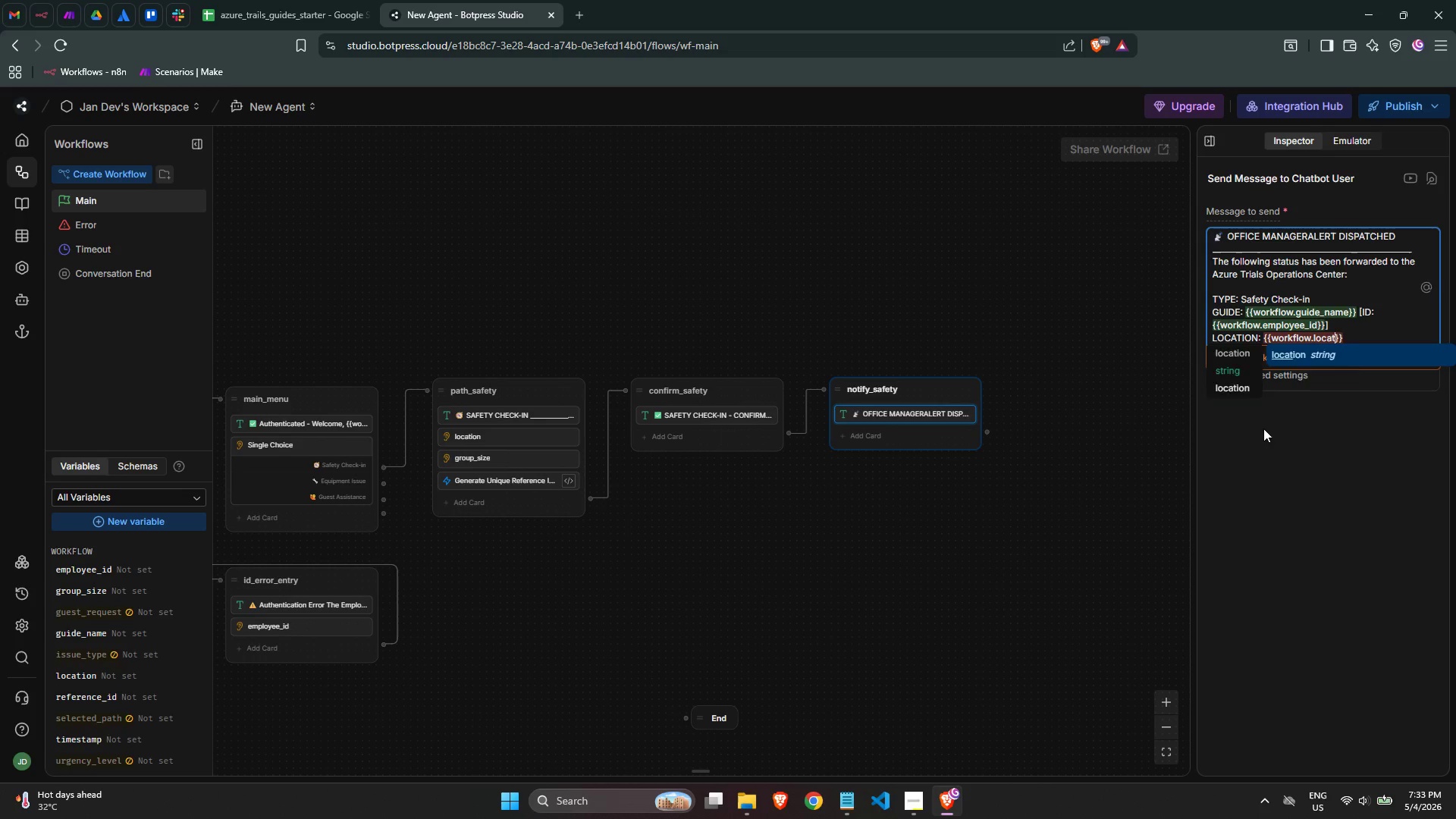 
key(Enter)
 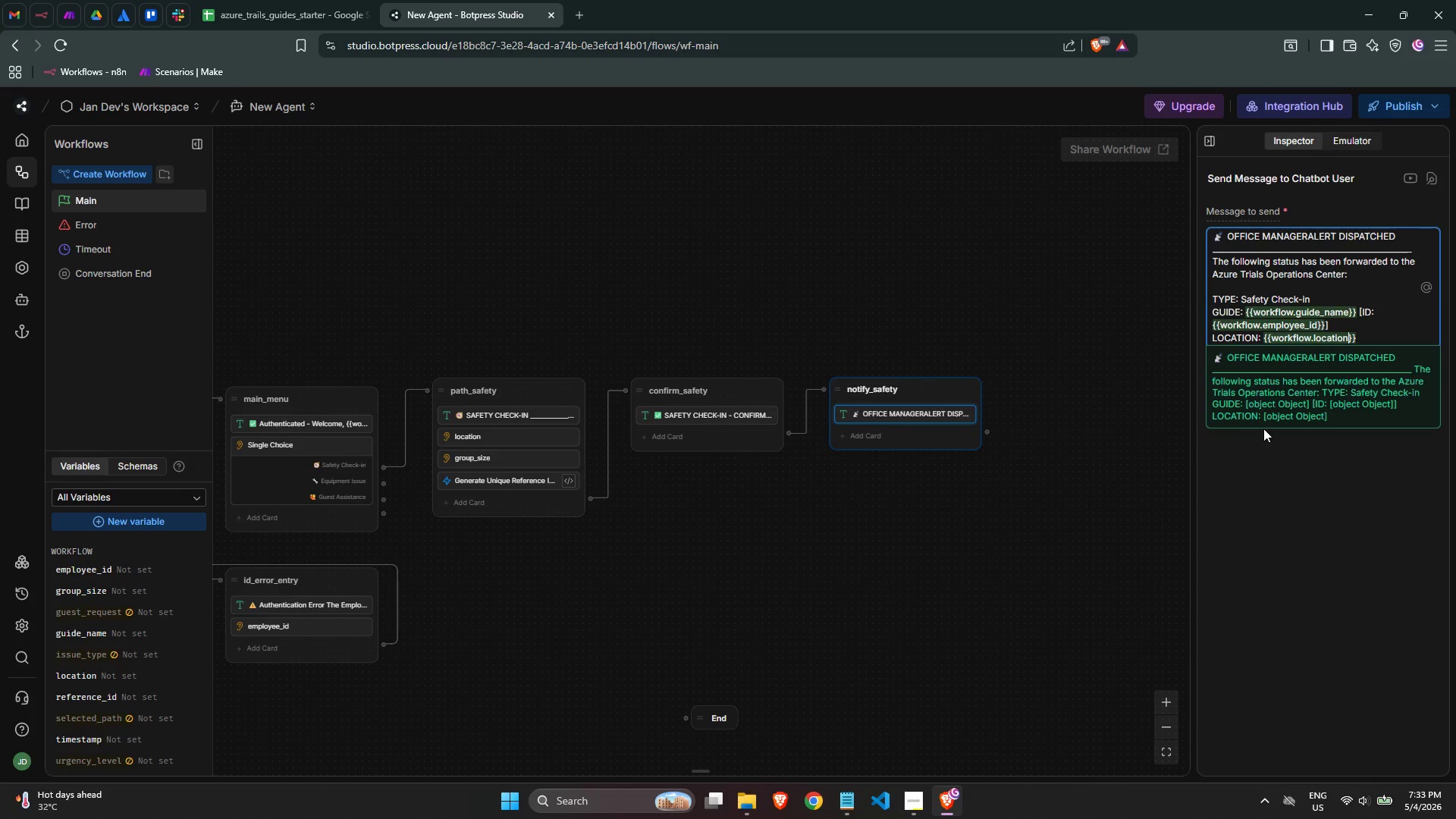 
key(ArrowRight)
 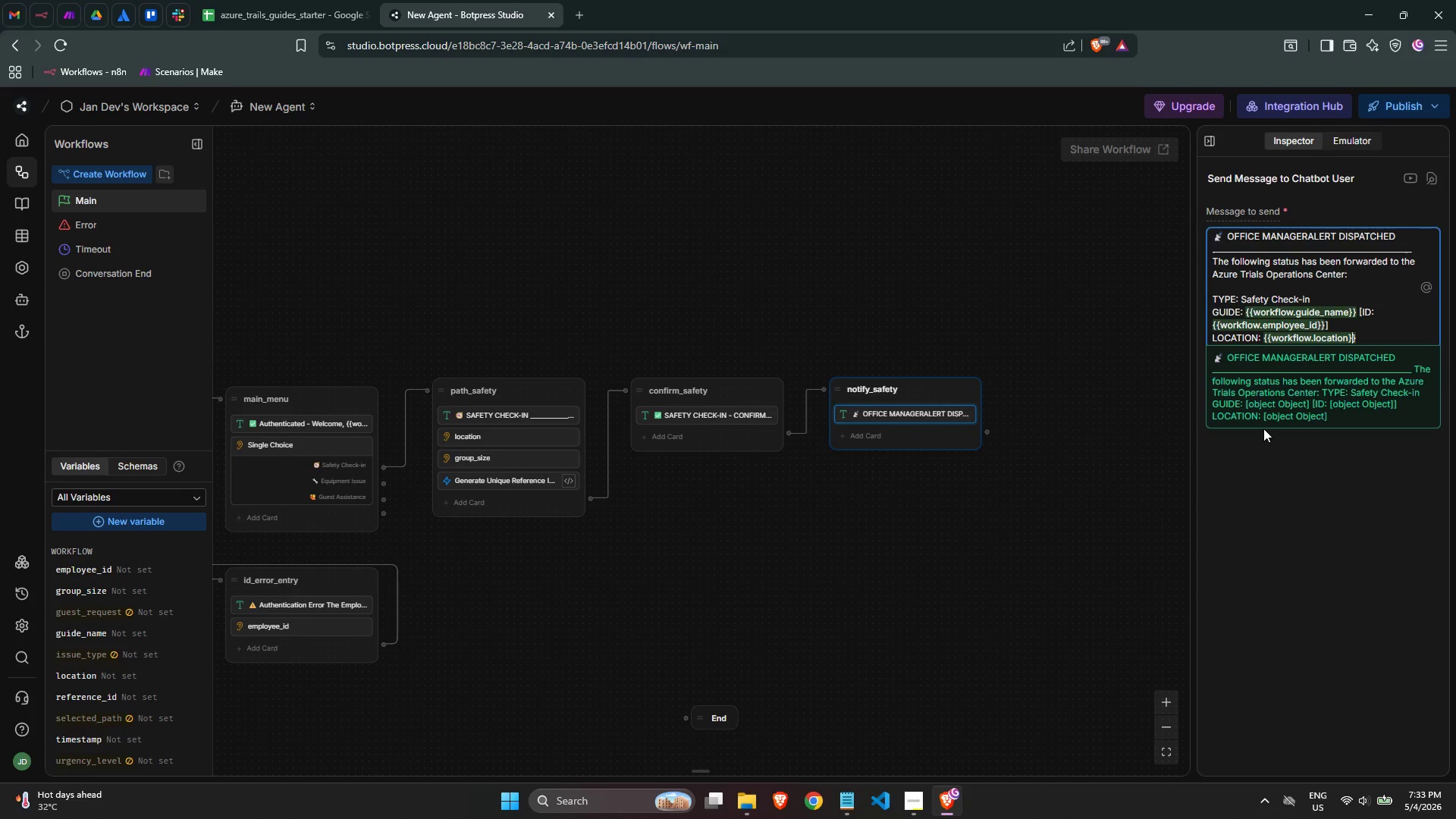 
key(ArrowRight)
 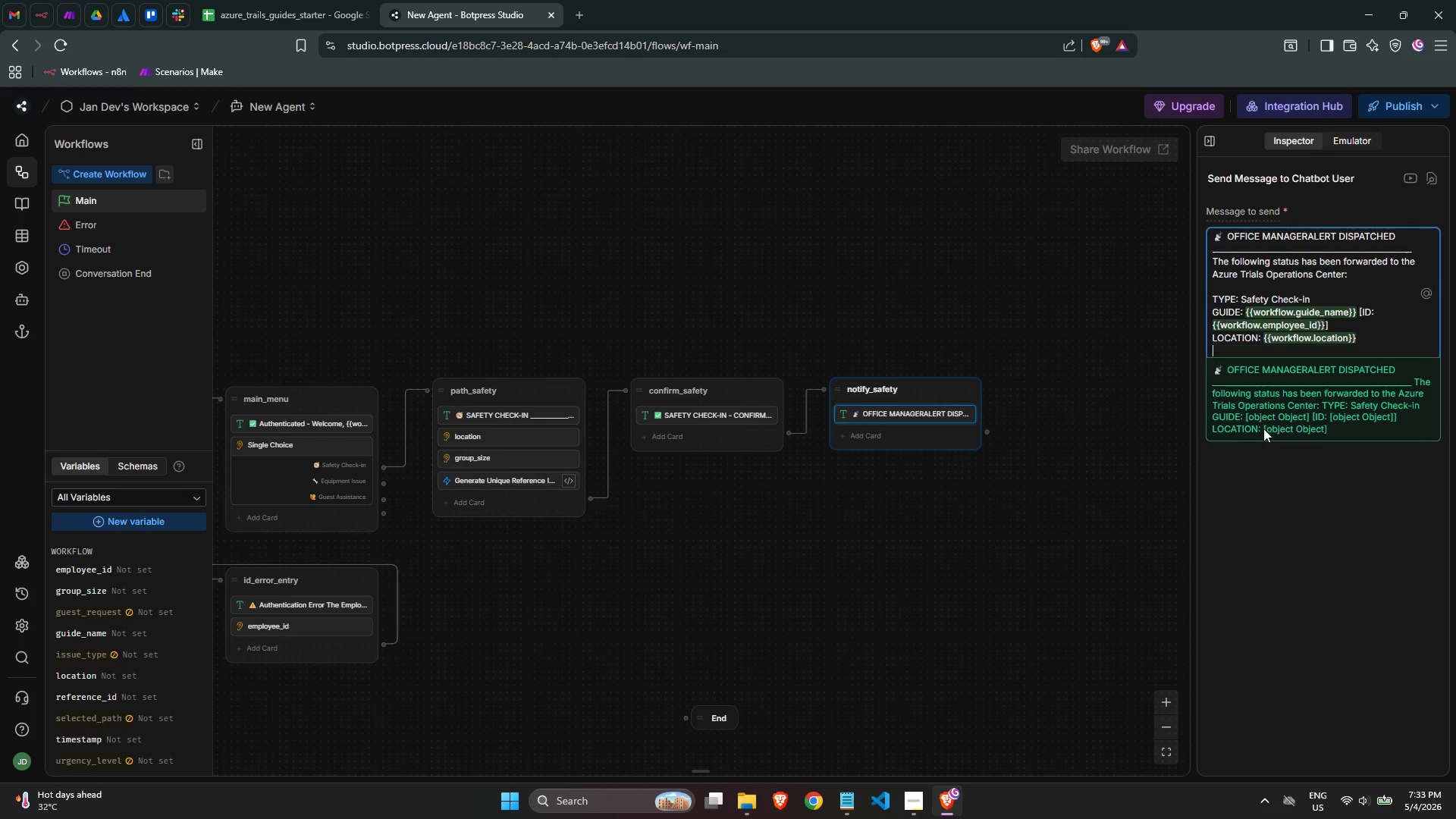 
key(Enter)
 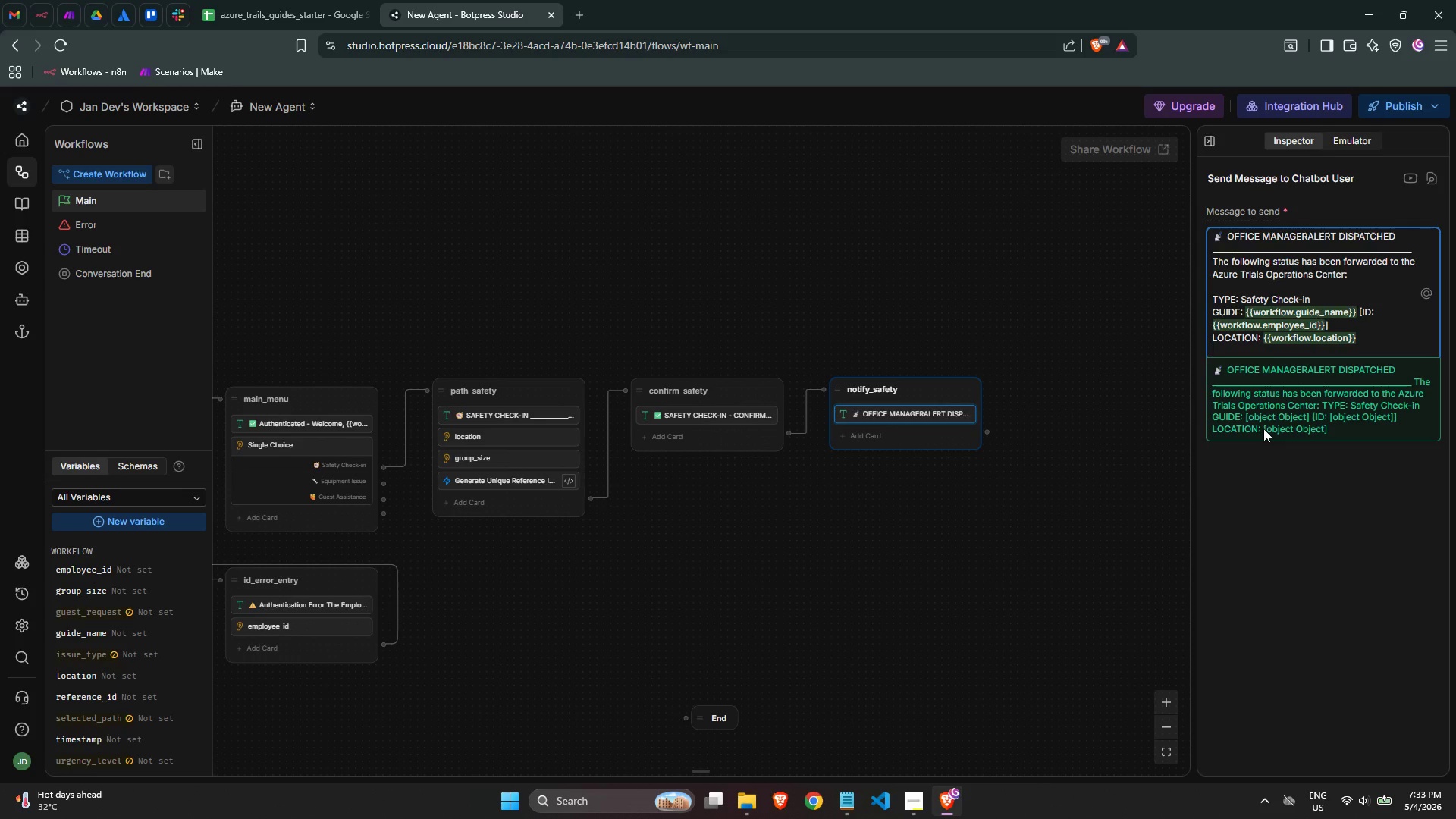 
type(GOURP )
key(Backspace)
key(Backspace)
key(Backspace)
key(Backspace)
 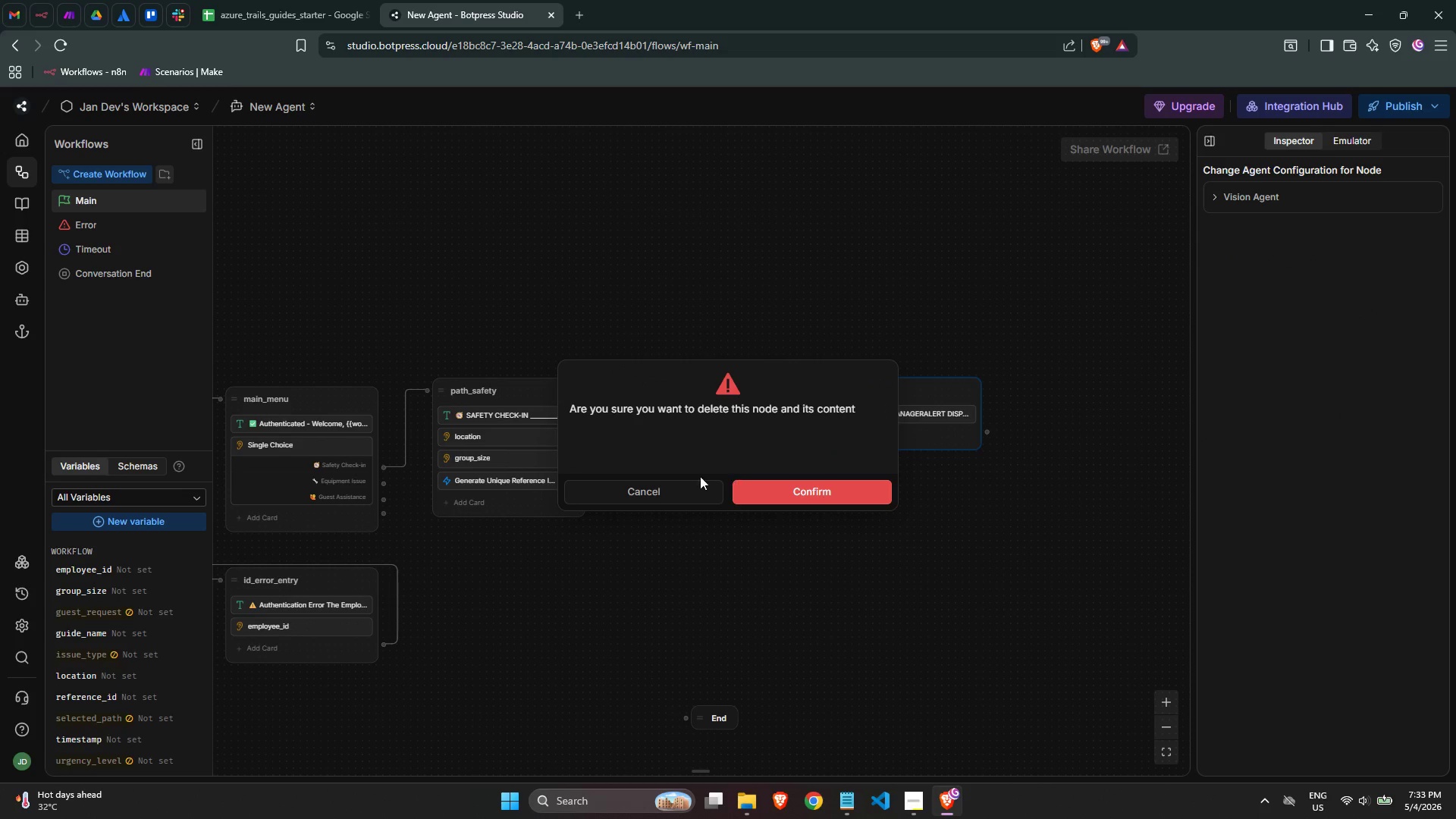 
left_click([664, 494])
 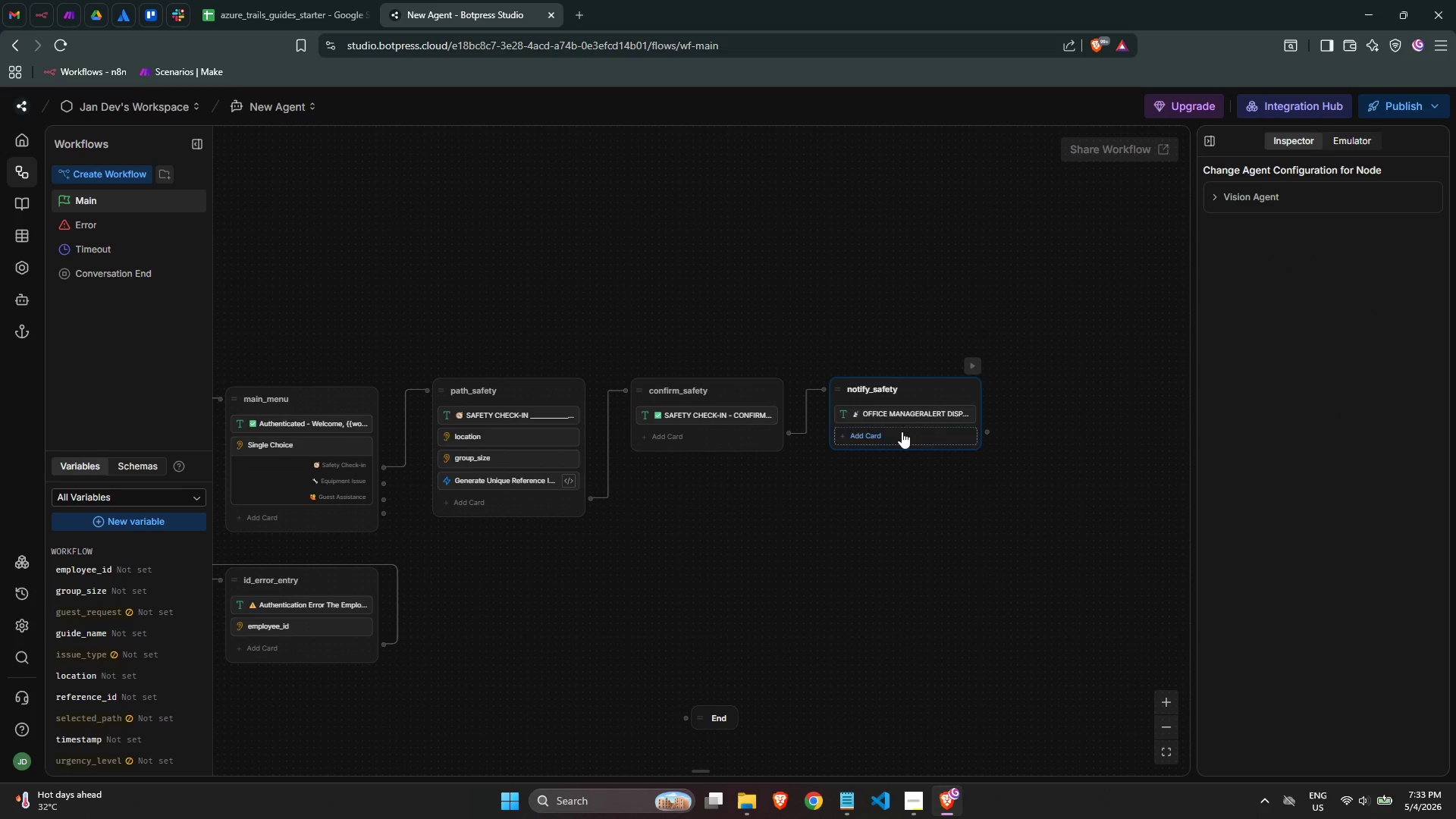 
left_click([908, 421])
 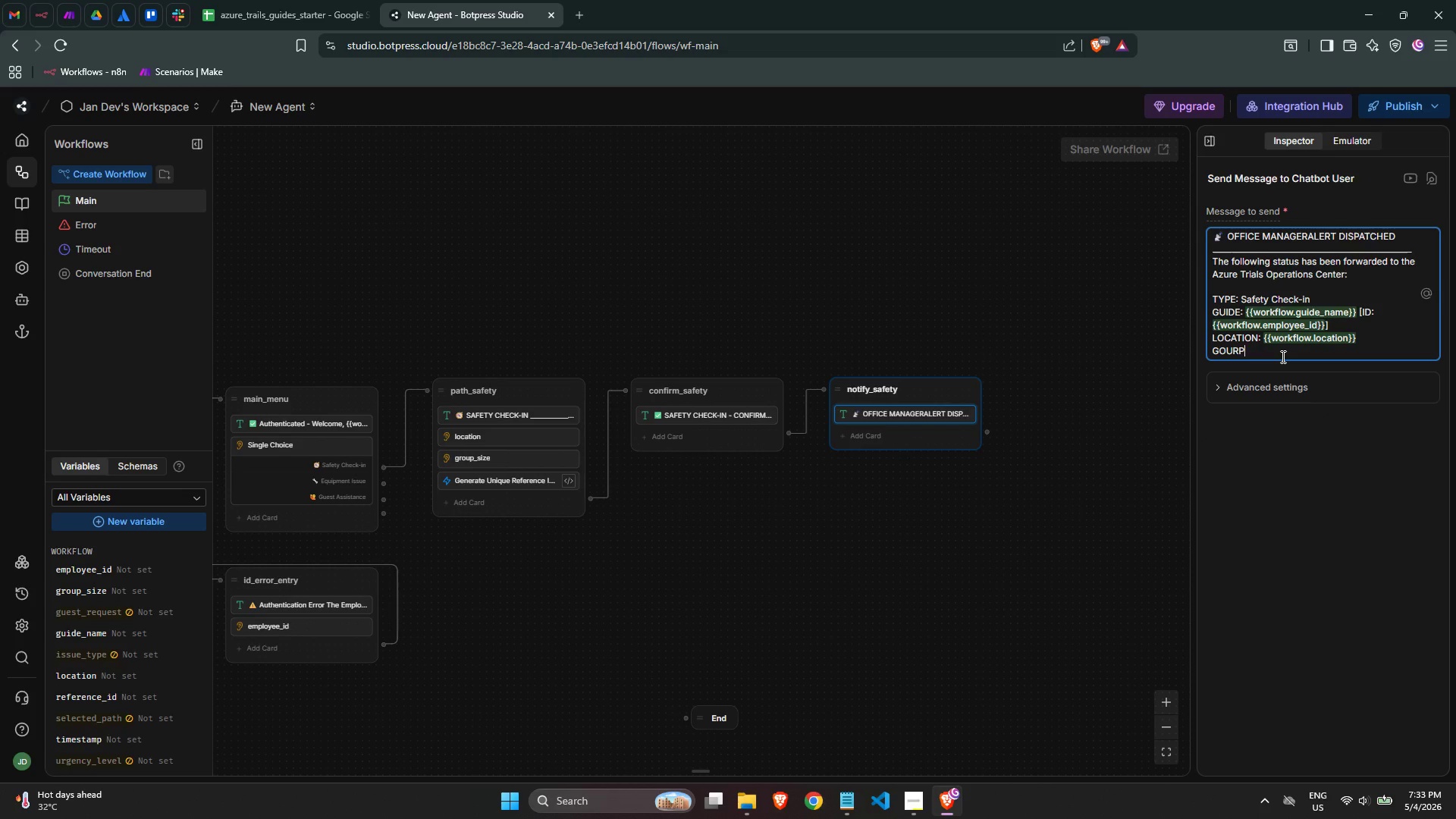 
key(Backspace)
key(Backspace)
key(Backspace)
key(Backspace)
type(ROUP SIX)
key(Backspace)
type(ZE: {{)
 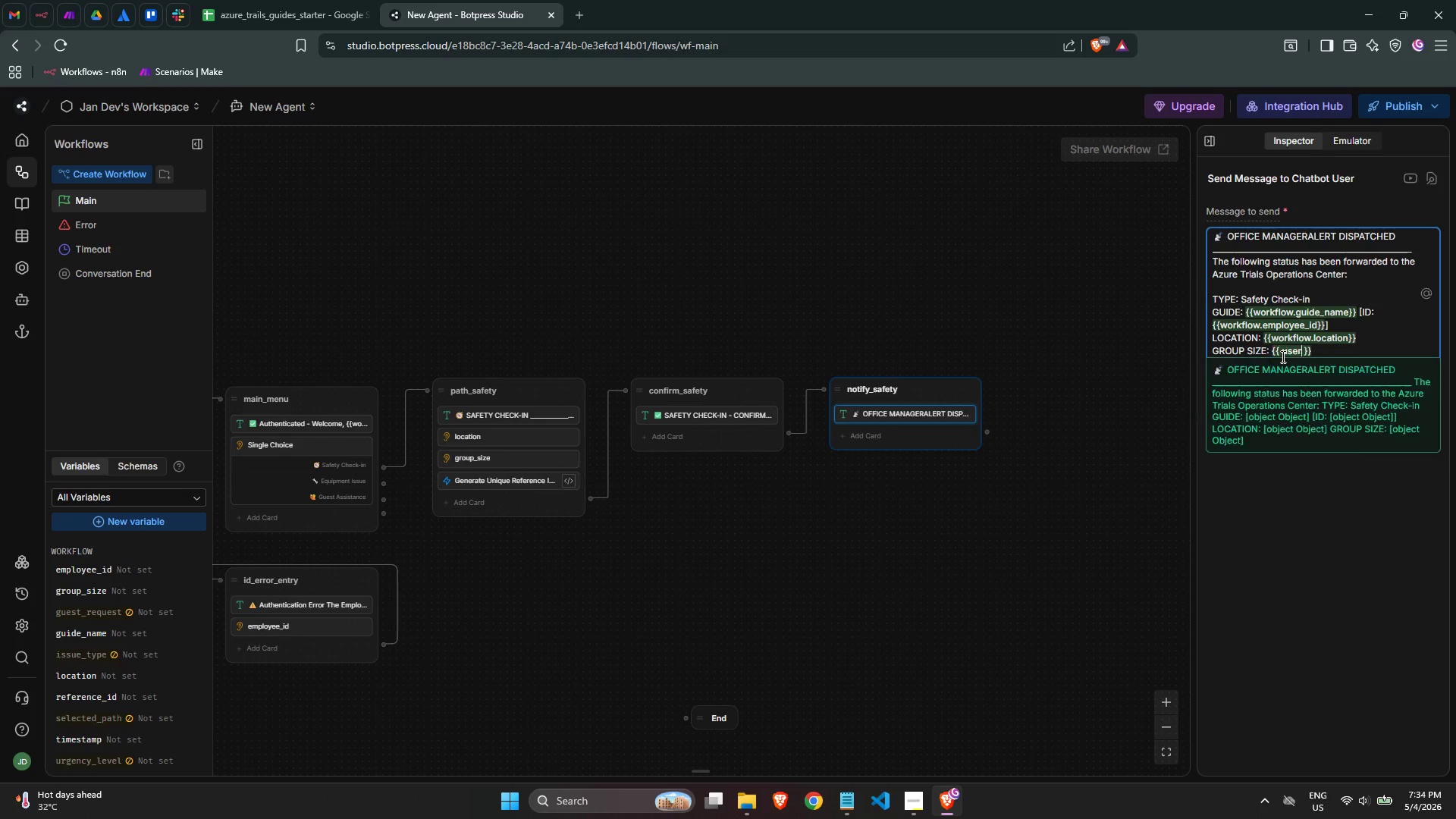 
 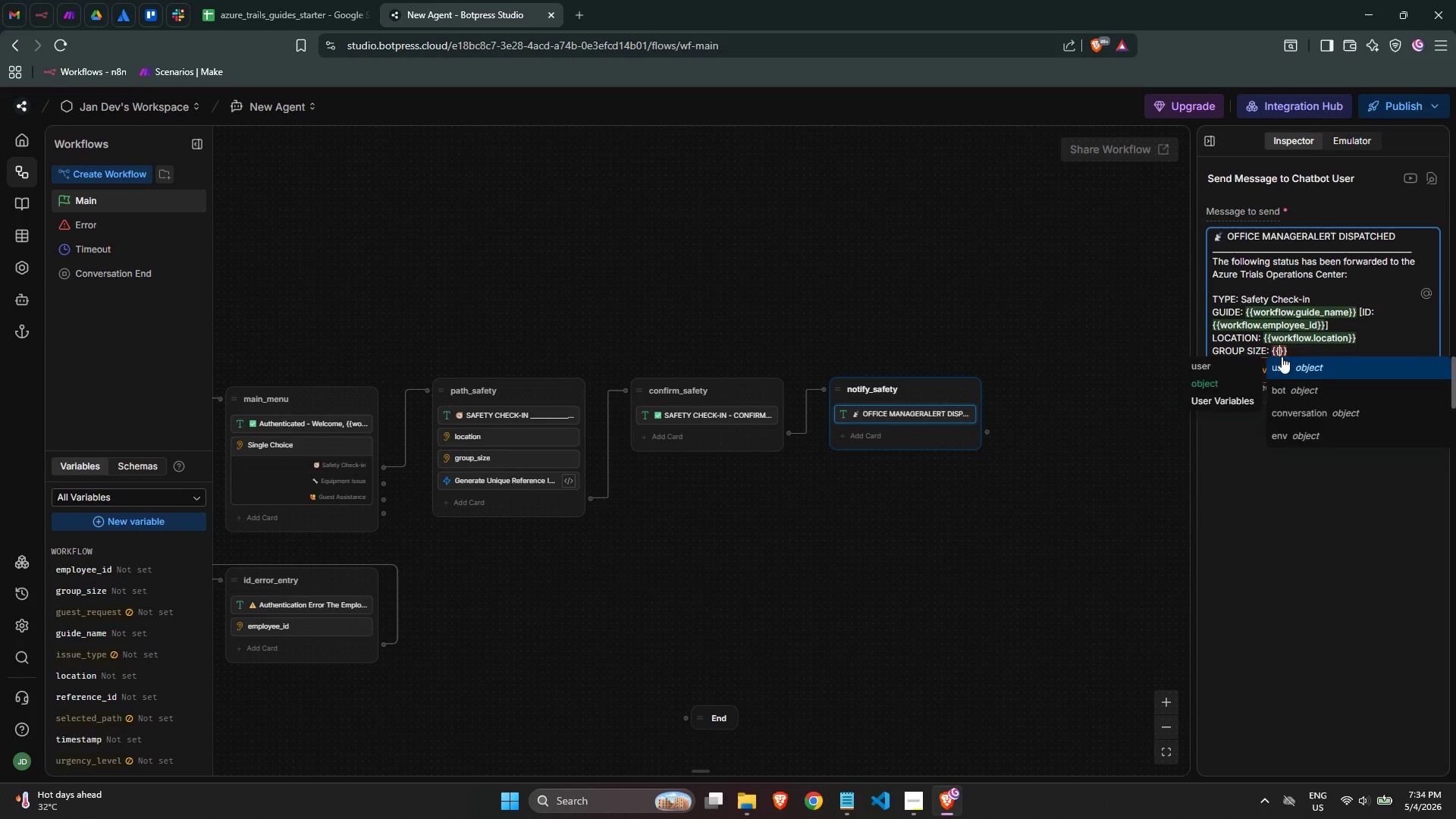 
key(Enter)
 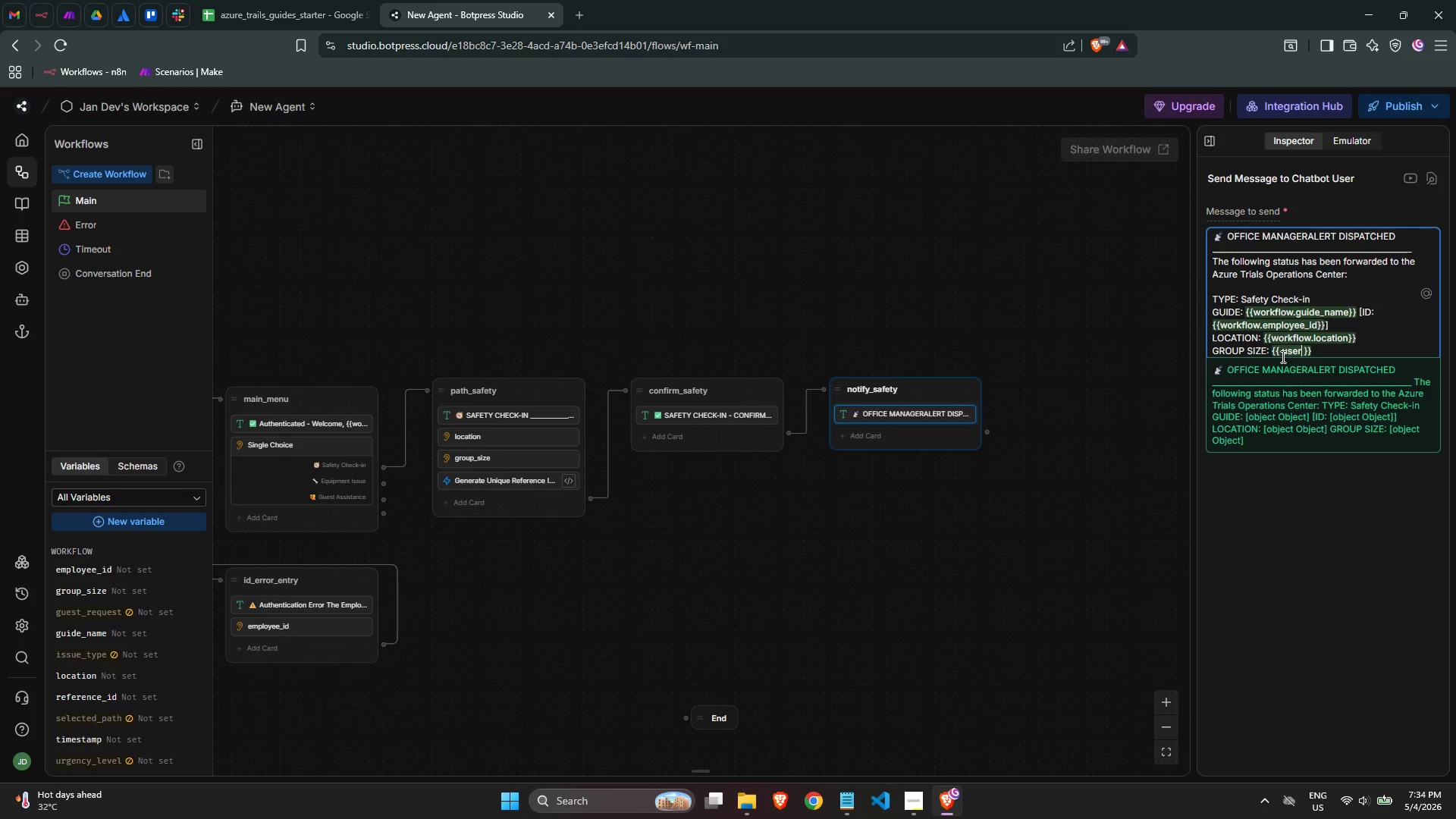 
key(Backspace)
key(Backspace)
key(Backspace)
key(Backspace)
type(wor)
 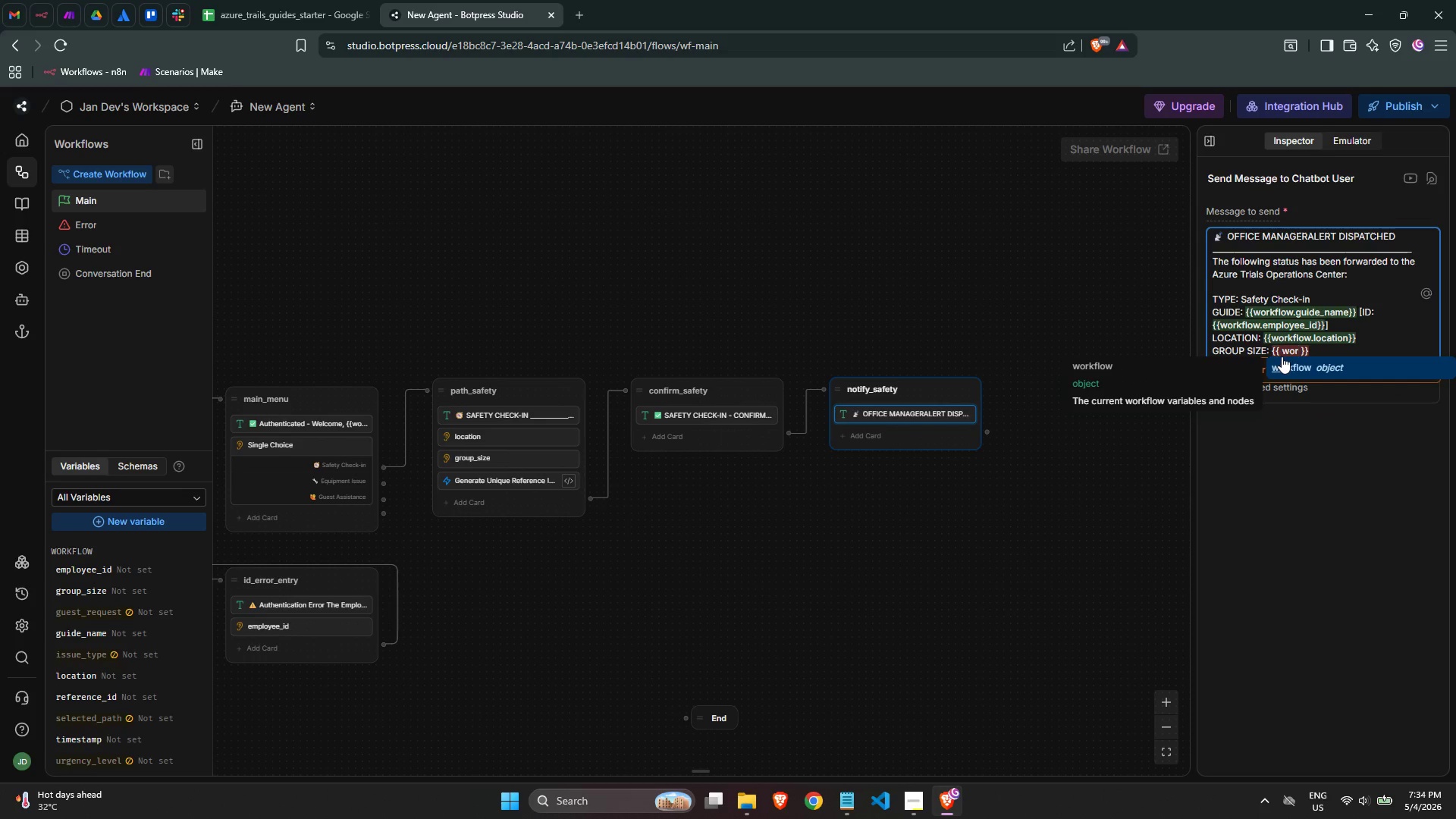 
key(Enter)
 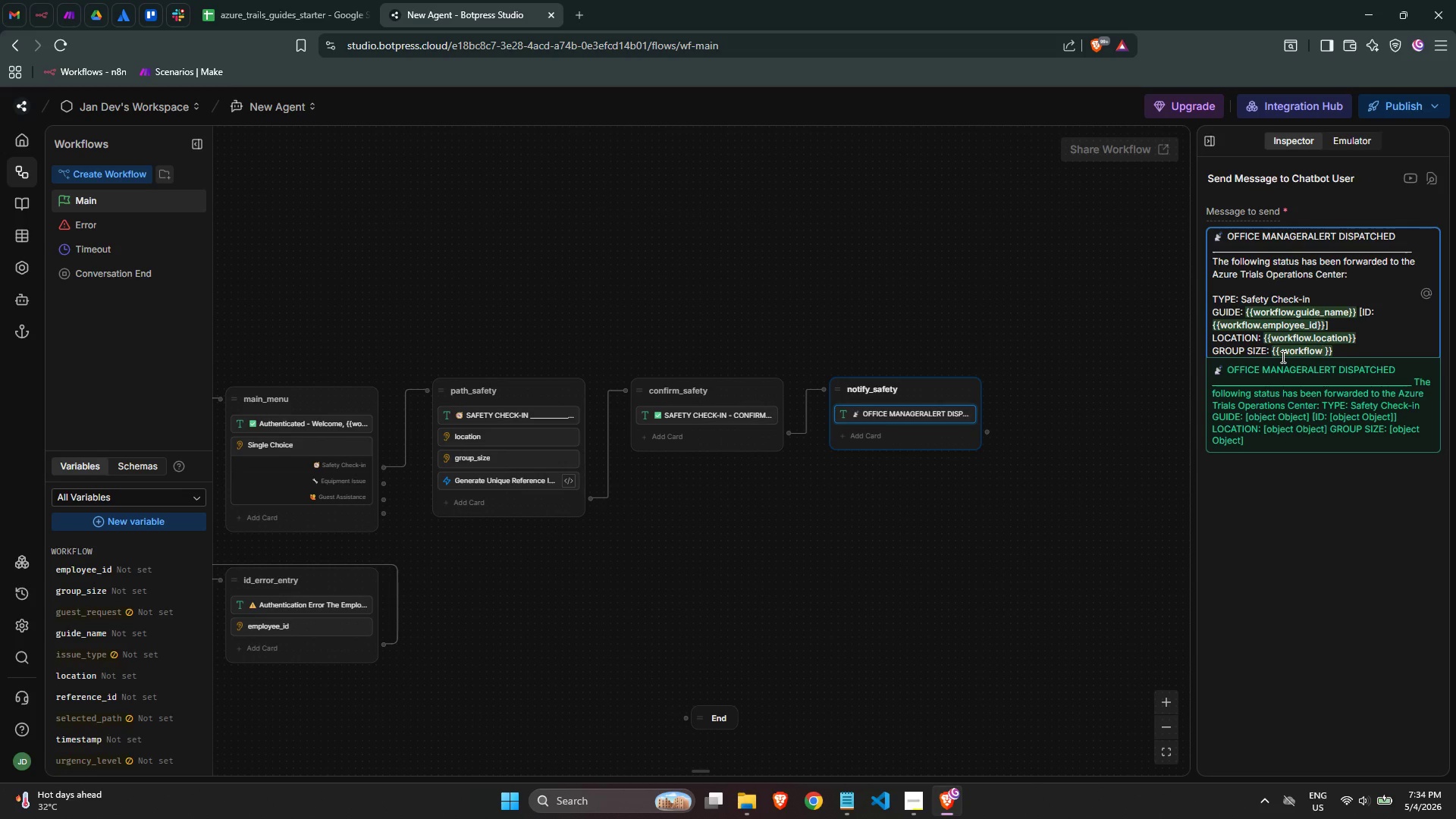 
type(.grou)
 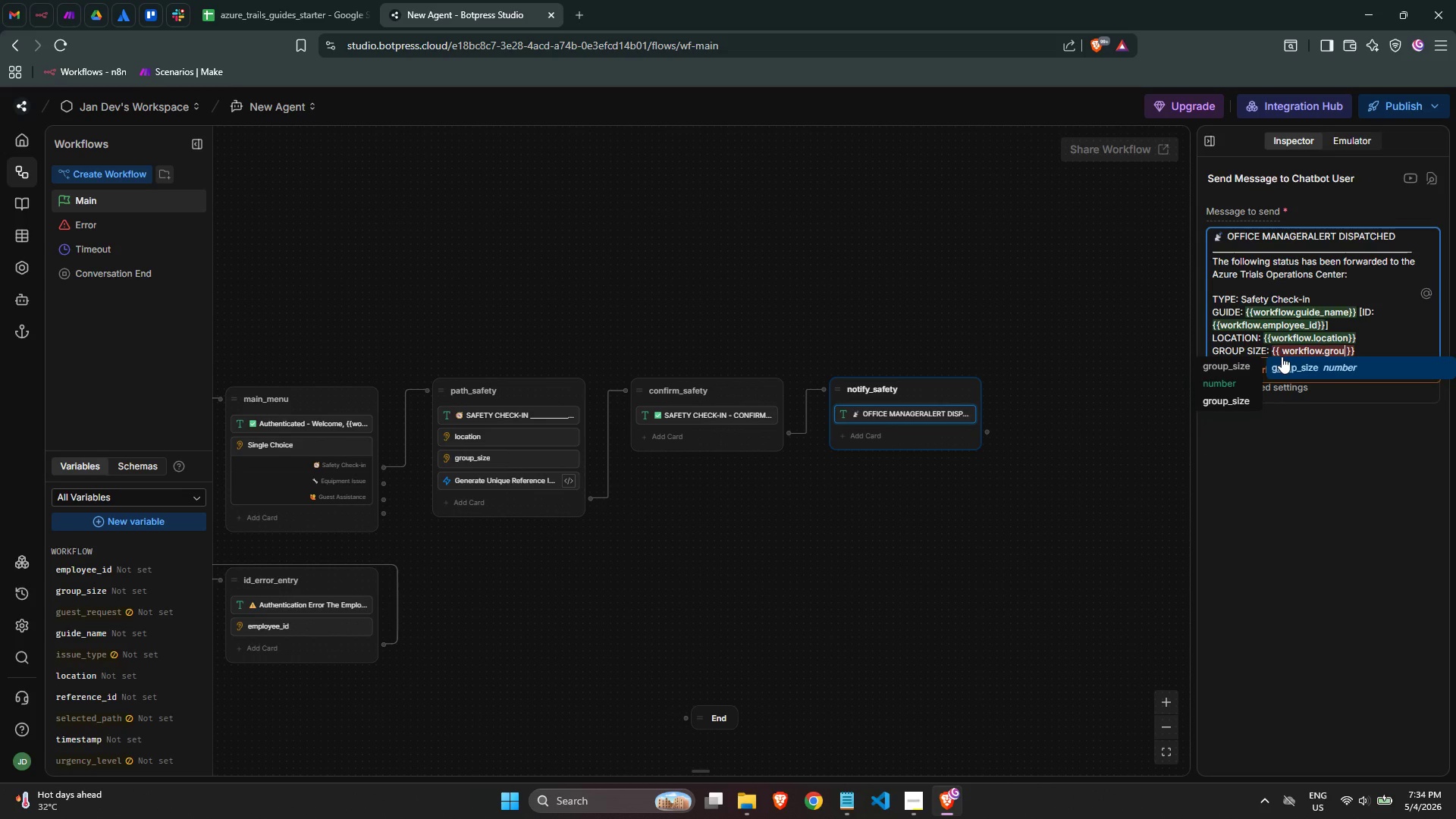 
key(P)
 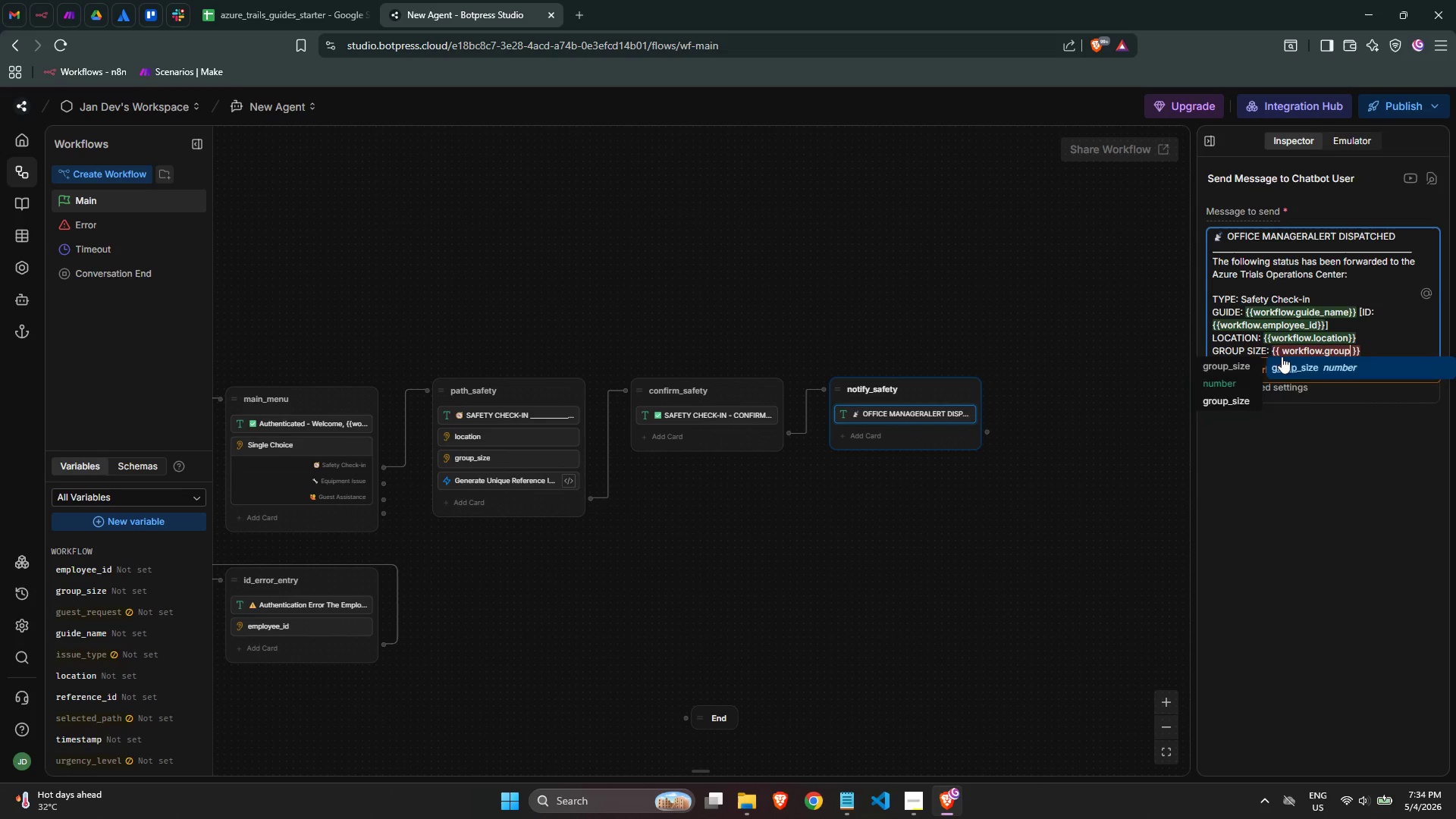 
key(Enter)
 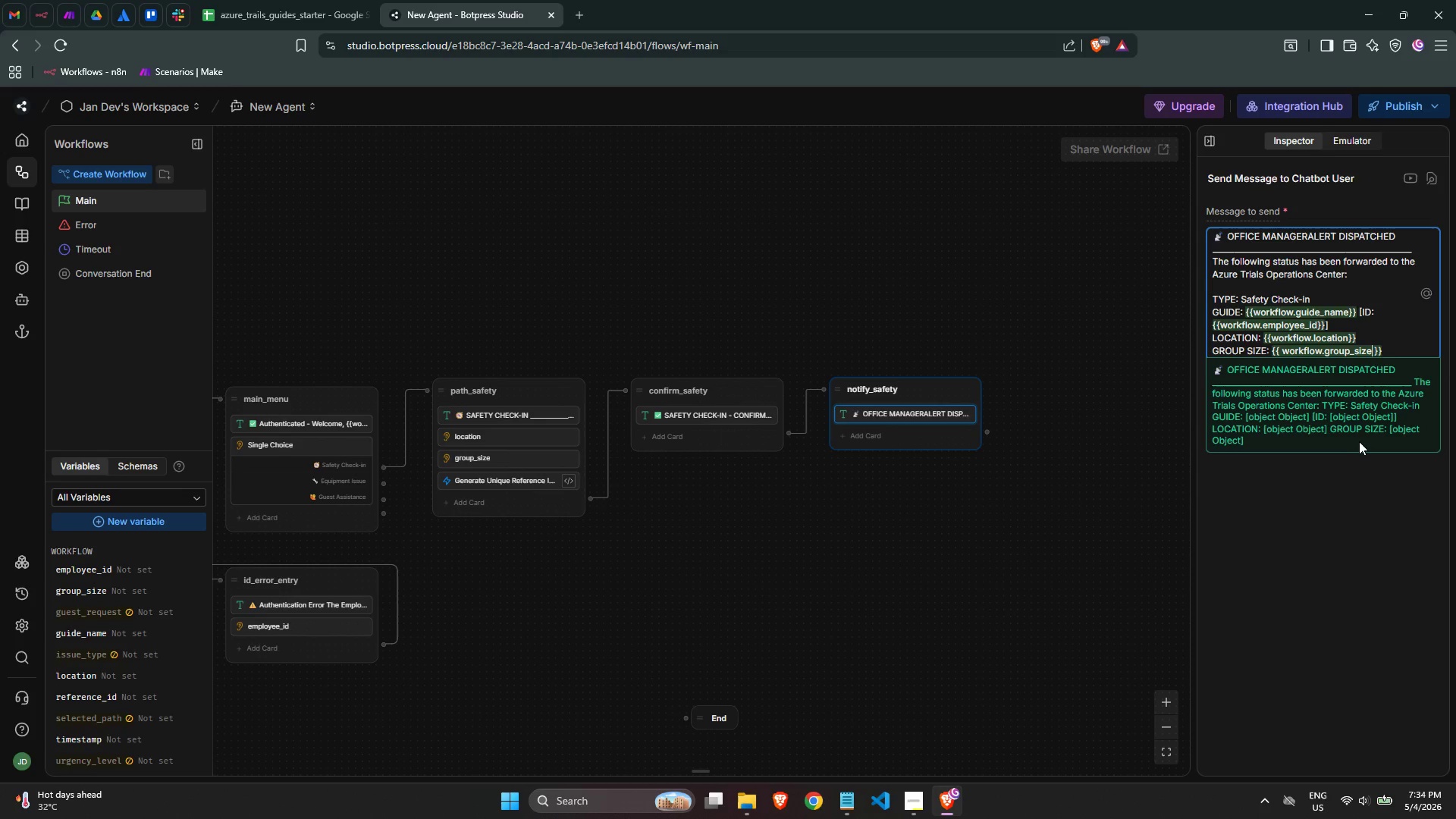 
left_click([1398, 353])
 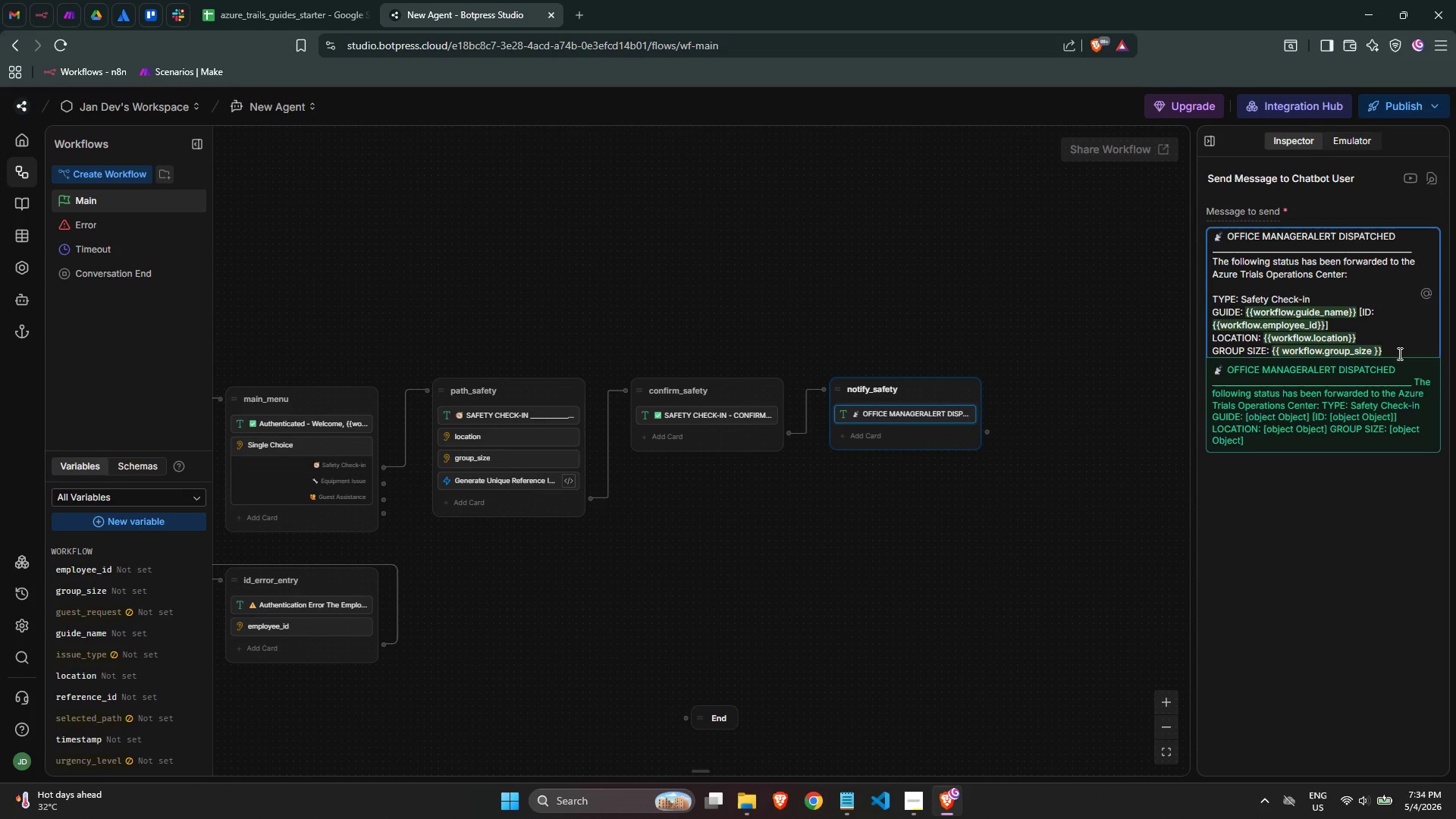 
key(Enter)
 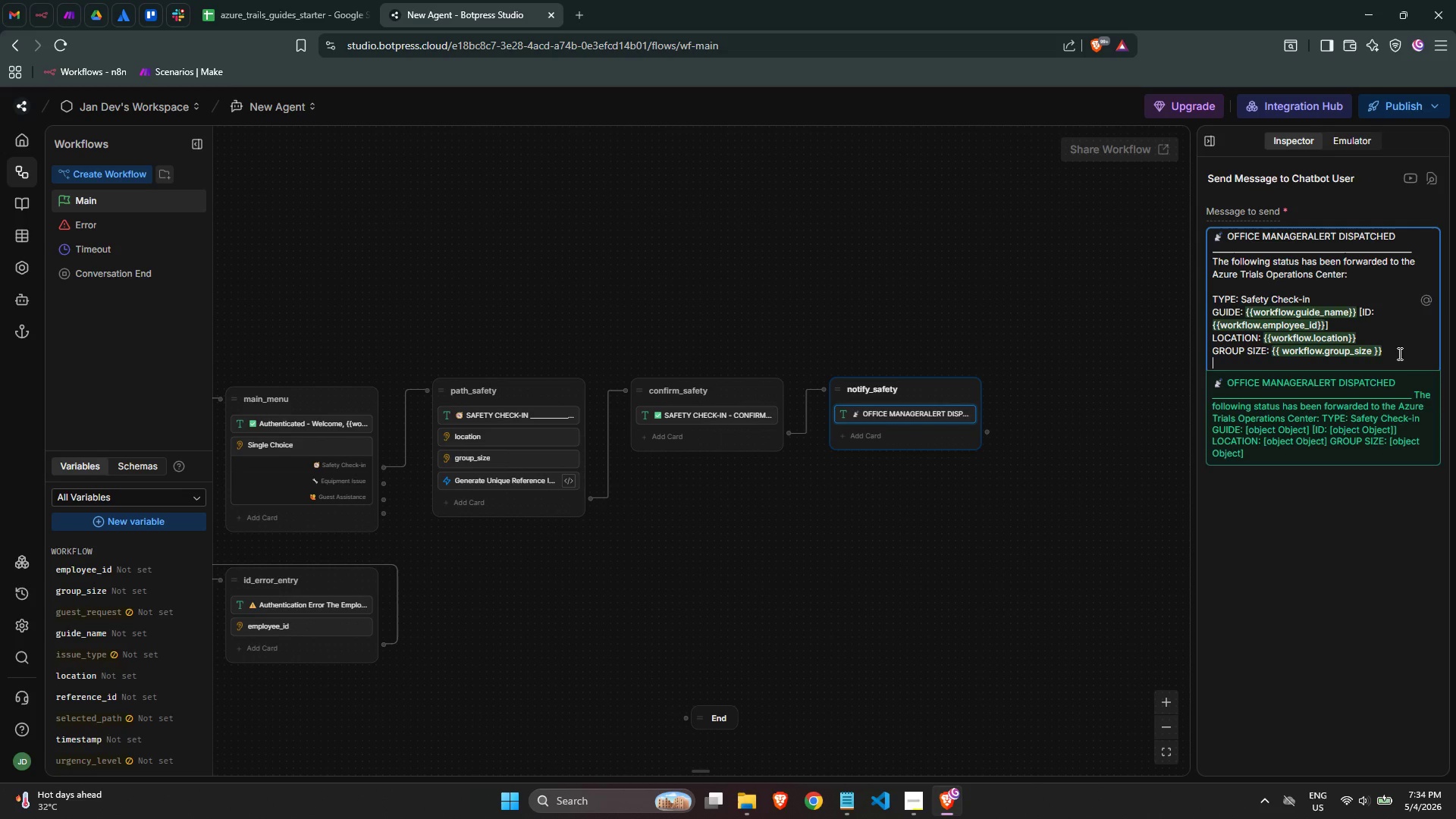 
wait(5.86)
 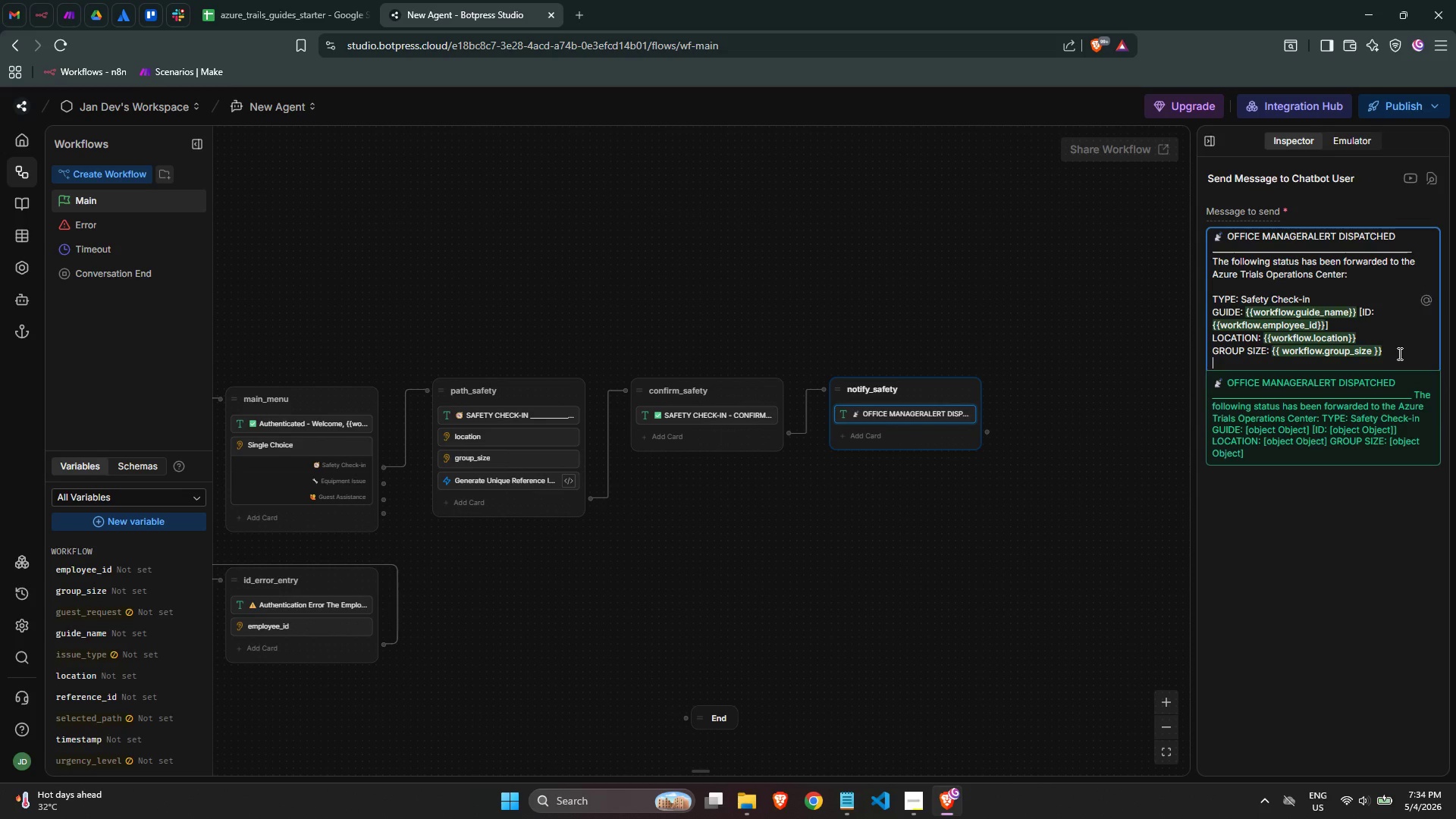 
left_click([262, 0])
 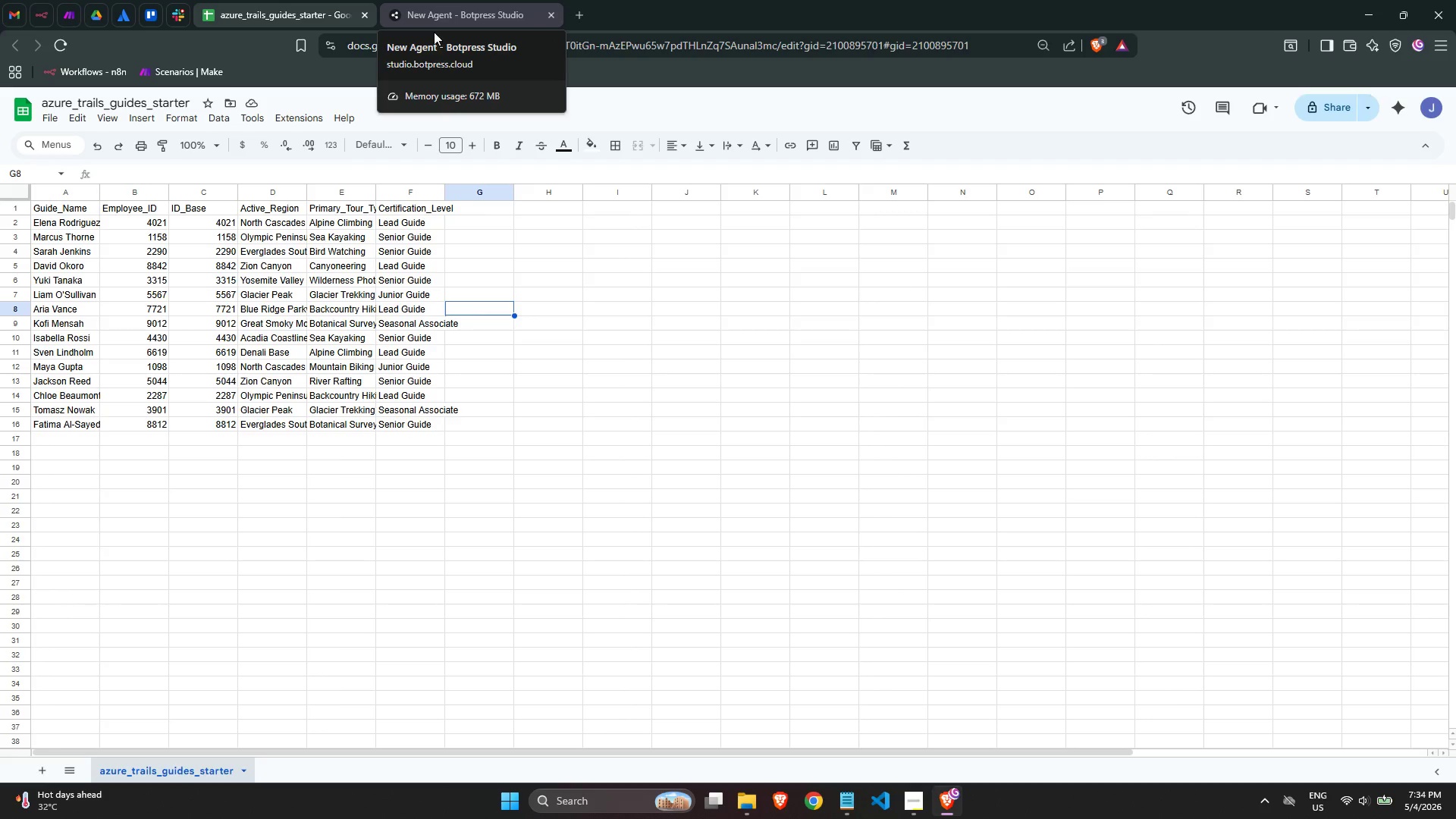 
left_click([198, 218])
 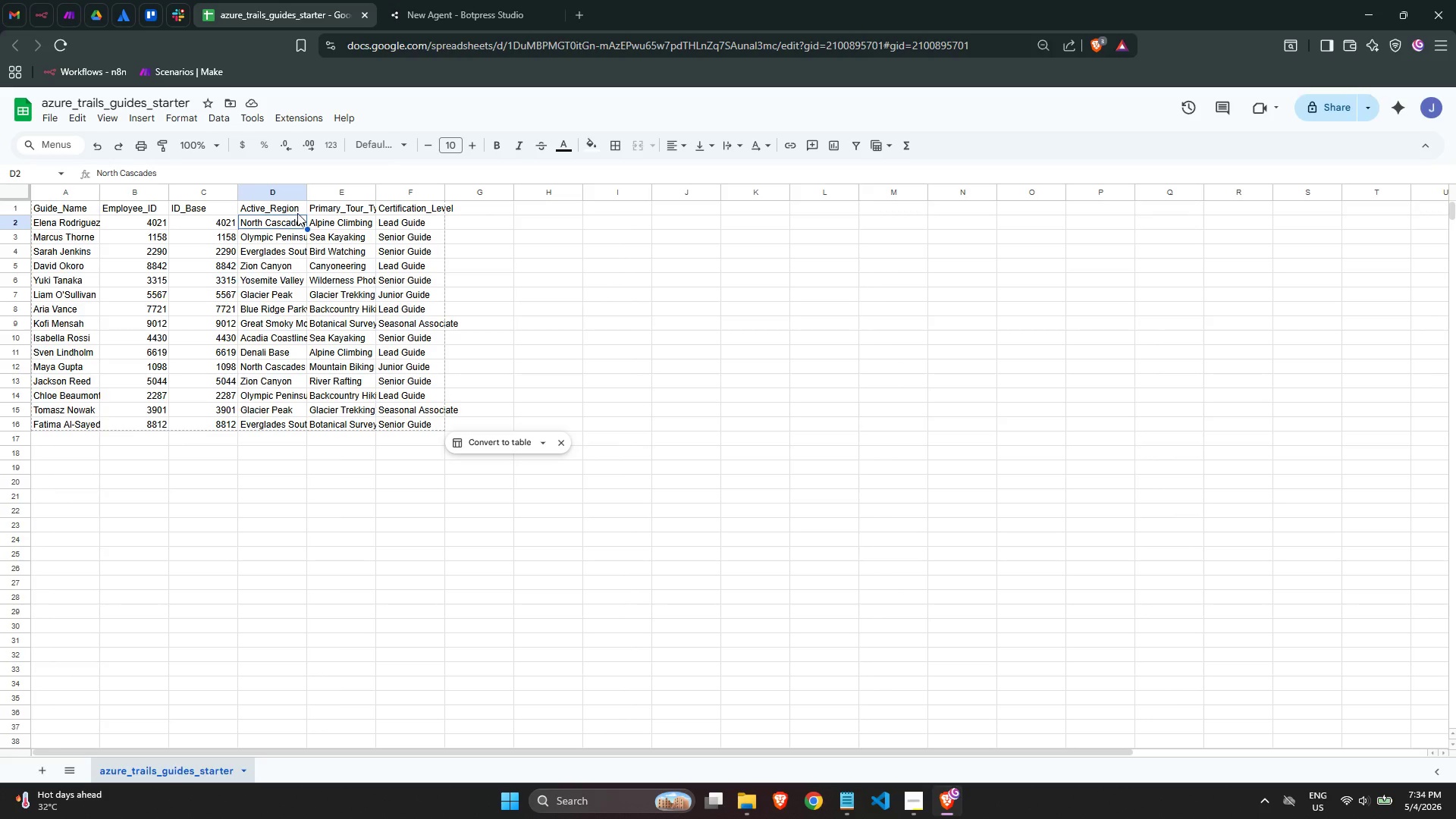 
left_click([331, 218])
 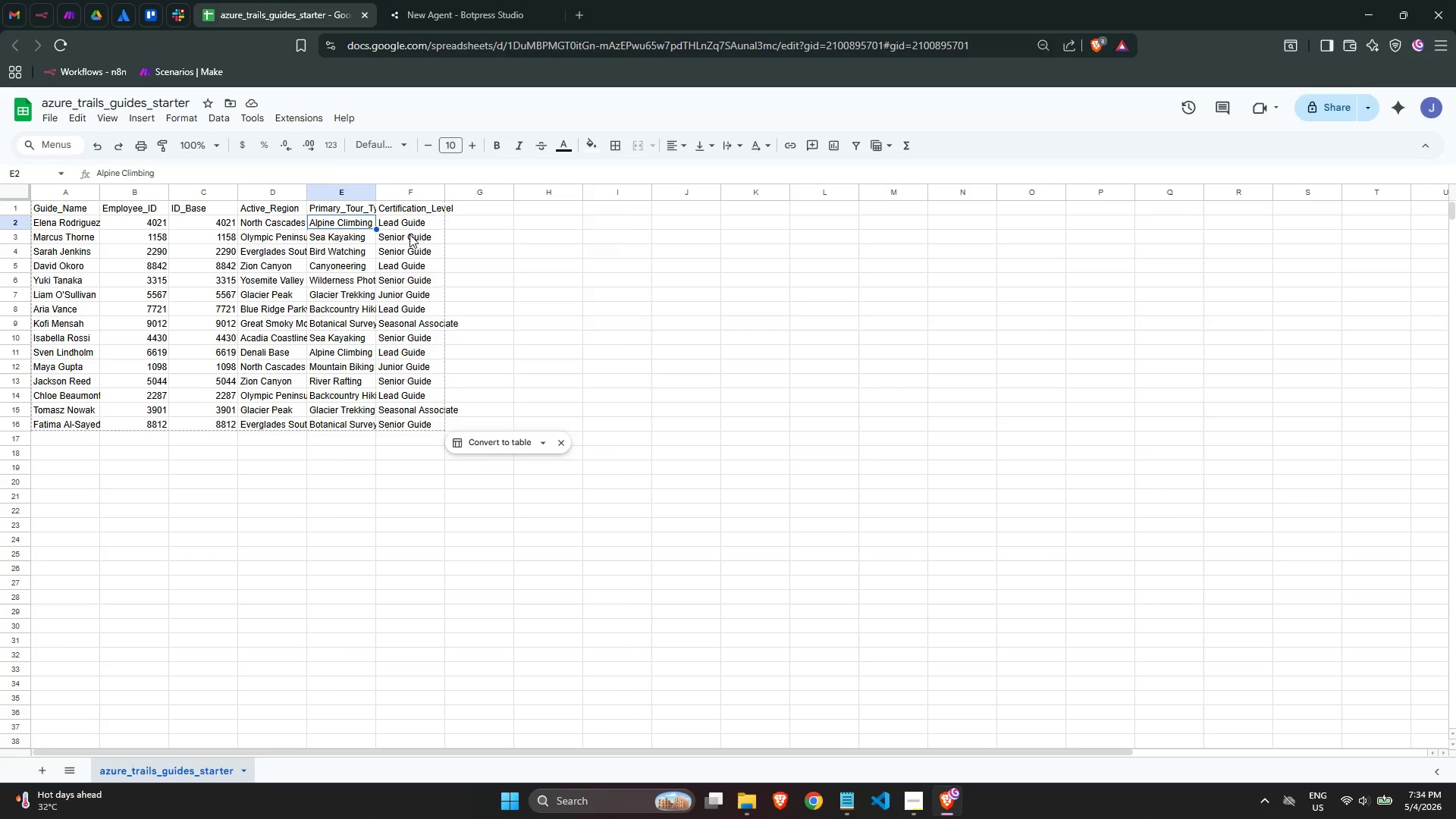 
left_click([413, 225])
 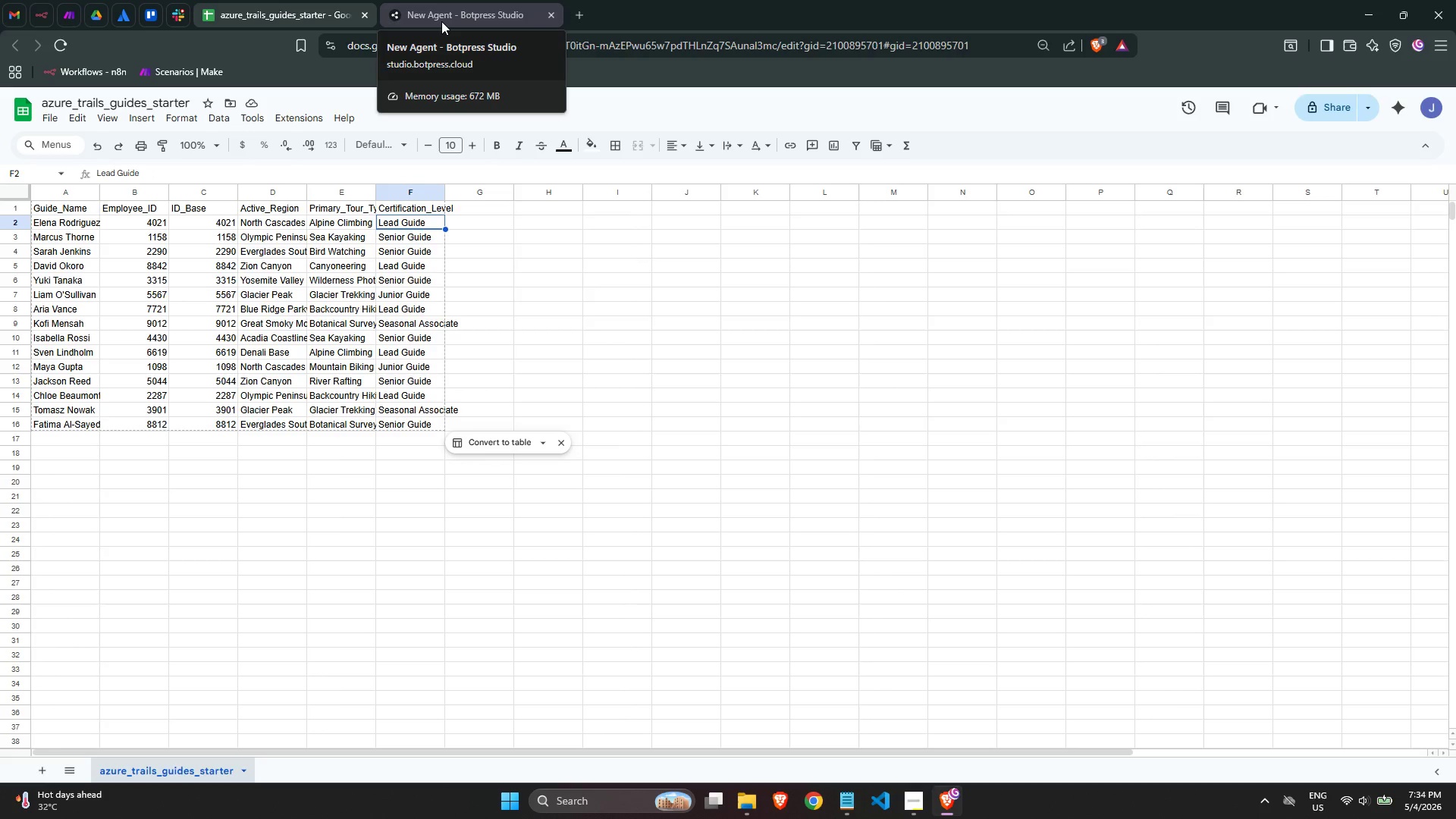 
left_click([441, 21])
 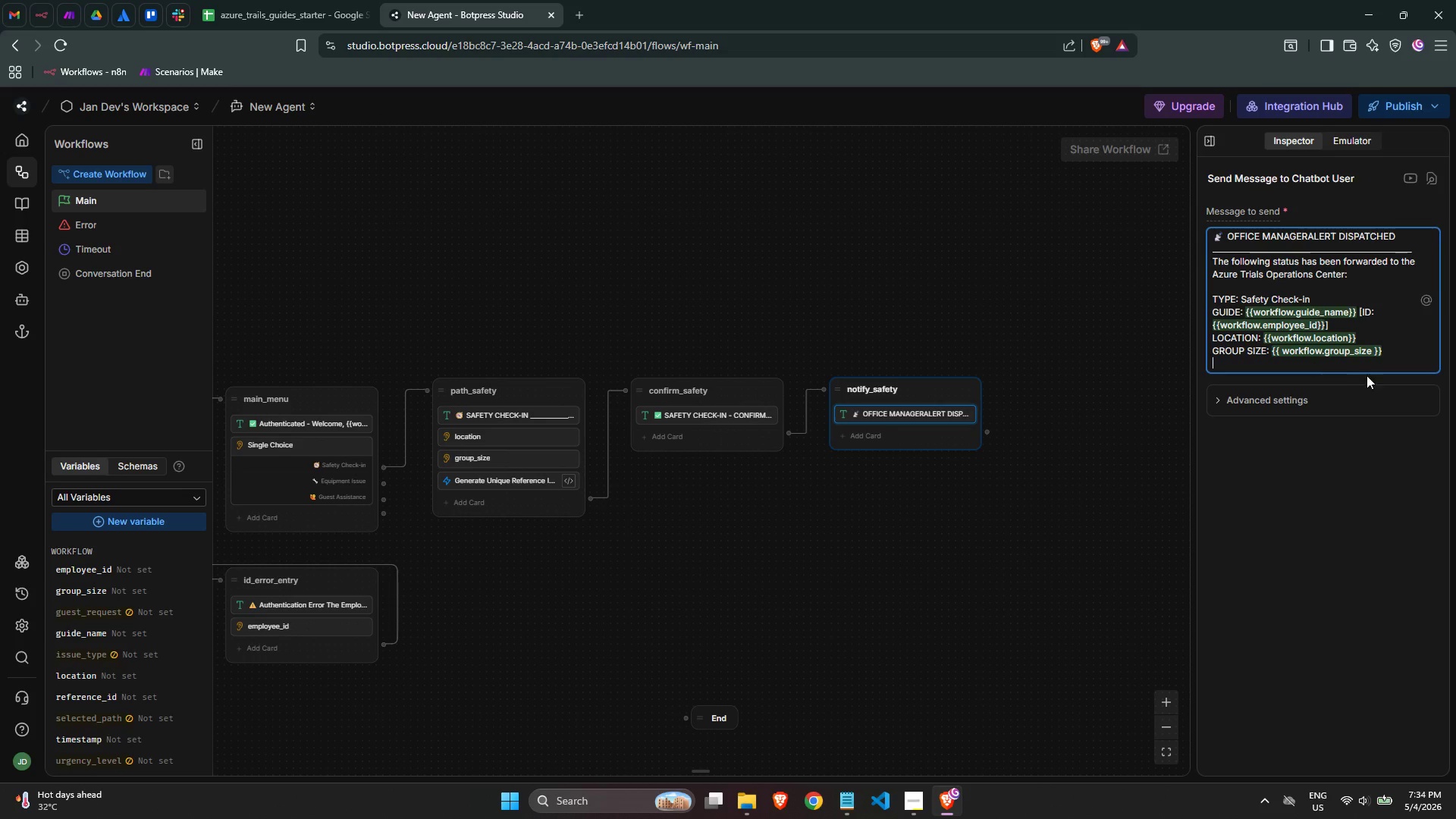 
left_click([1397, 354])
 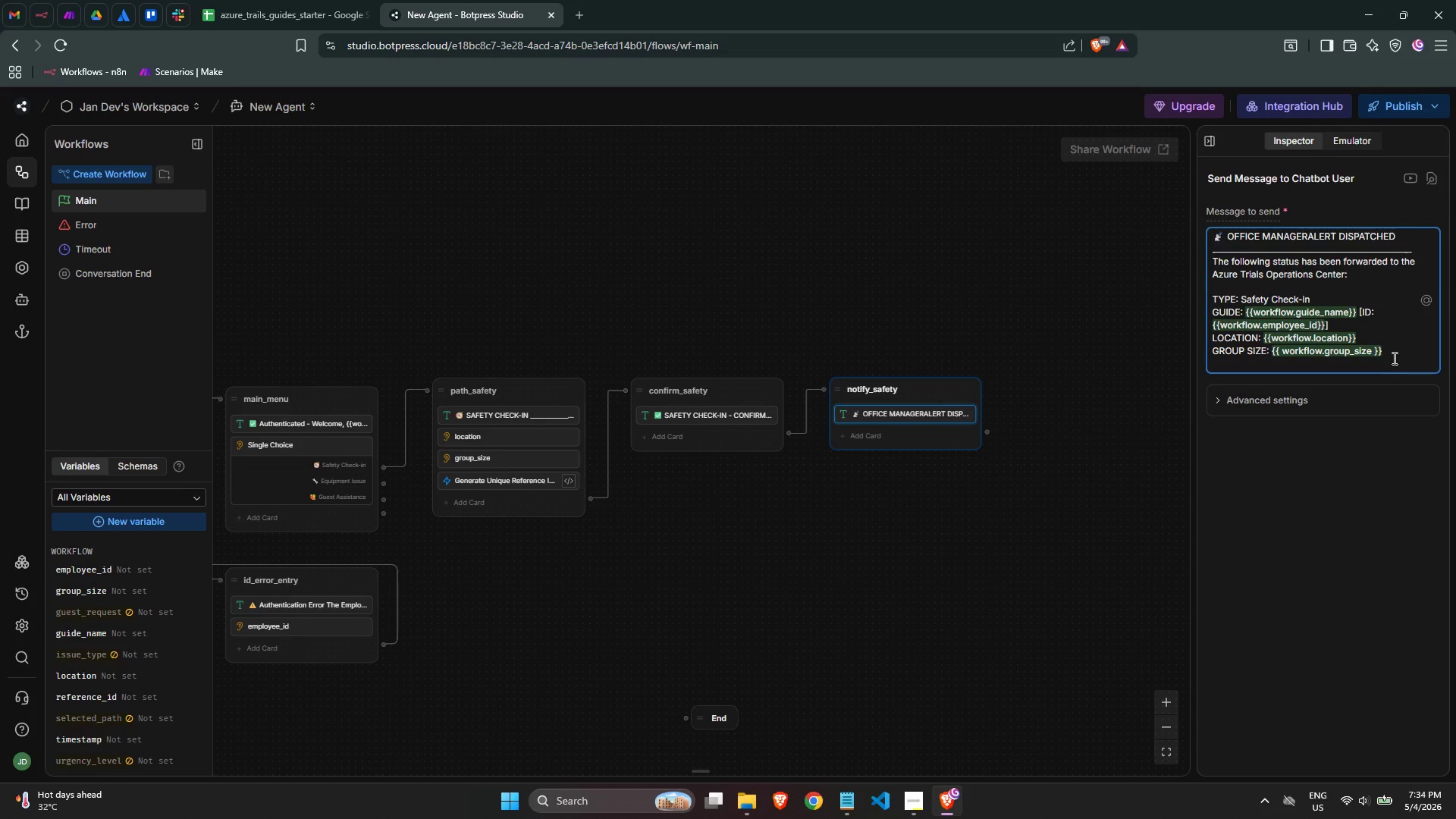 
left_click([1392, 359])
 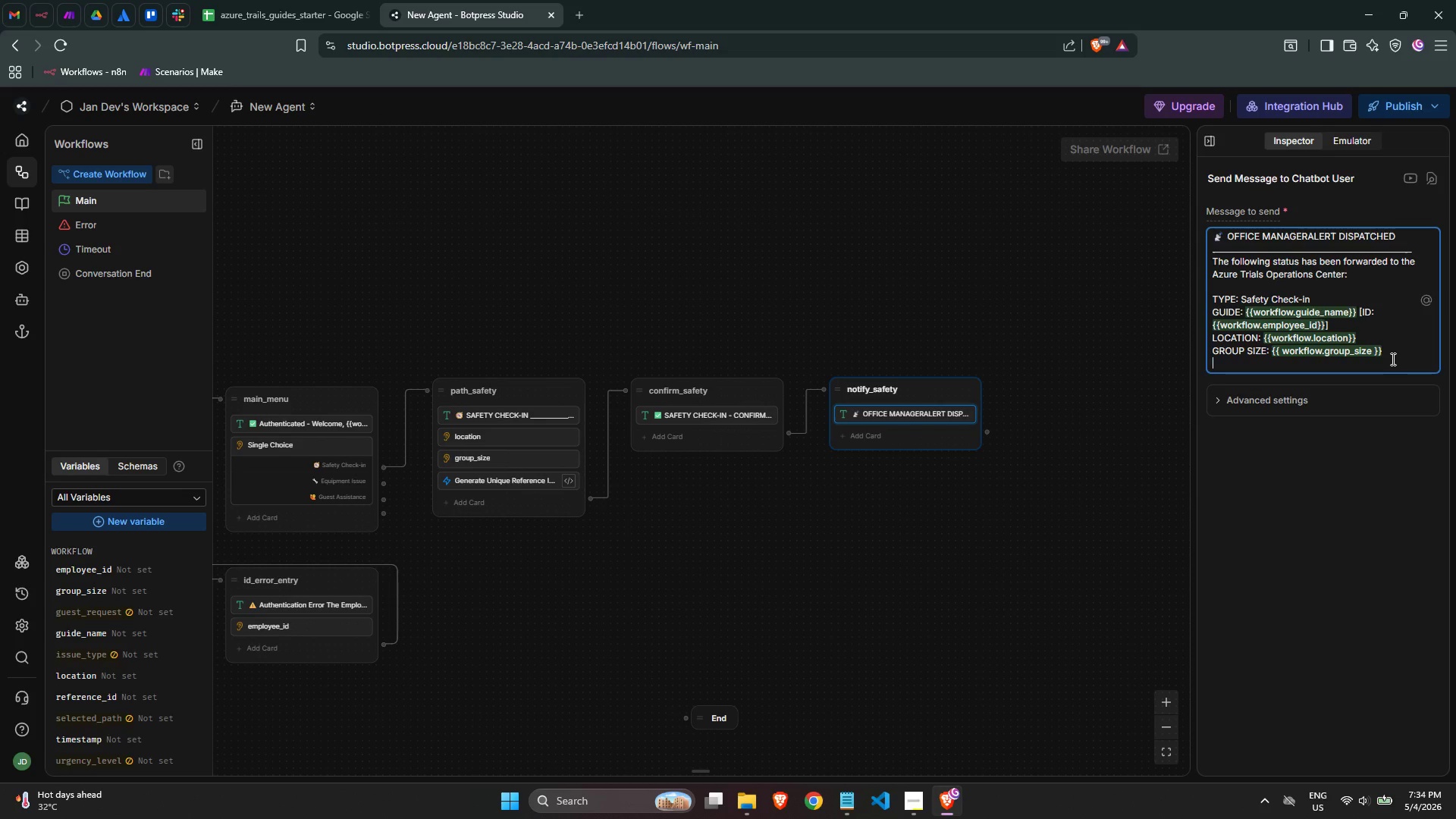 
type(REF ID: {{workf)
 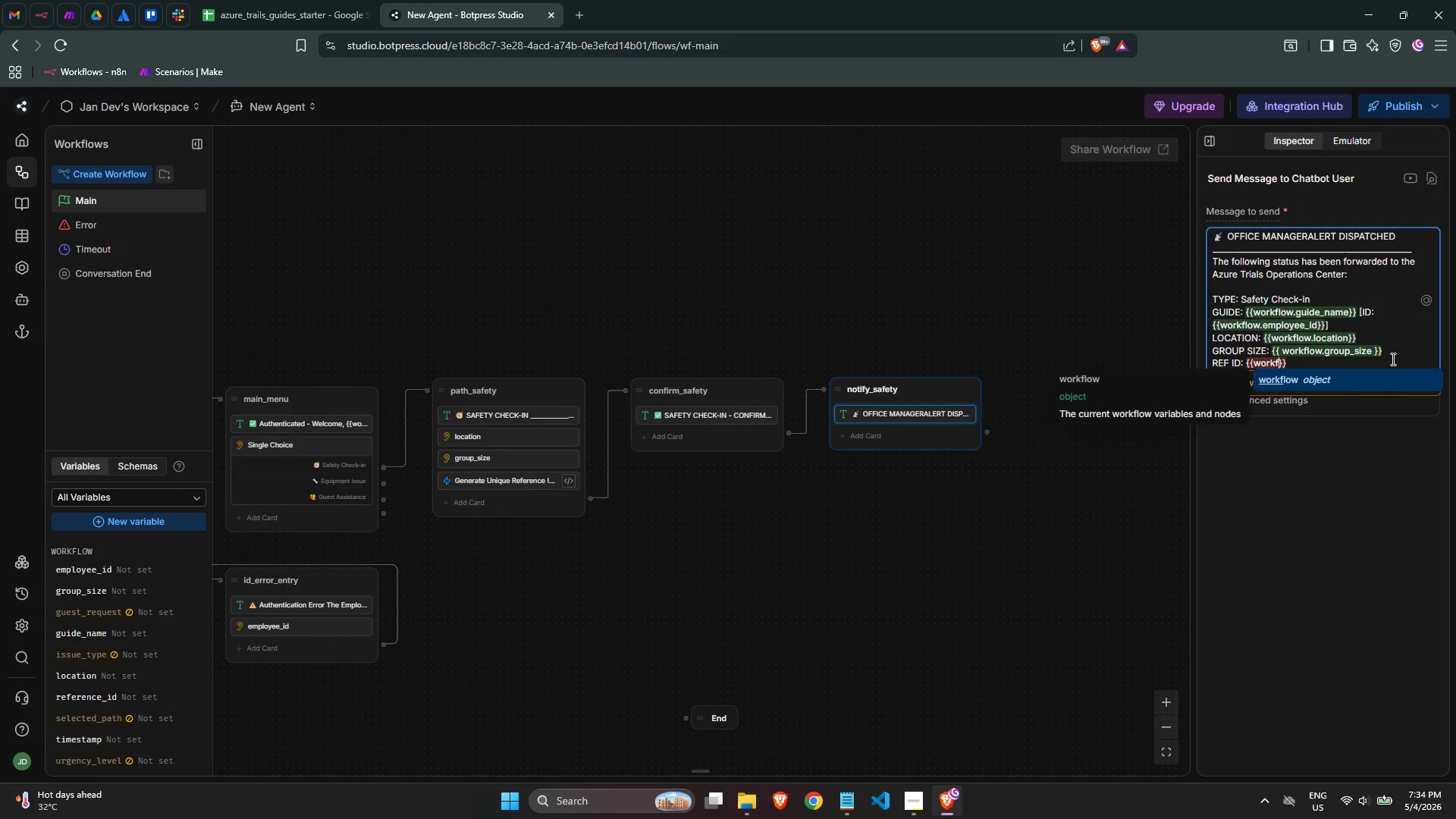 
 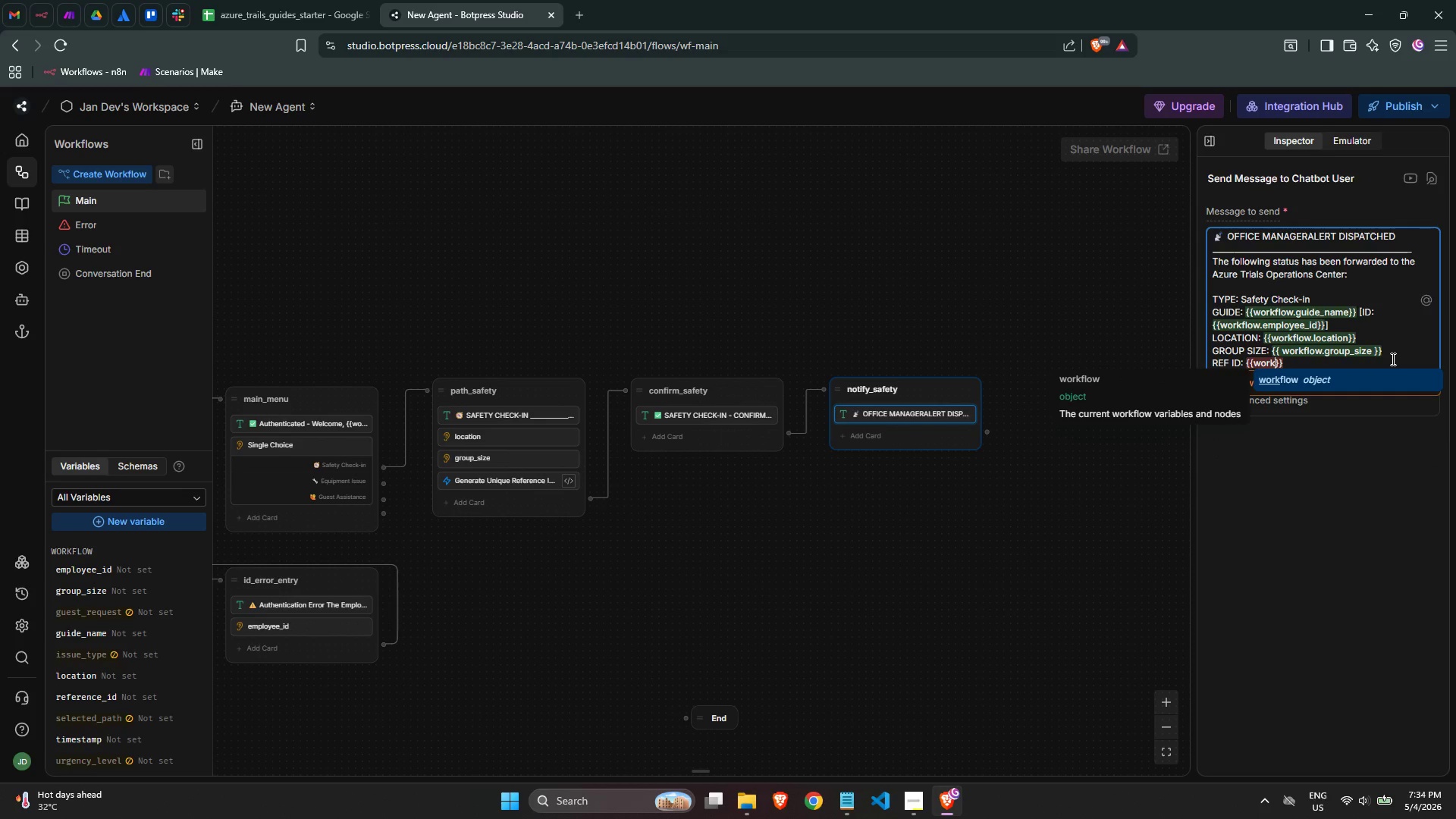 
key(Enter)
 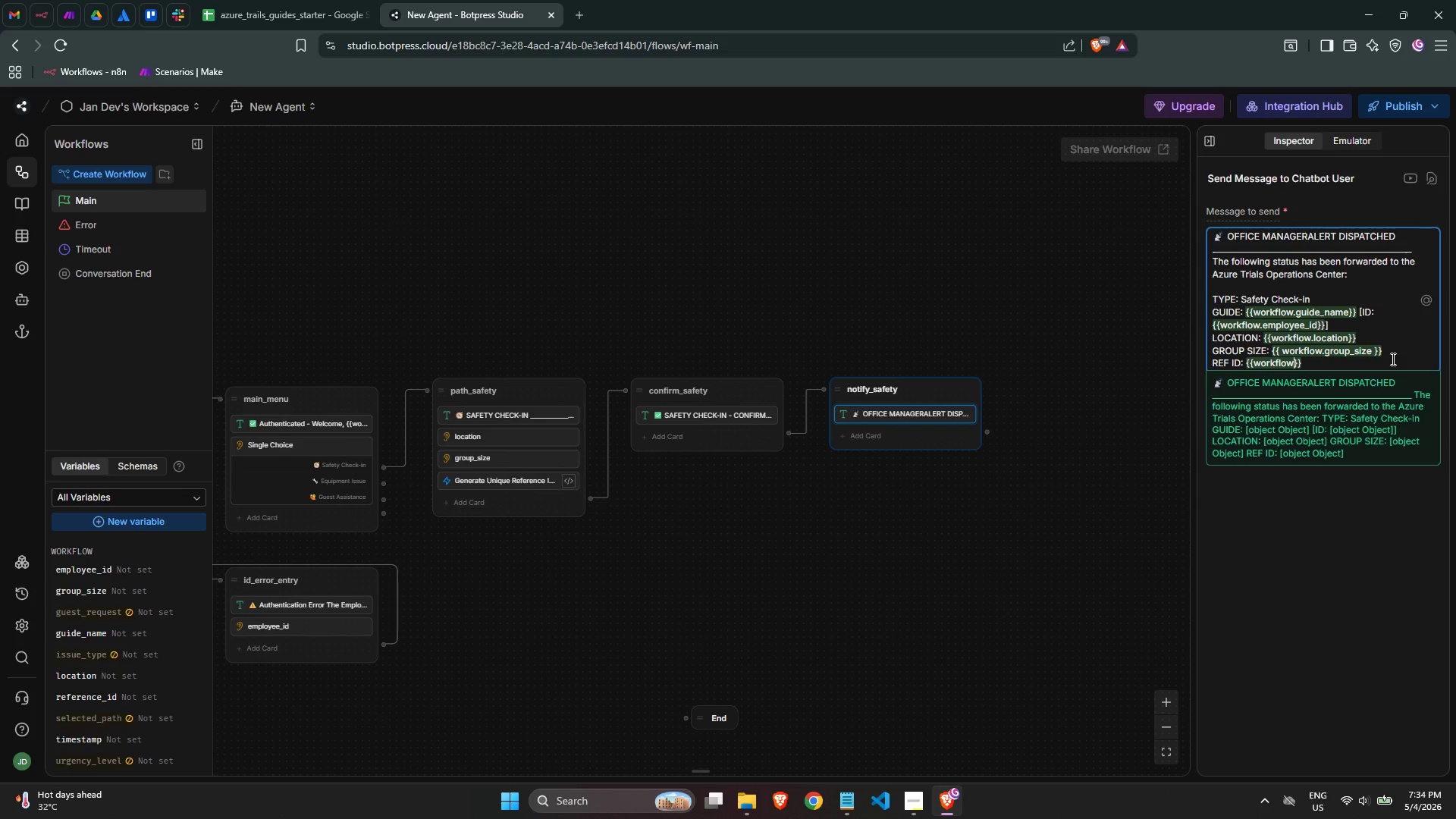 
type(.refe)
 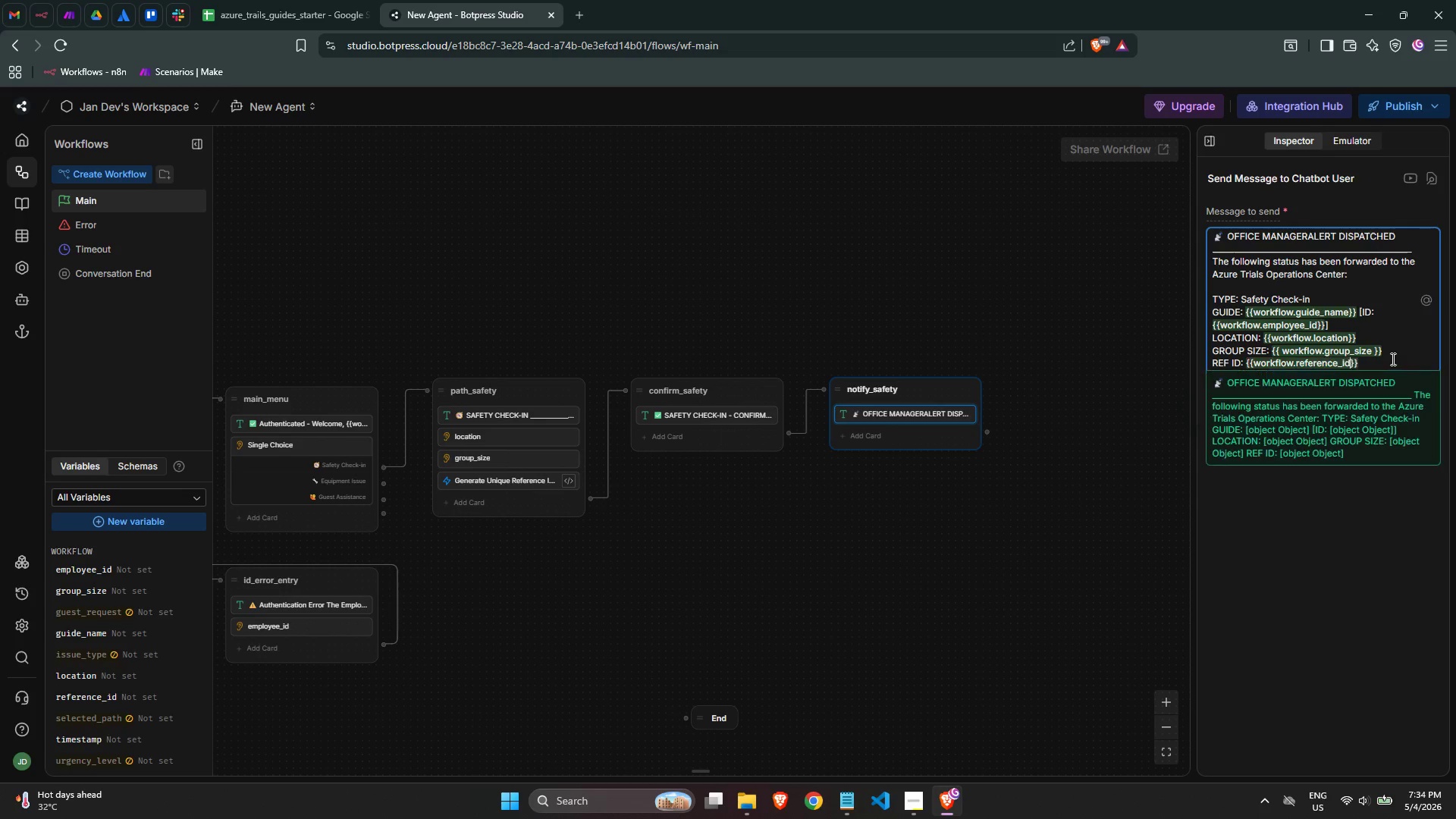 
key(Enter)
 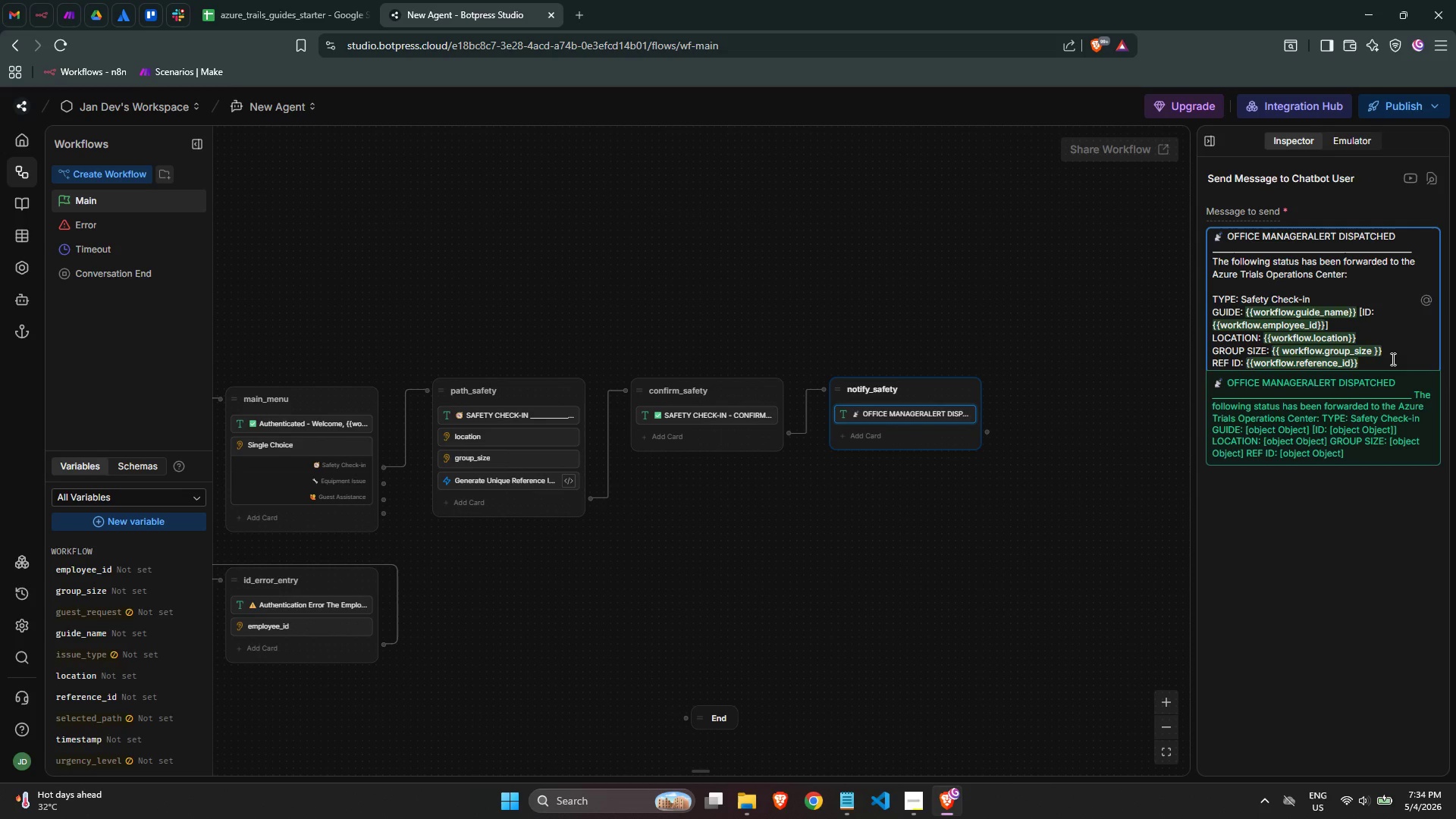 
key(ArrowRight)
 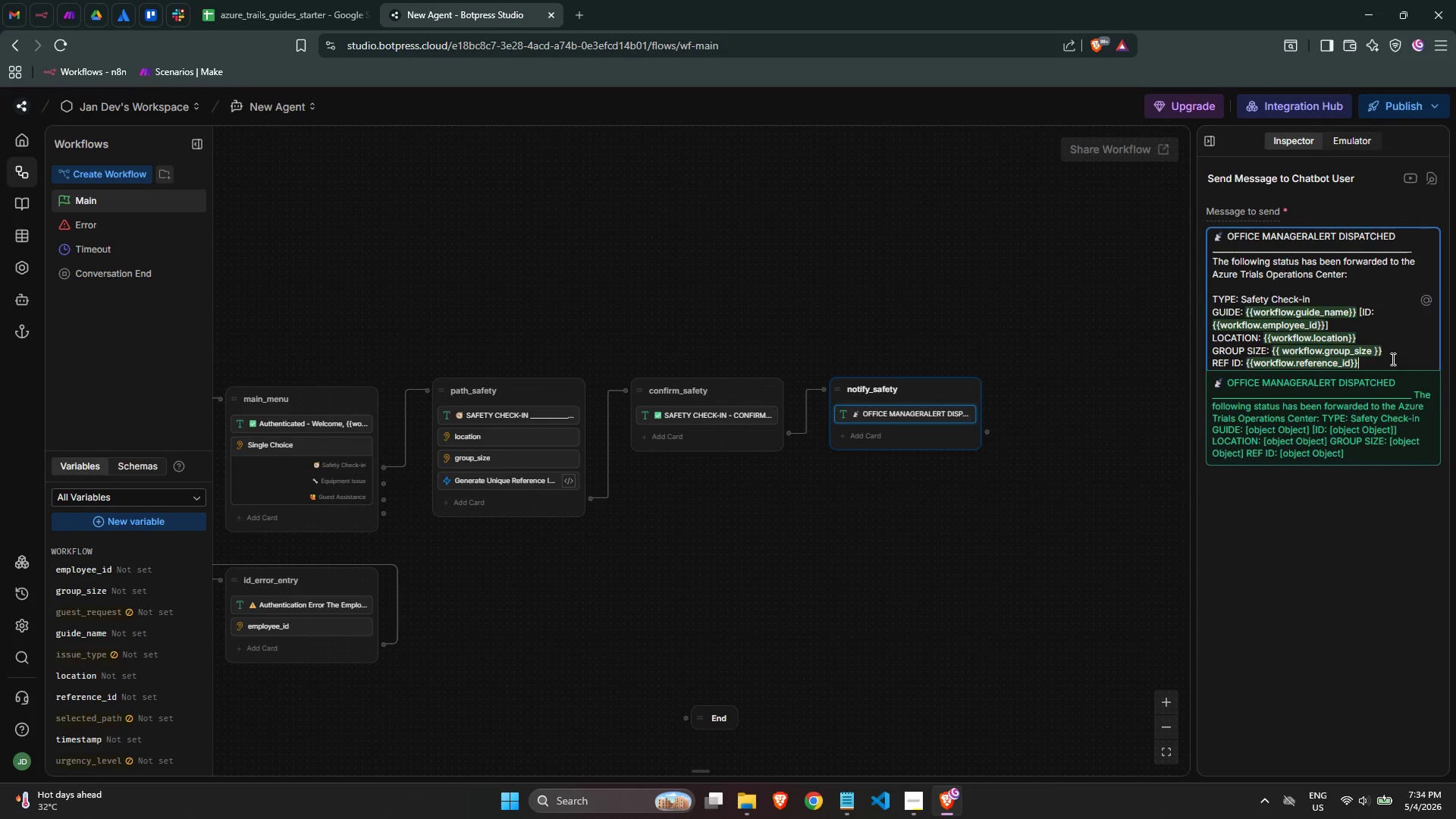 
key(ArrowRight)
 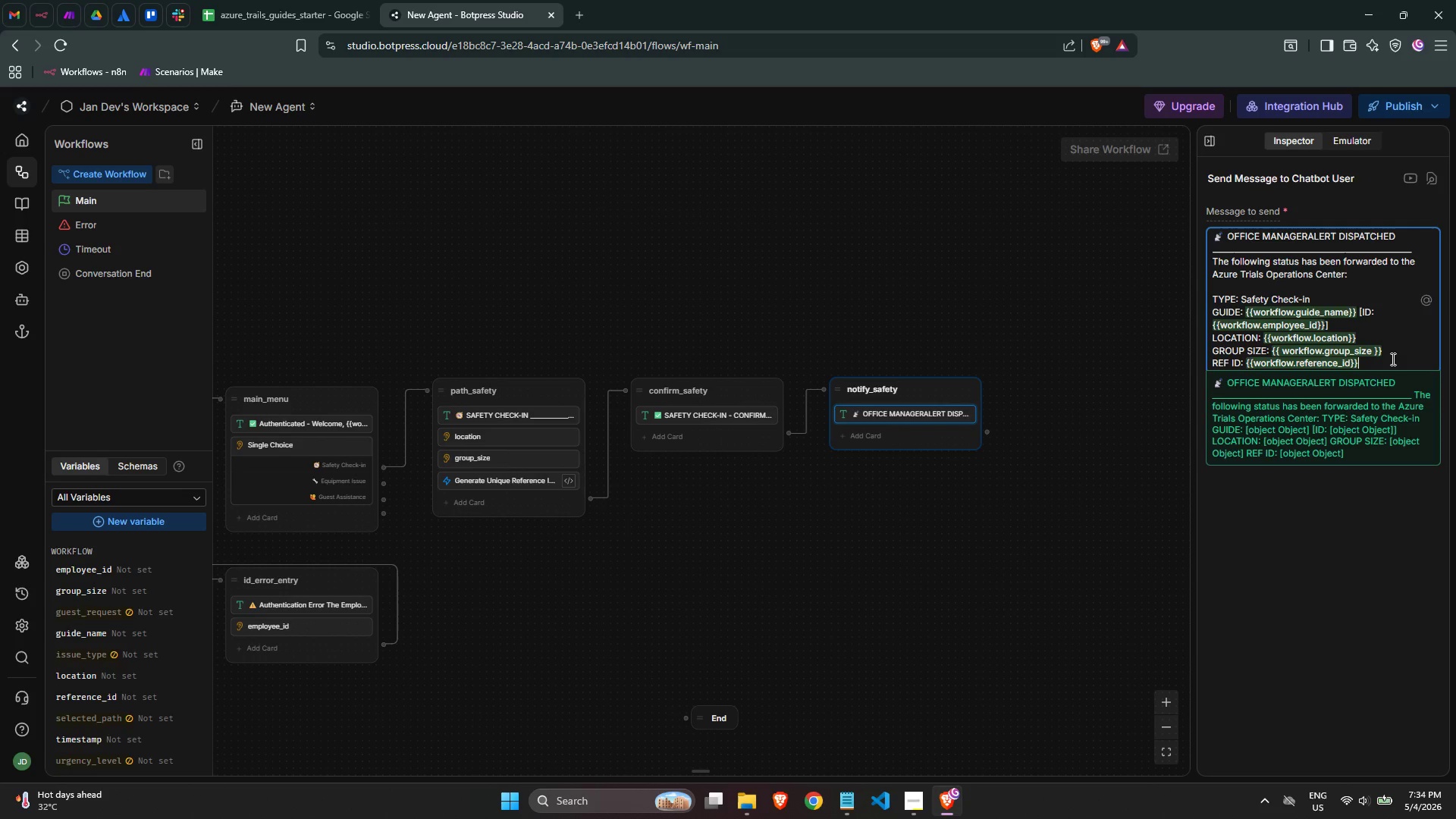 
type(TIME: {{wo)
key(Backspace)
key(Backspace)
key(Backspace)
key(Backspace)
 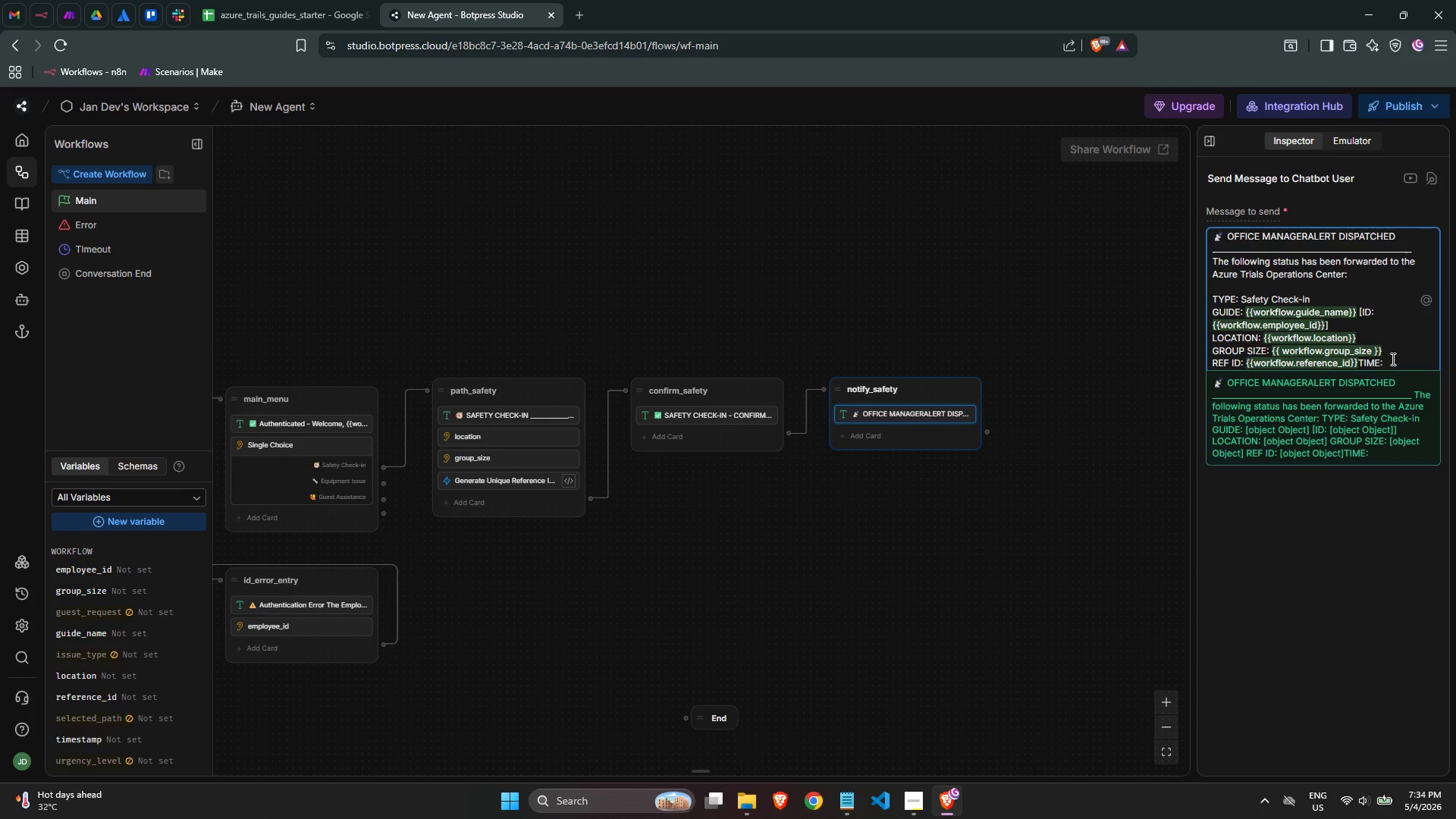 
key(ArrowLeft)
 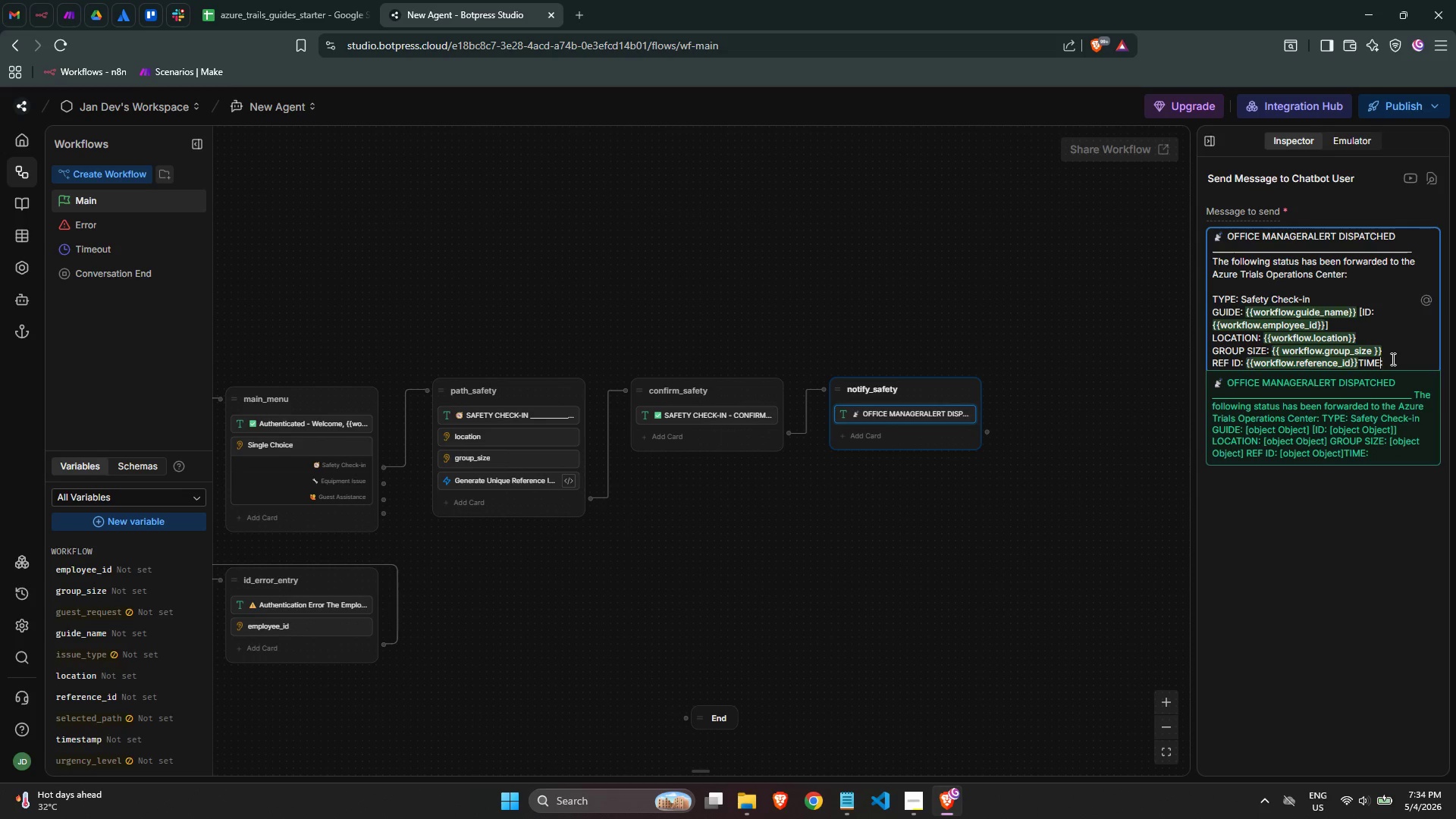 
key(ArrowLeft)
 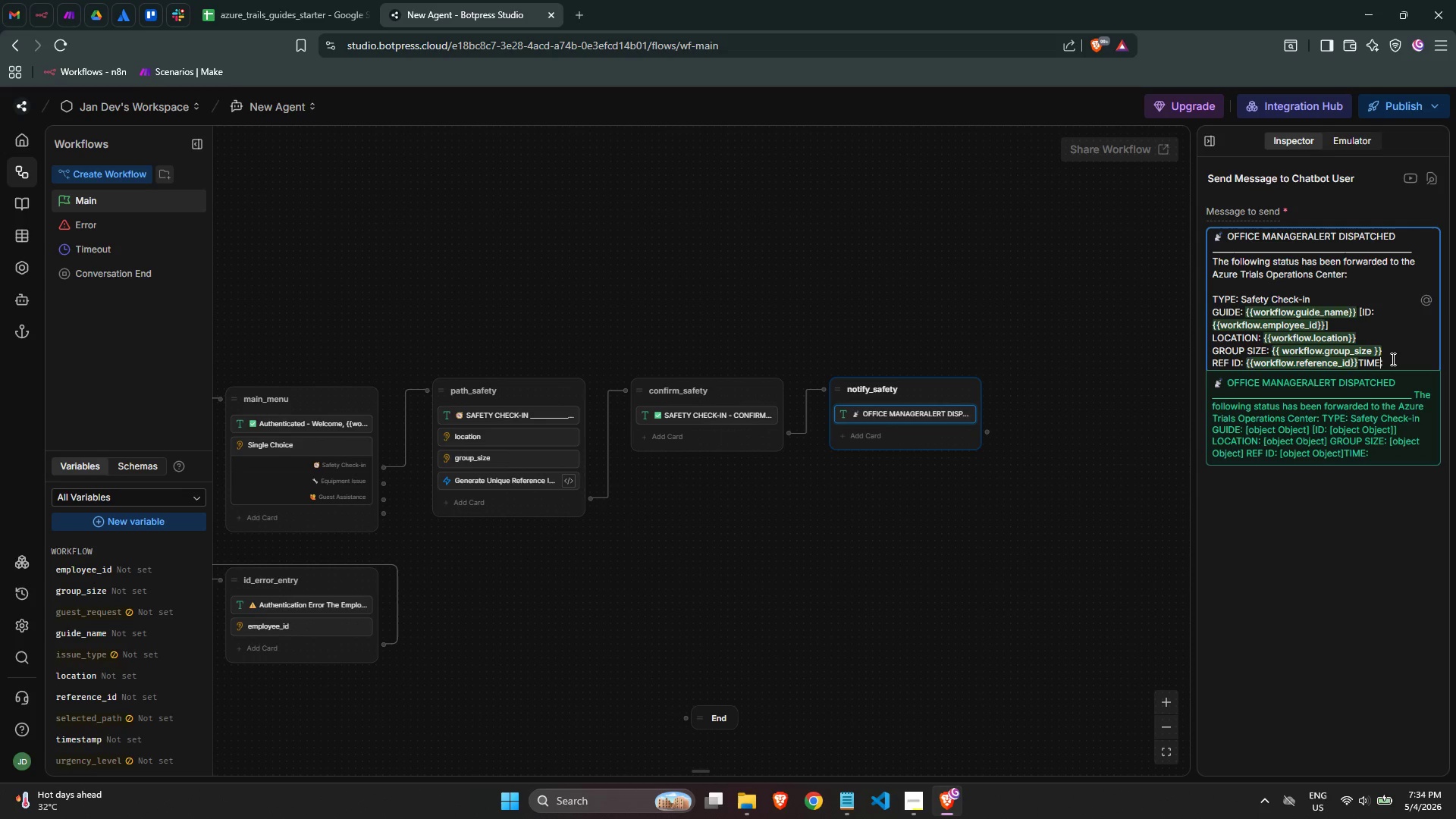 
key(ArrowLeft)
 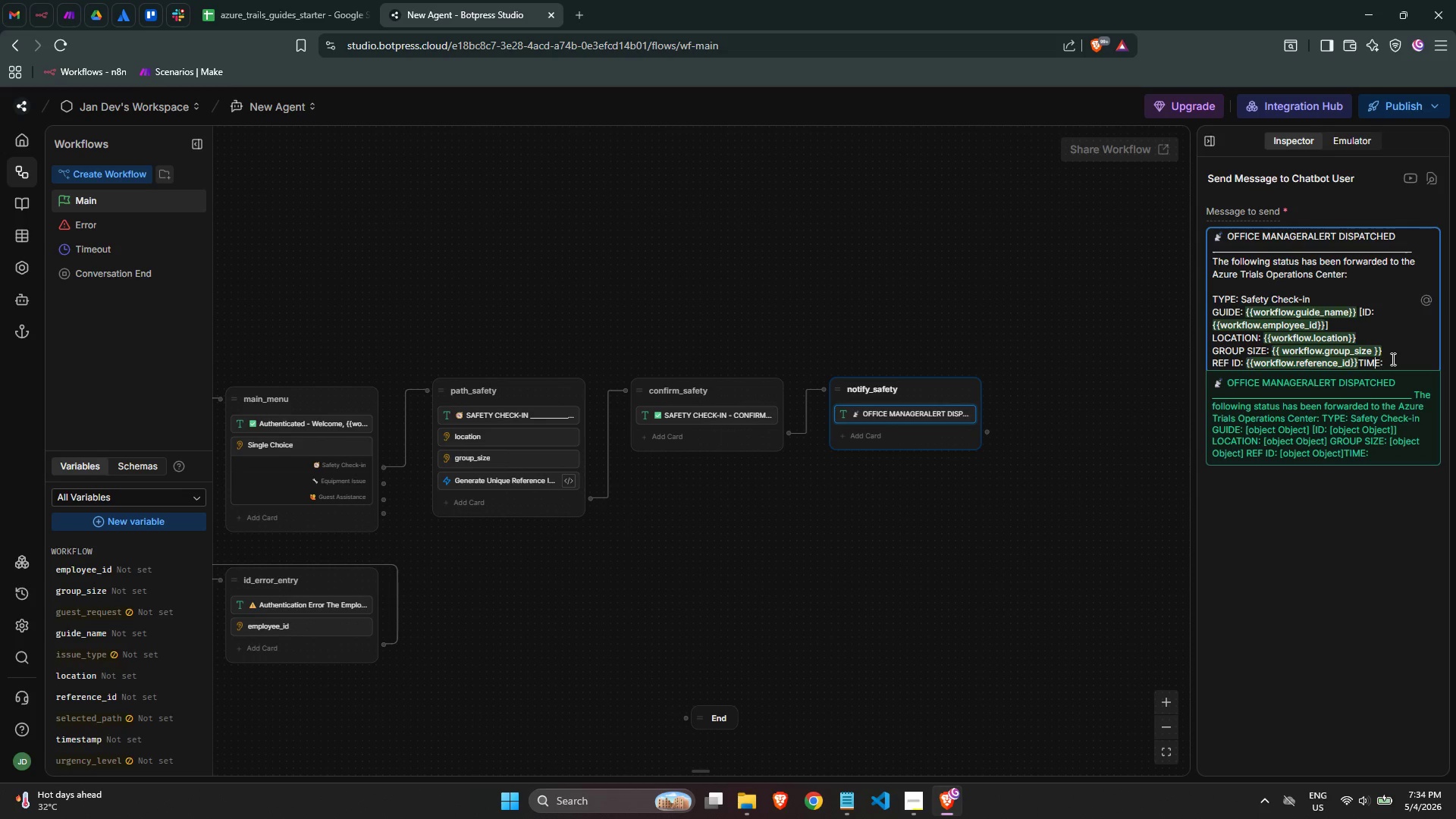 
key(ArrowLeft)
 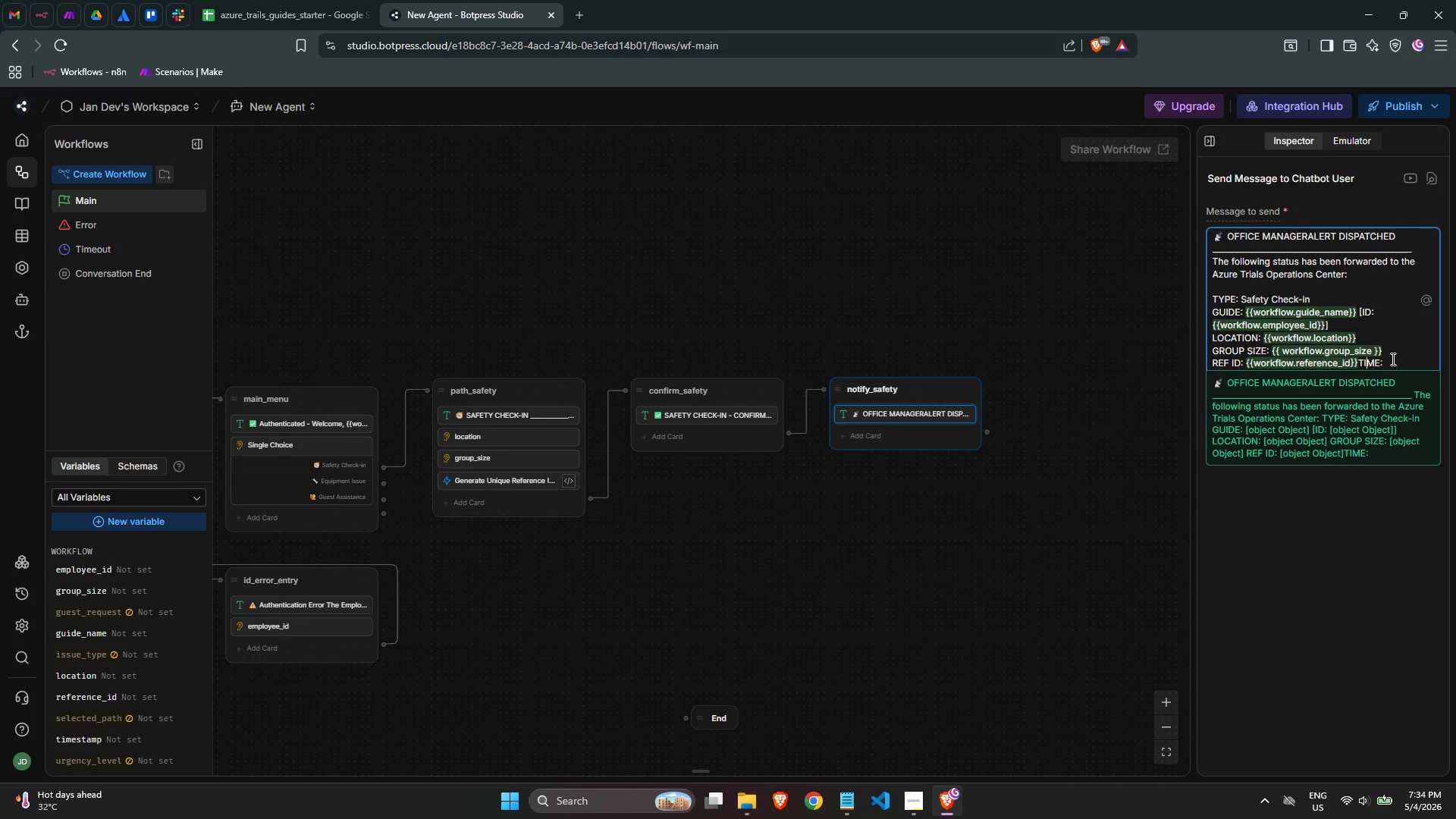 
key(ArrowLeft)
 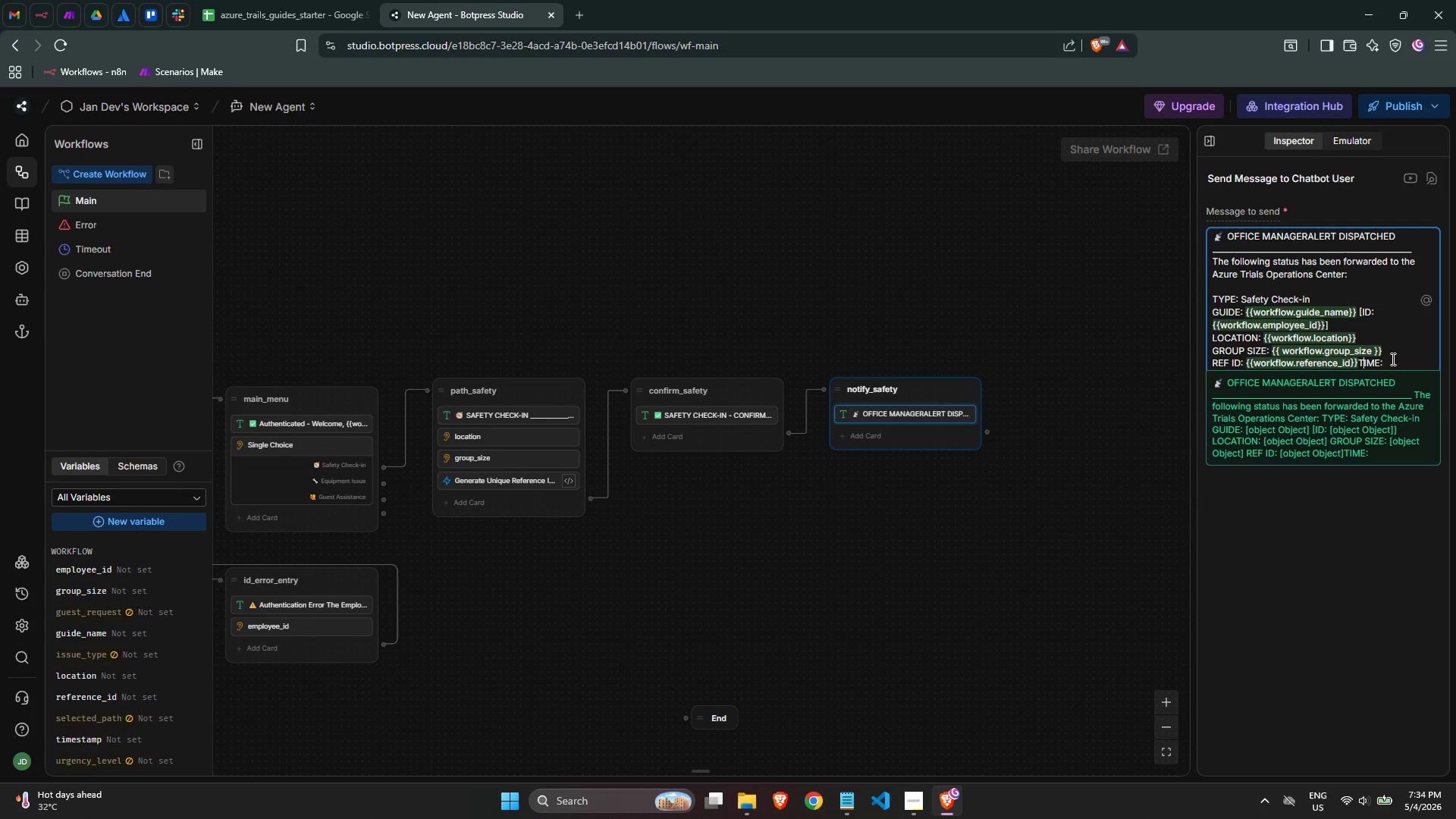 
key(ArrowLeft)
 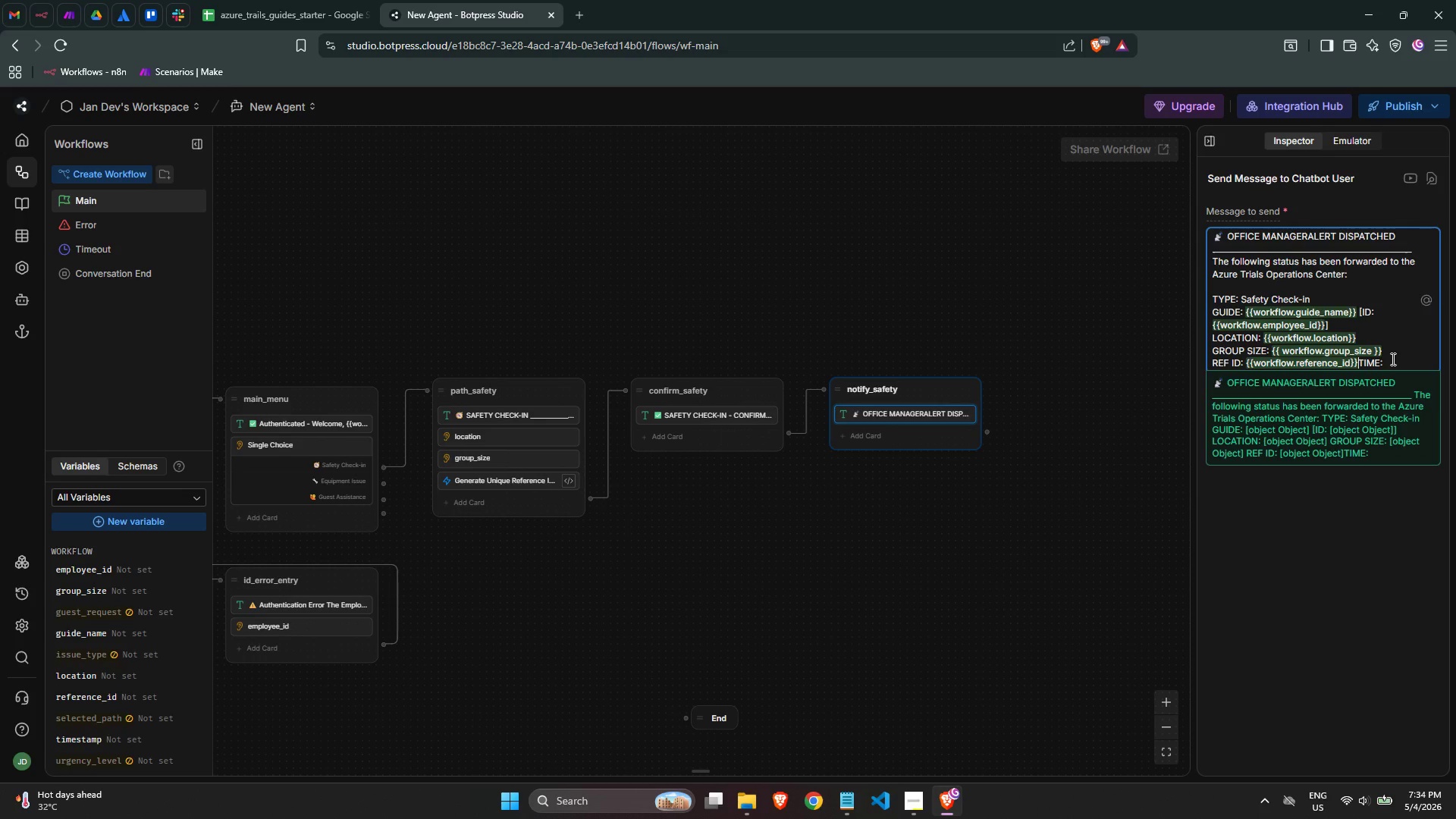 
key(Enter)
 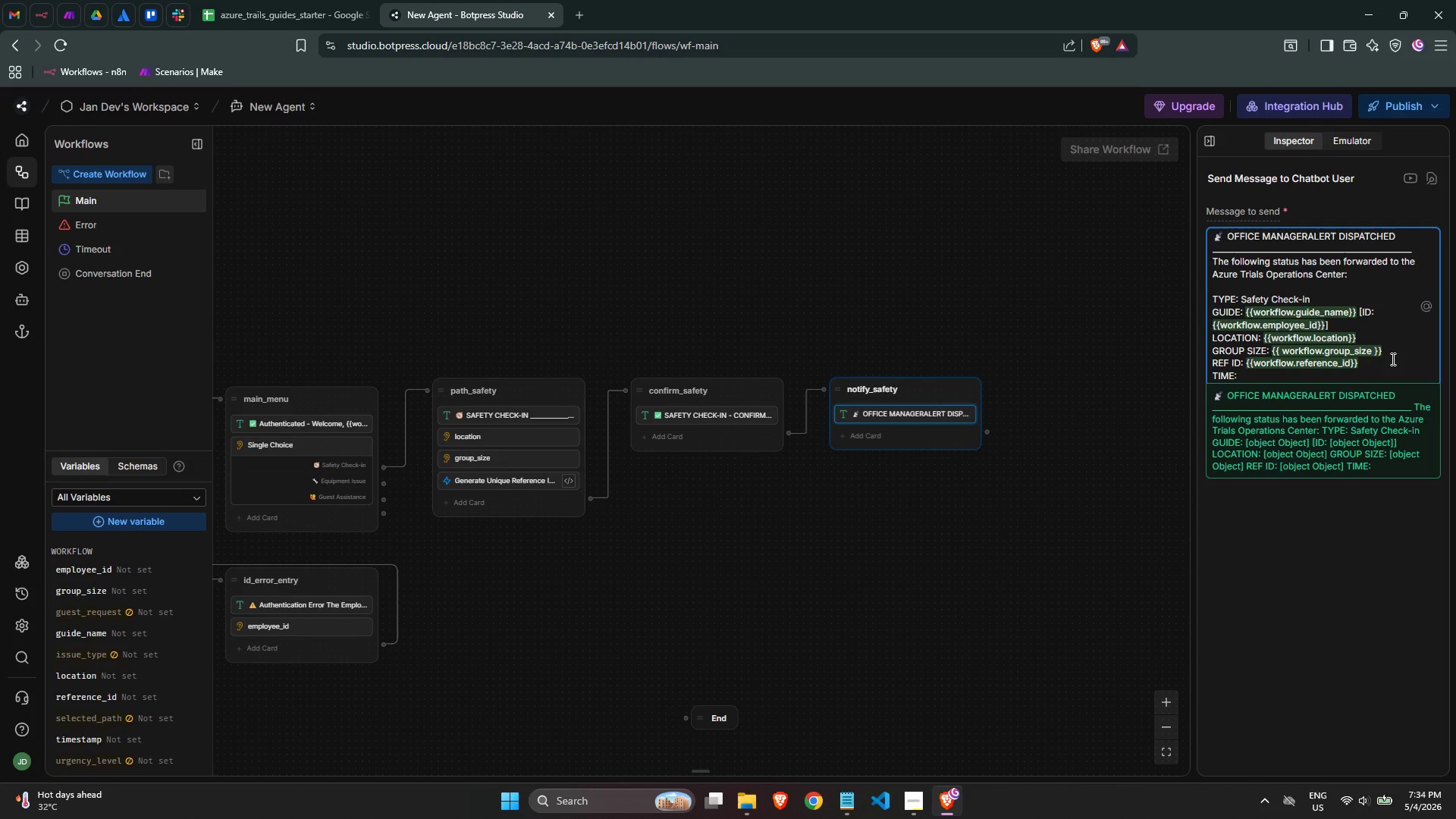 
left_click([1307, 380])
 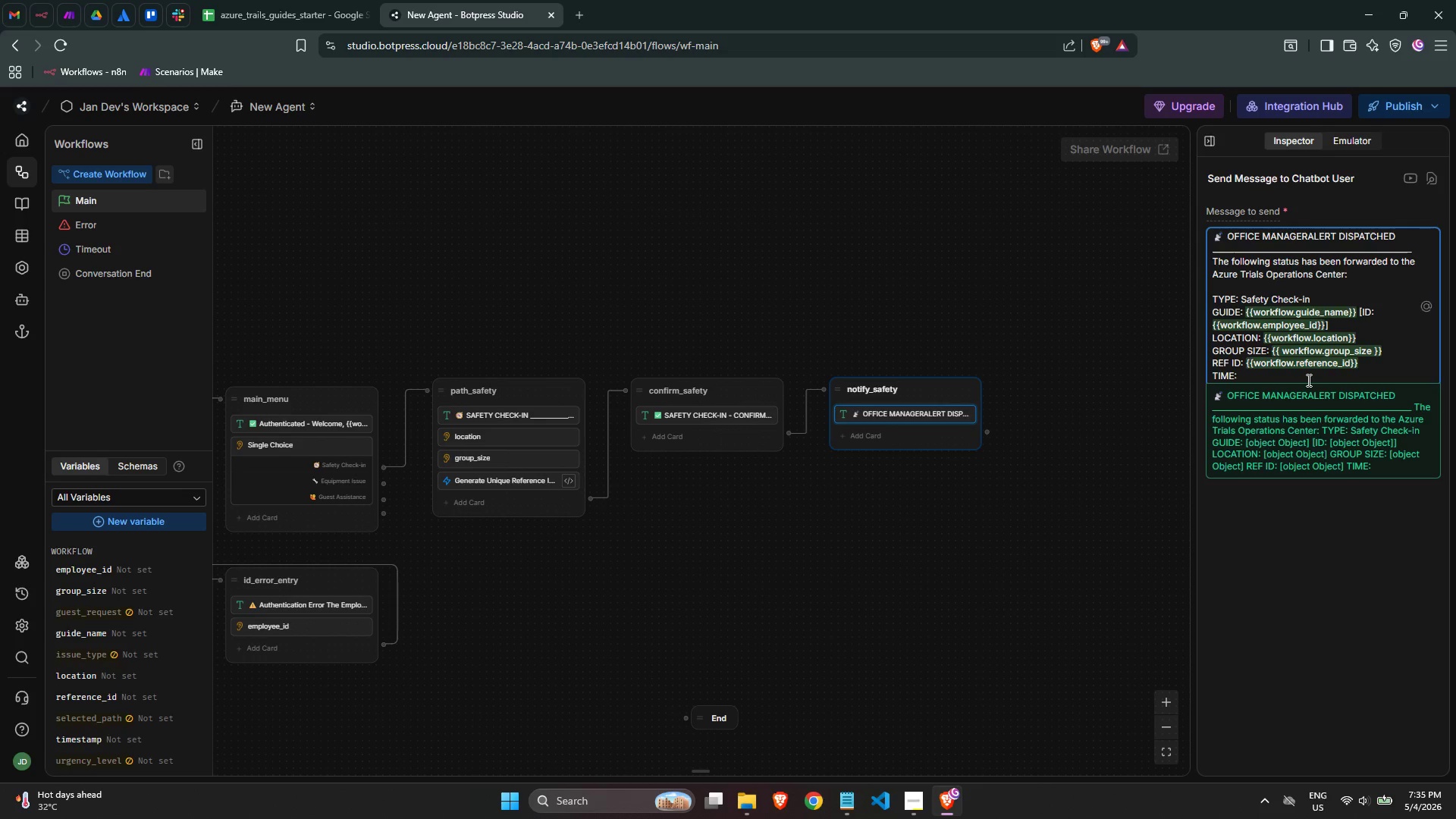 
type({{workfl)
 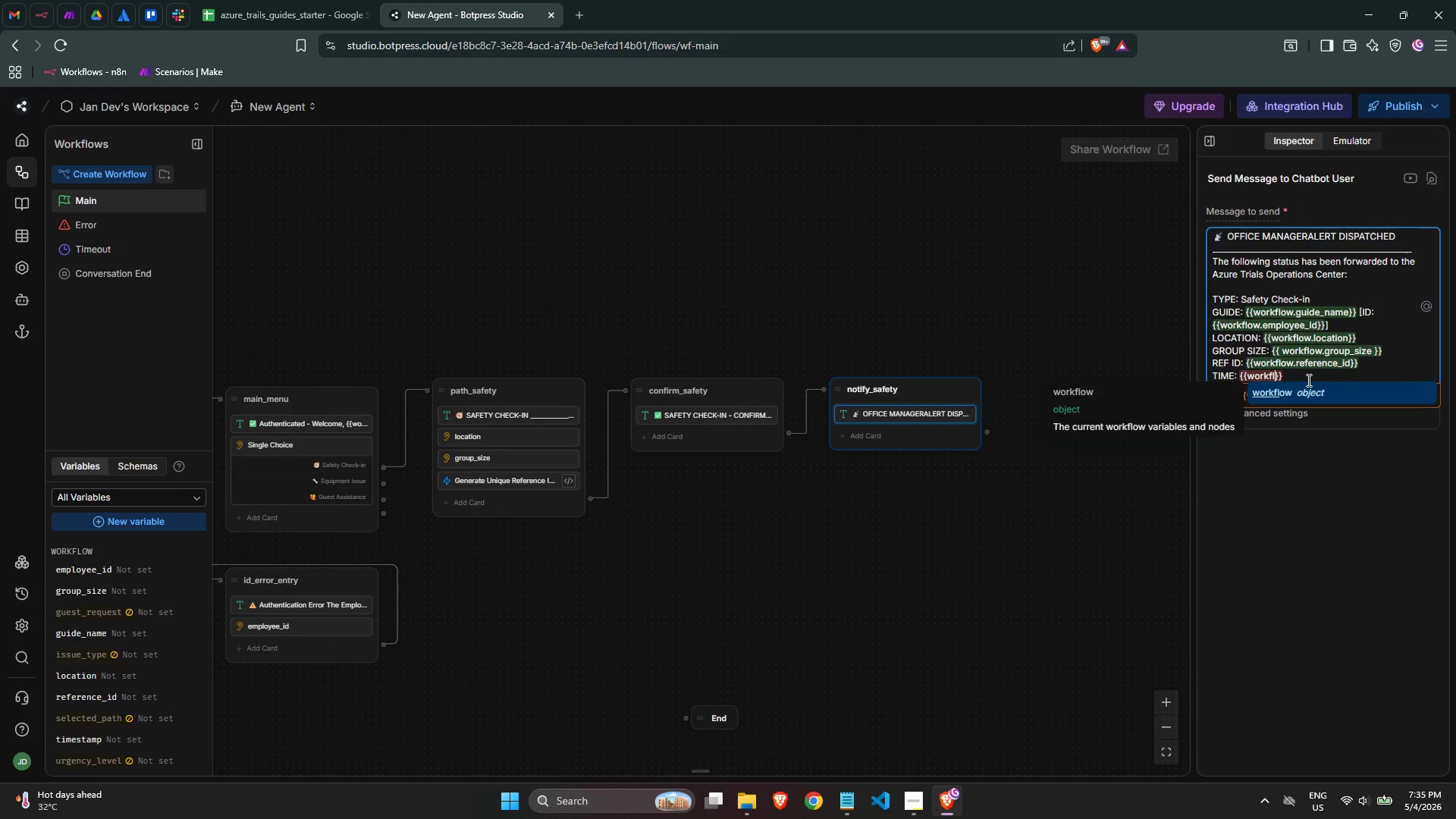 
key(Enter)
 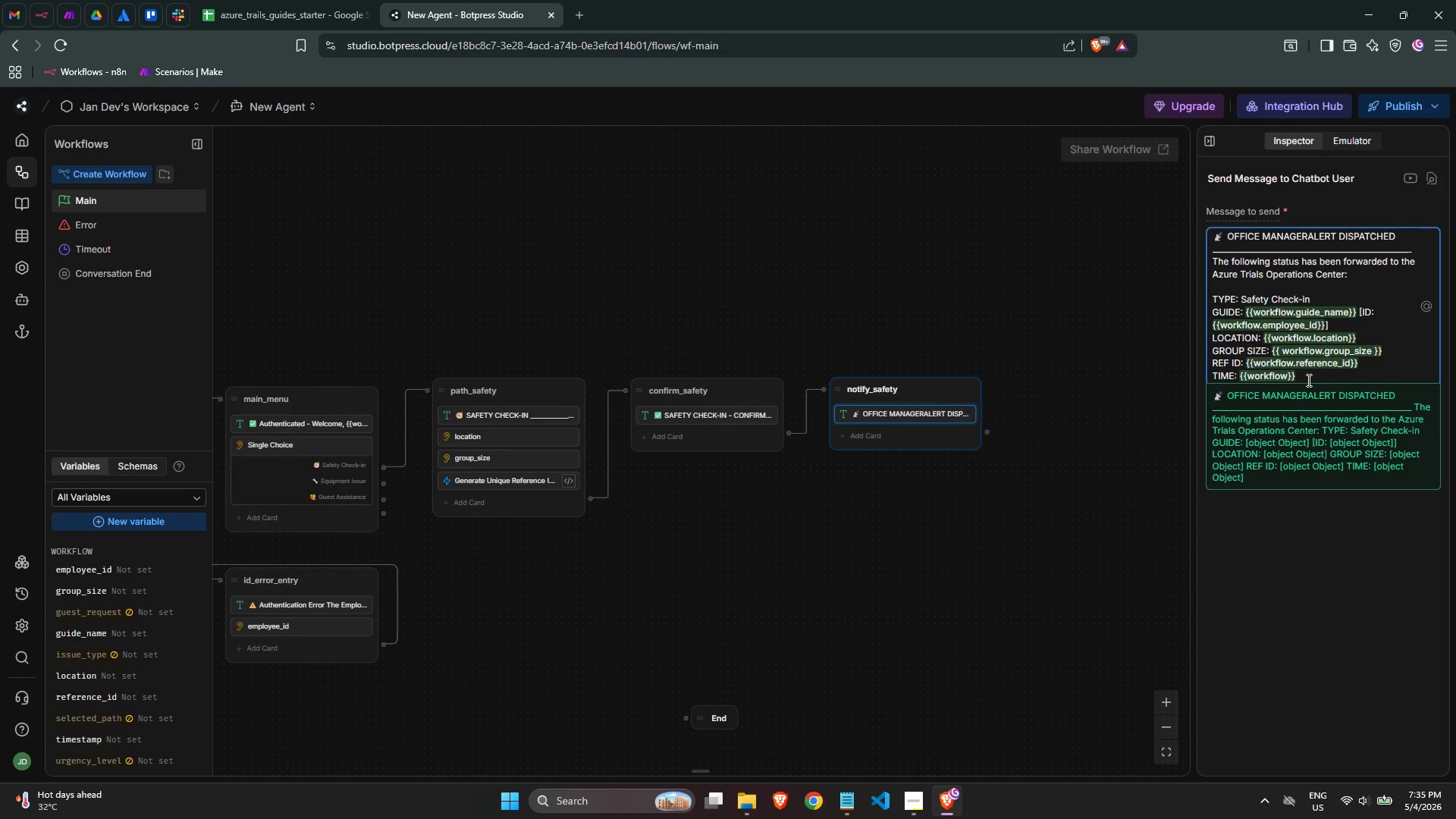 
key(Period)
 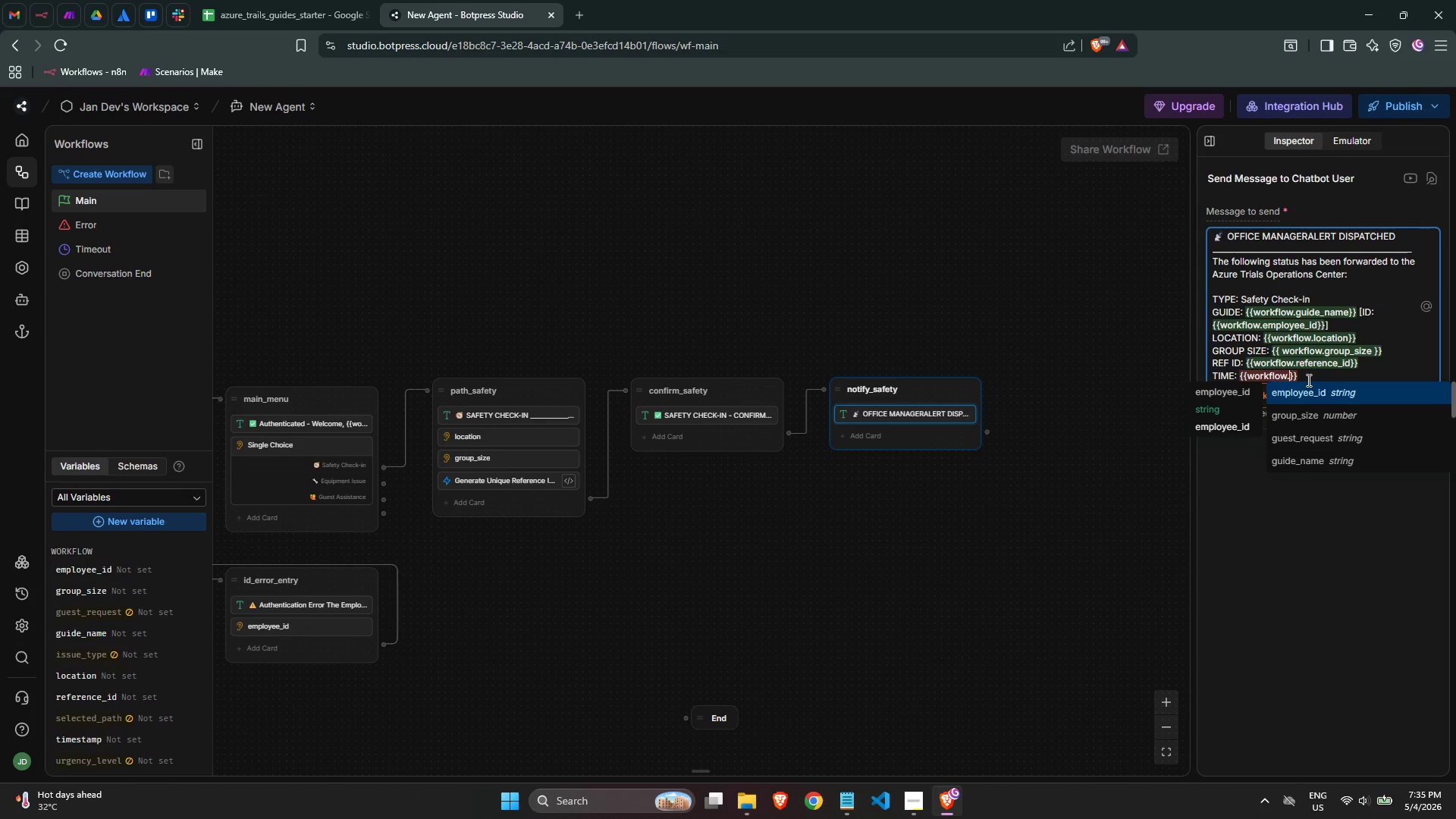 
wait(8.16)
 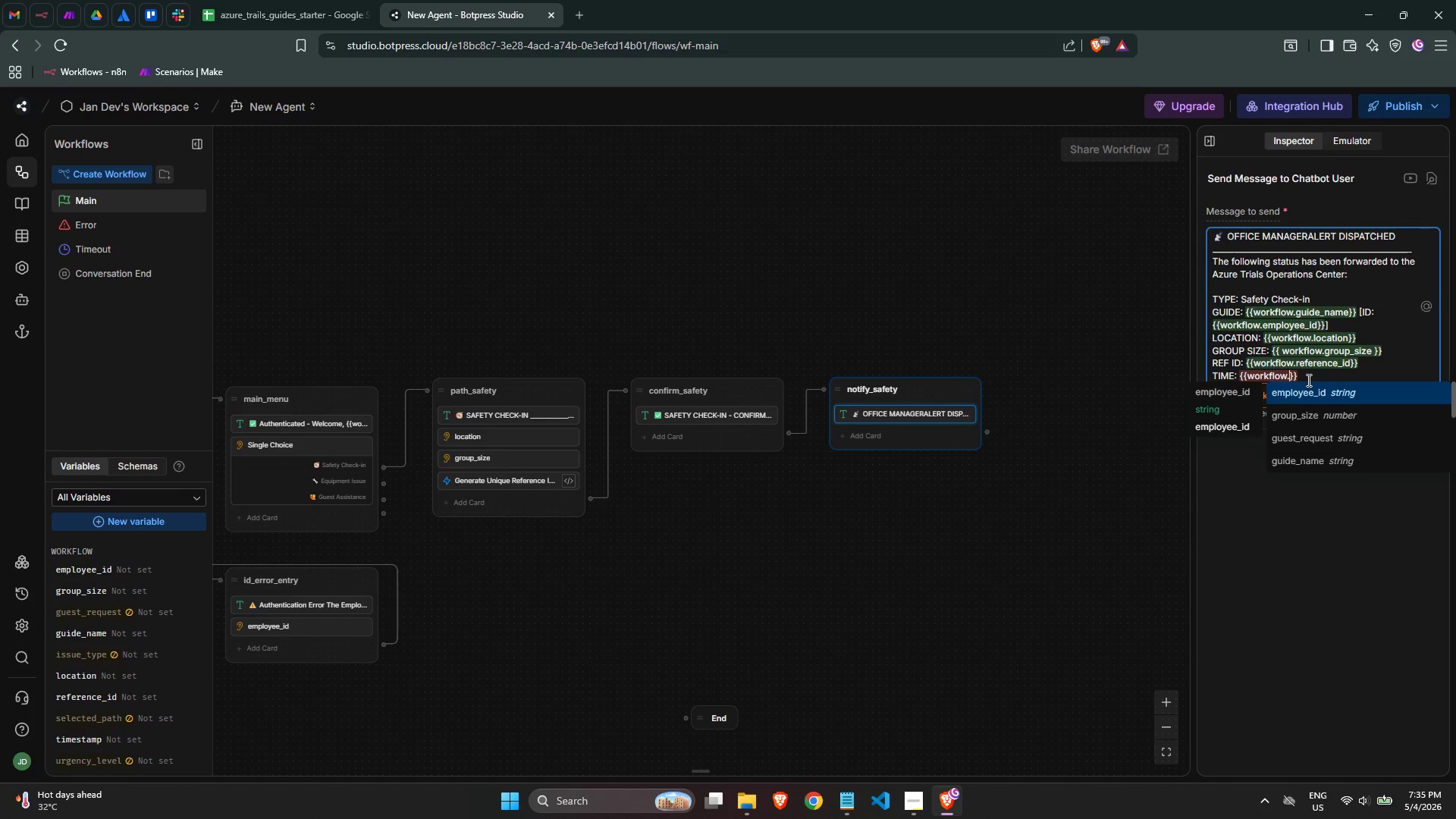 
type(tme)
key(Backspace)
key(Backspace)
type(ime)
 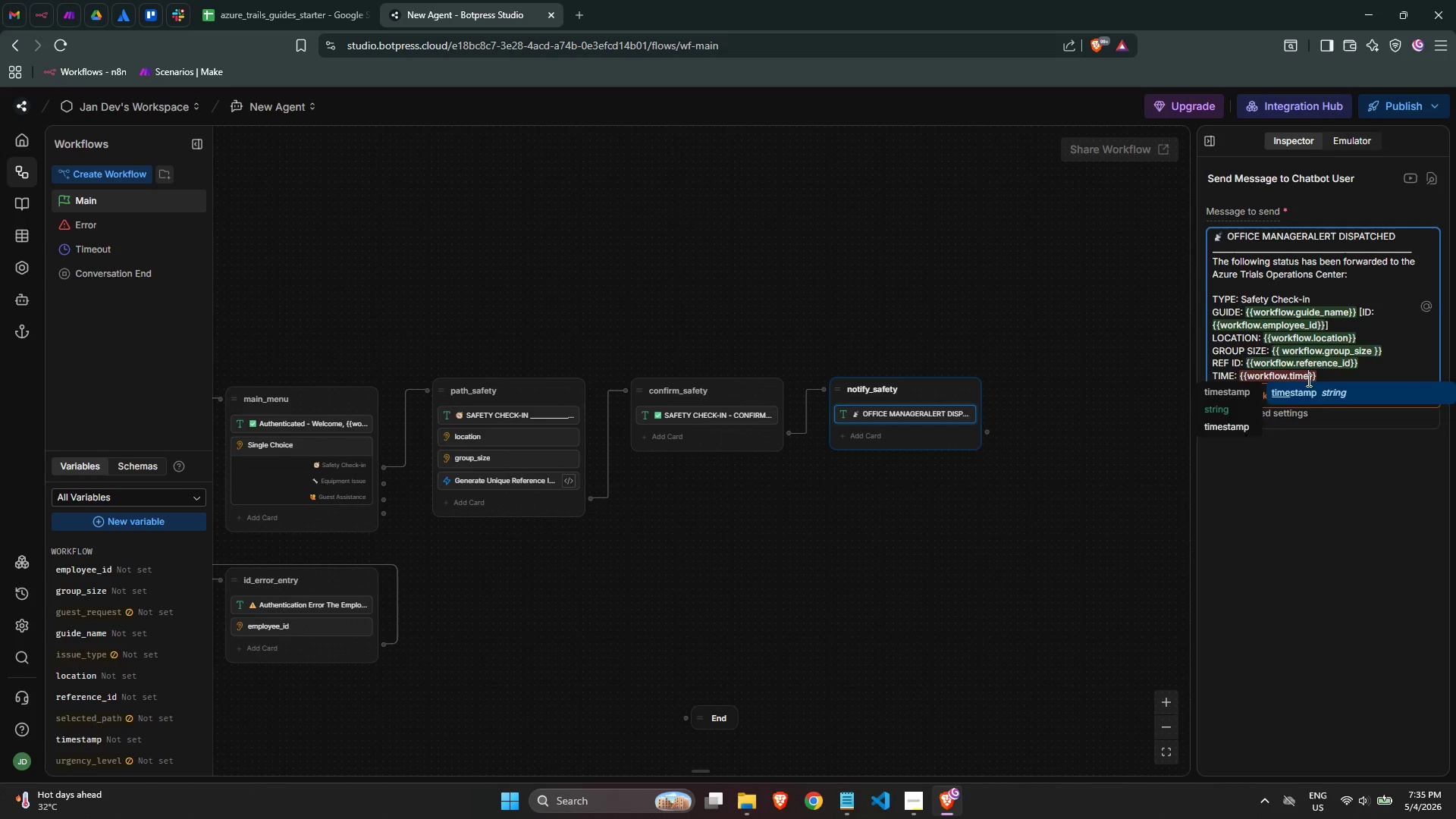 
key(Enter)
 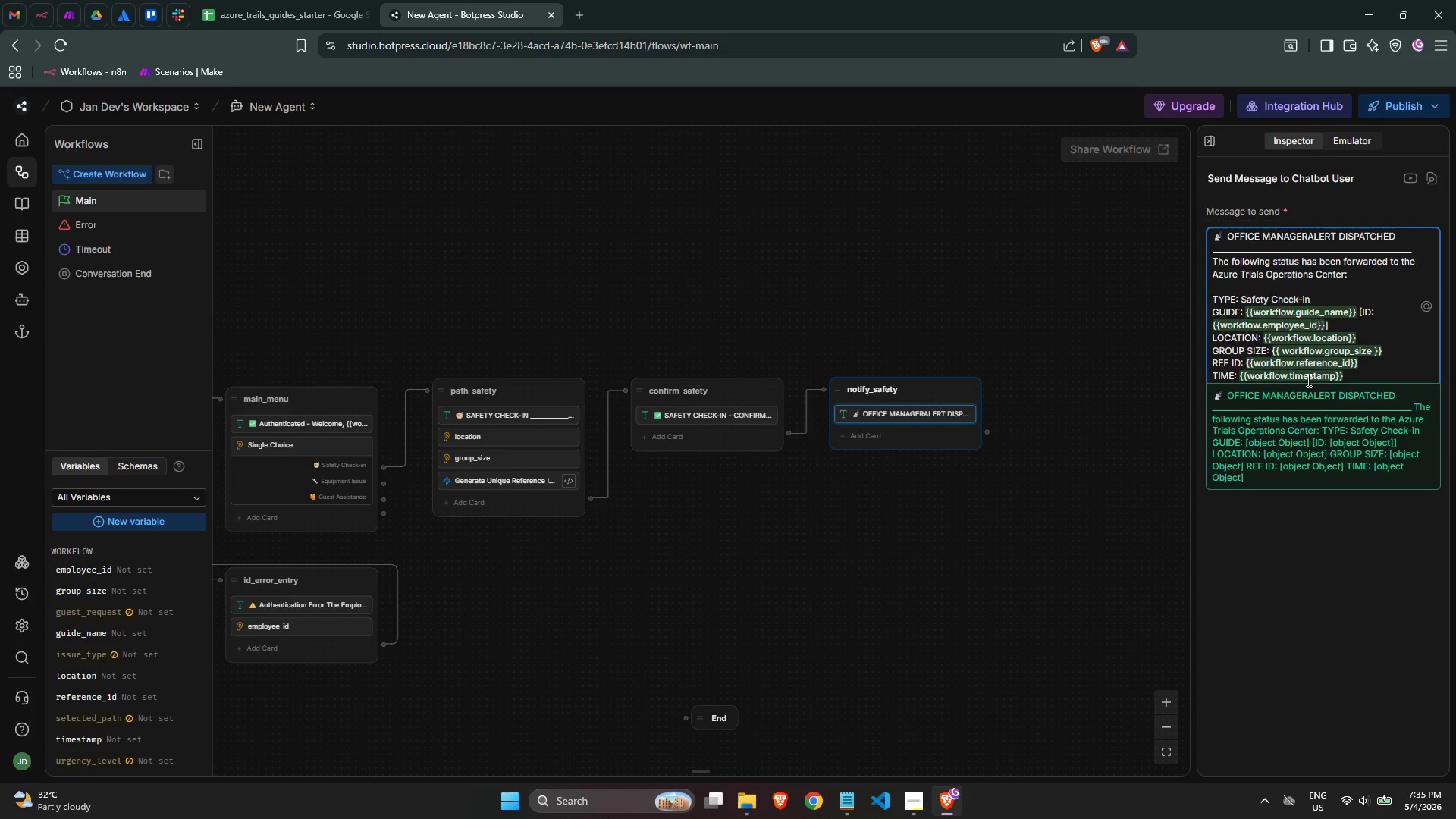 
key(ArrowRight)
 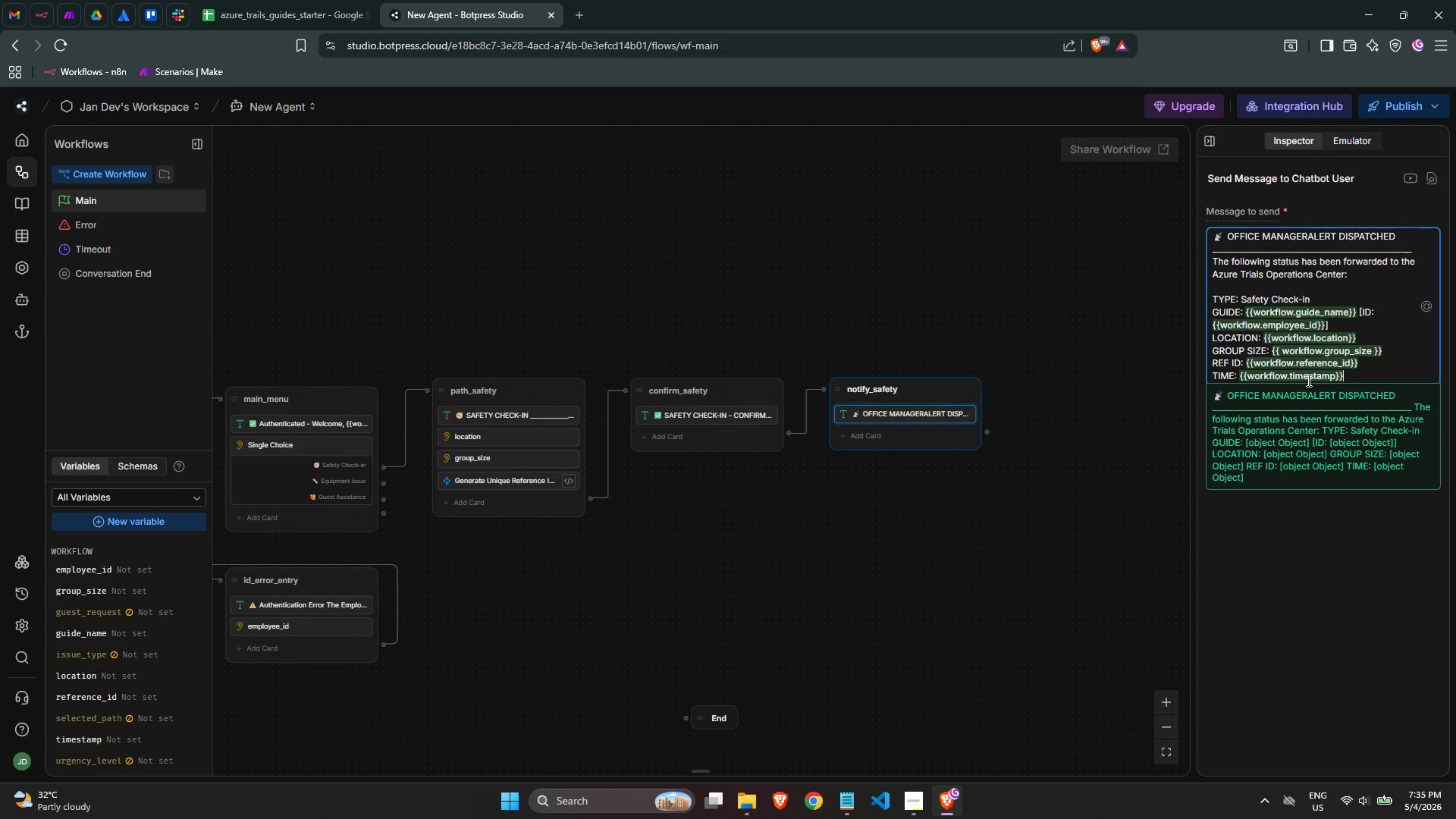 
key(ArrowRight)
 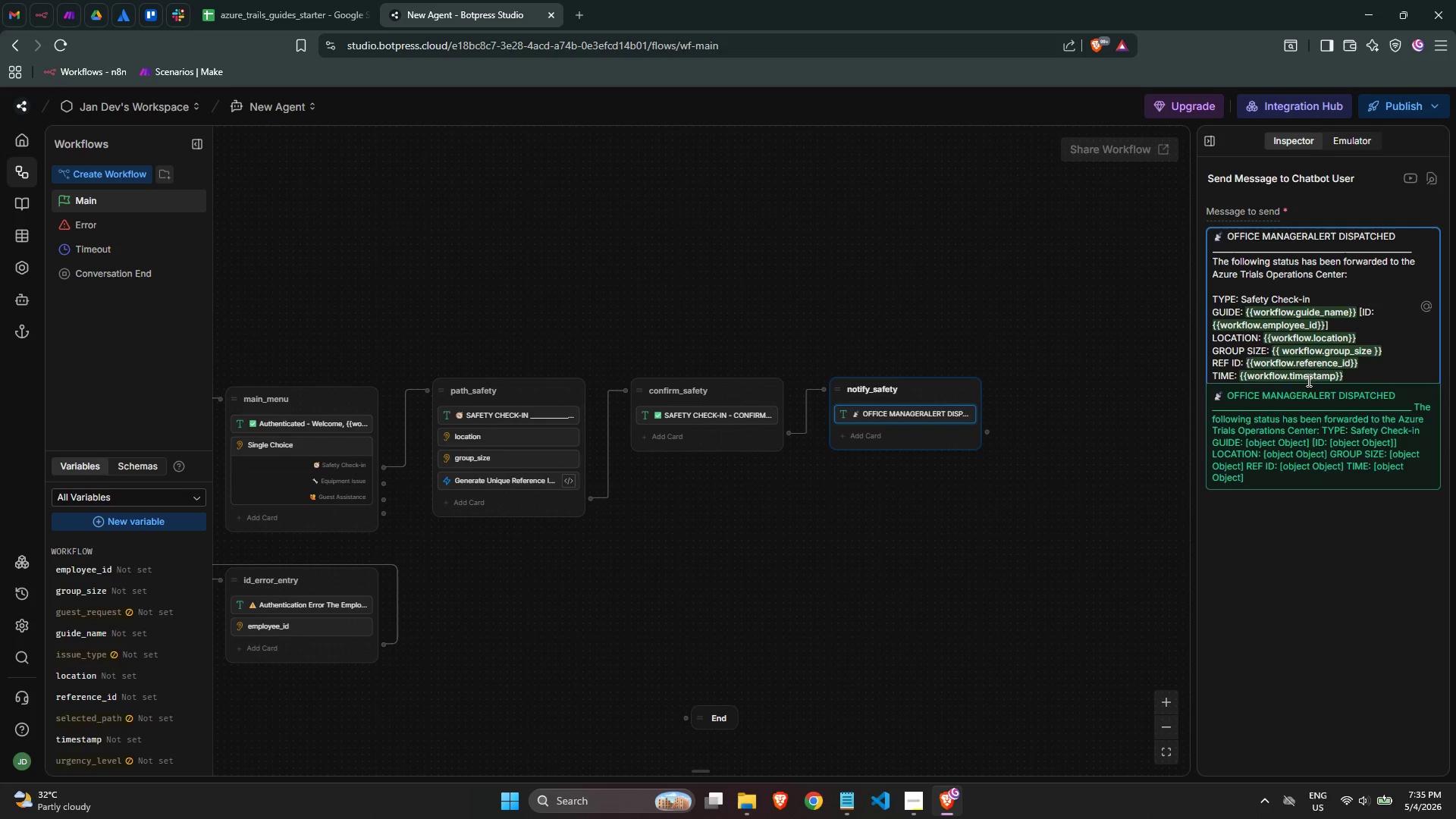 
key(Enter)
 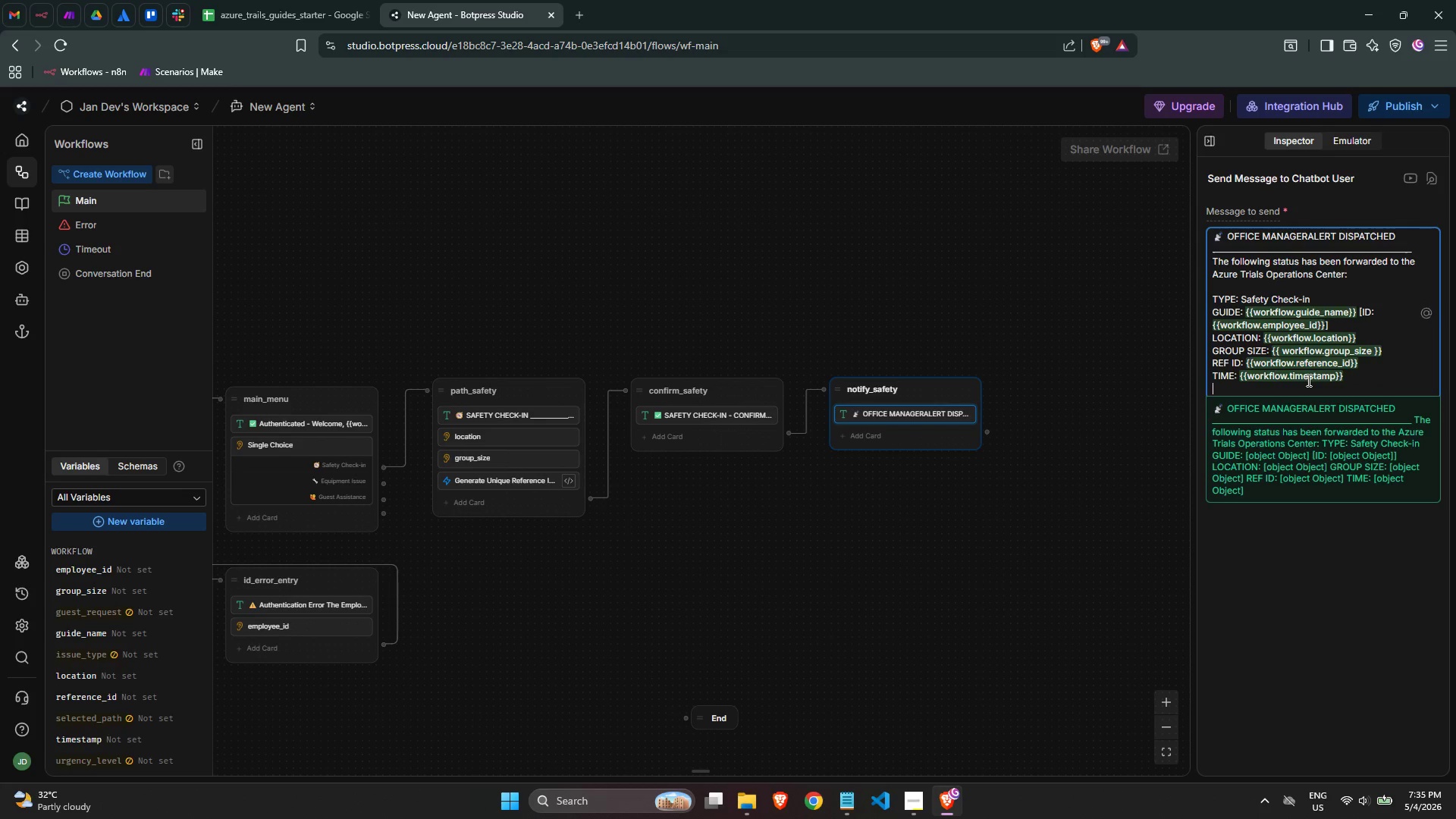 
key(Enter)
 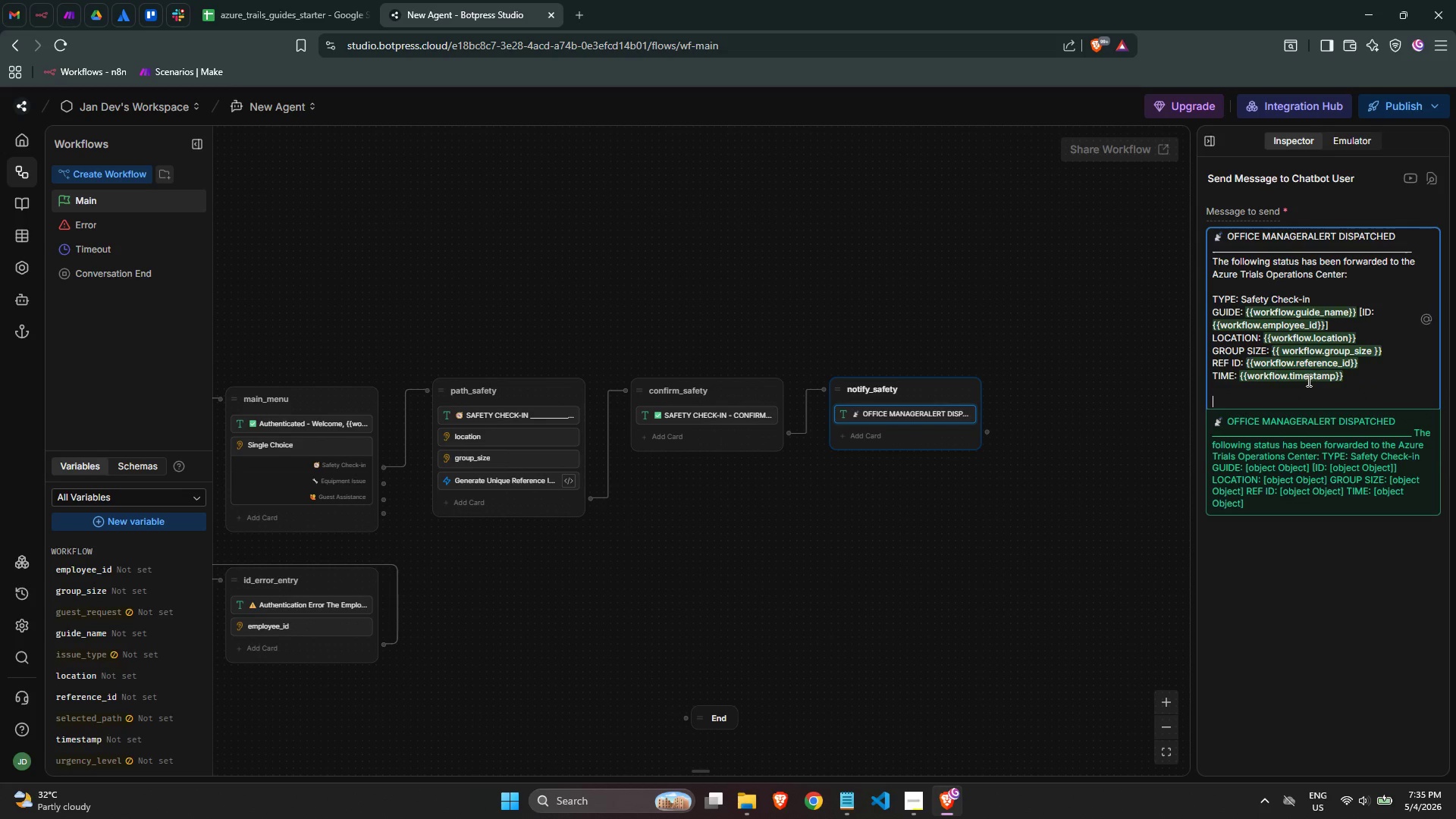 
type(STAS)
key(Backspace)
type(TUS: )
 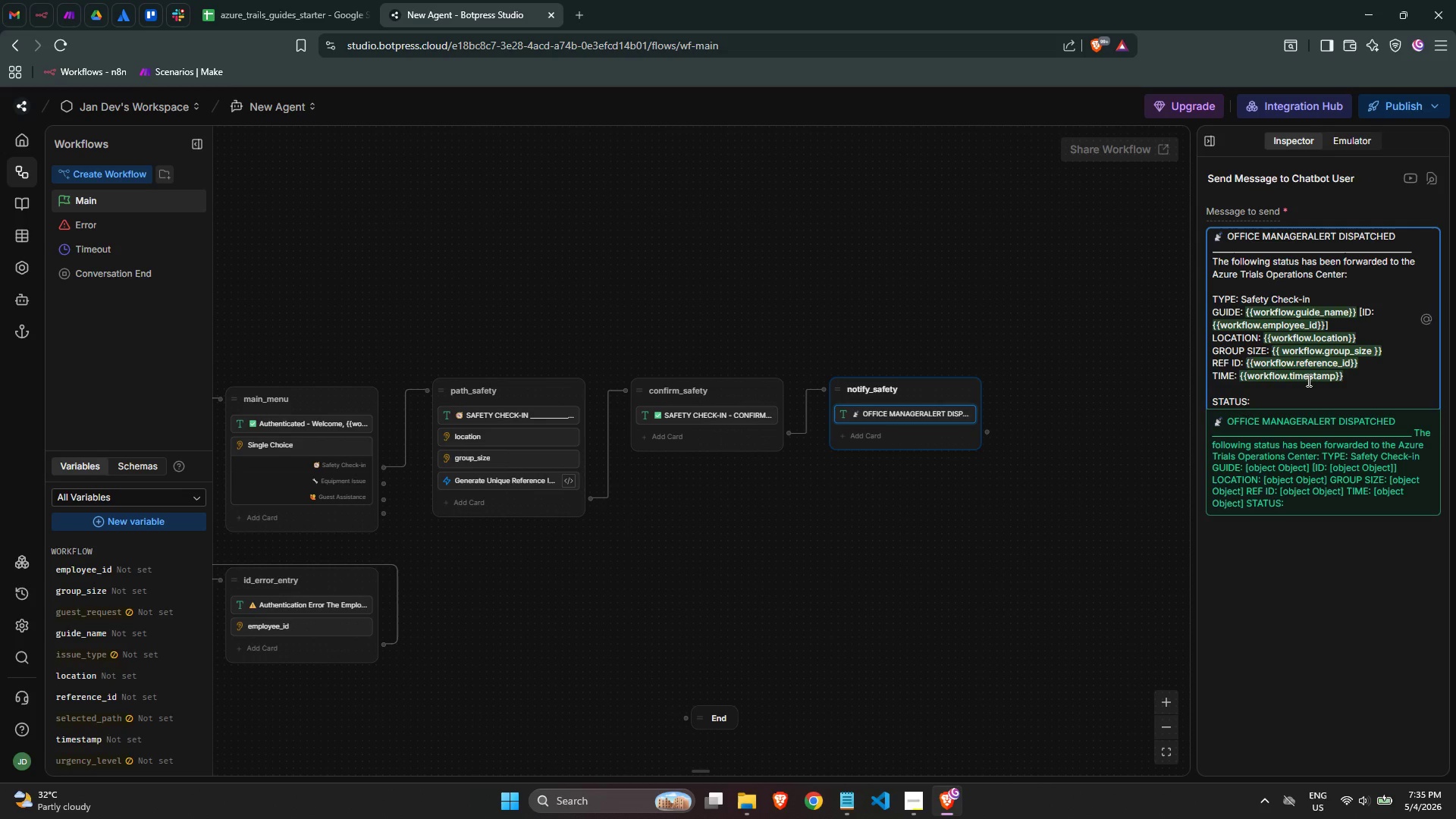 
key(Meta+MetaLeft)
 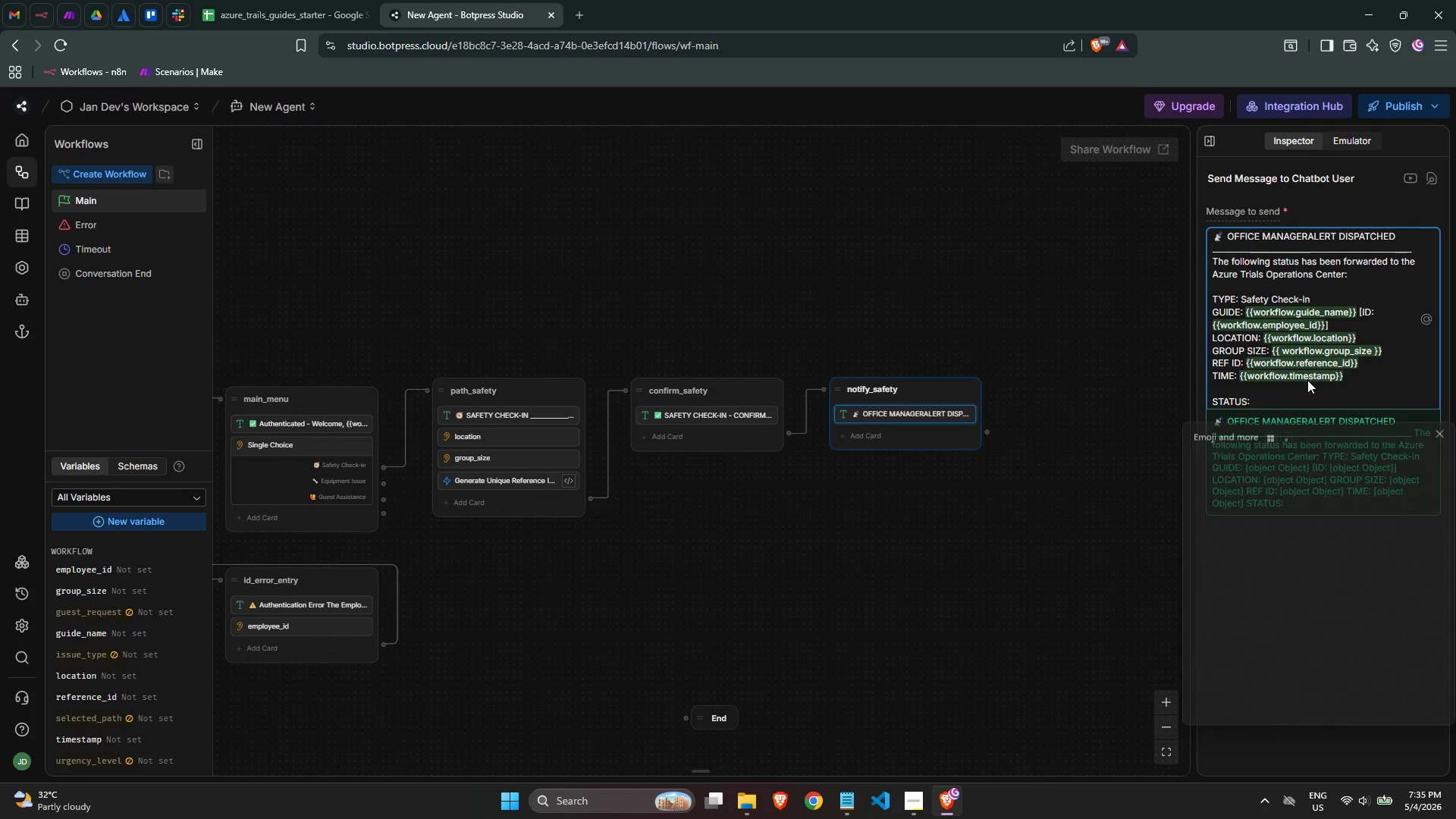 
key(Meta+Period)
 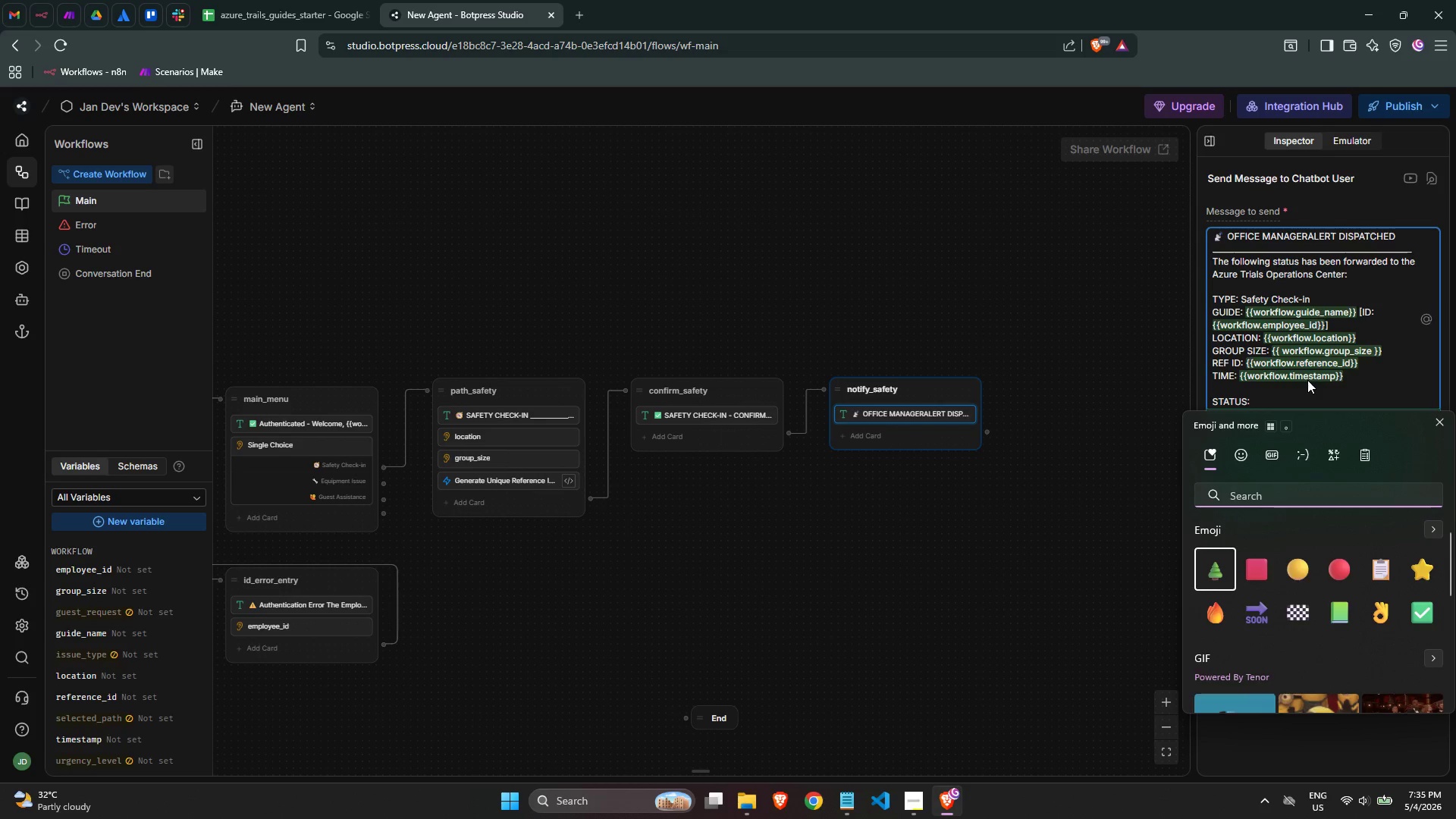 
left_click([1422, 618])
 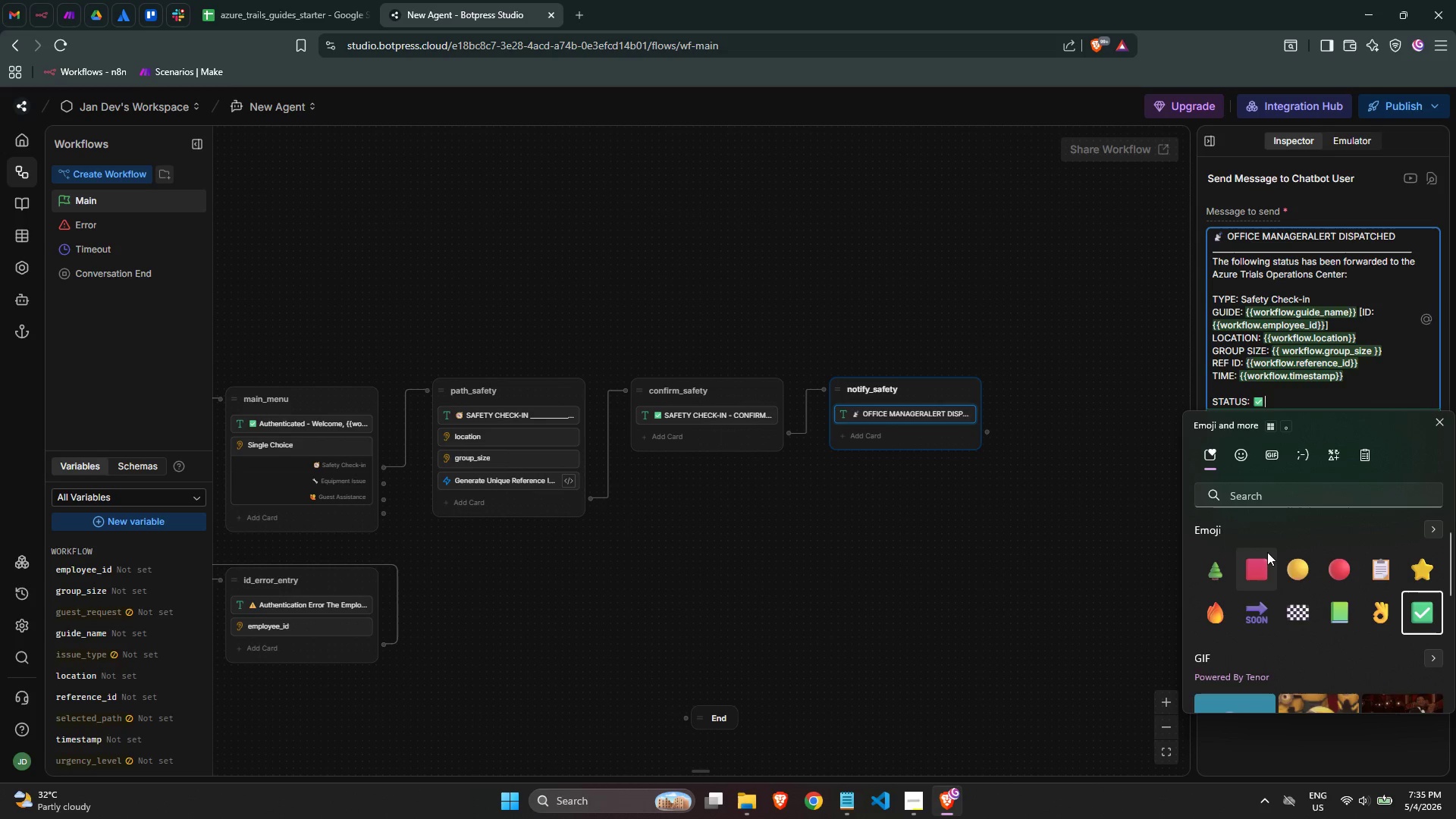 
type( Dispatched to OD)
key(Backspace)
type(FI)
key(Backspace)
key(Backspace)
type(fi)
key(Backspace)
type(fice Dashboard)
 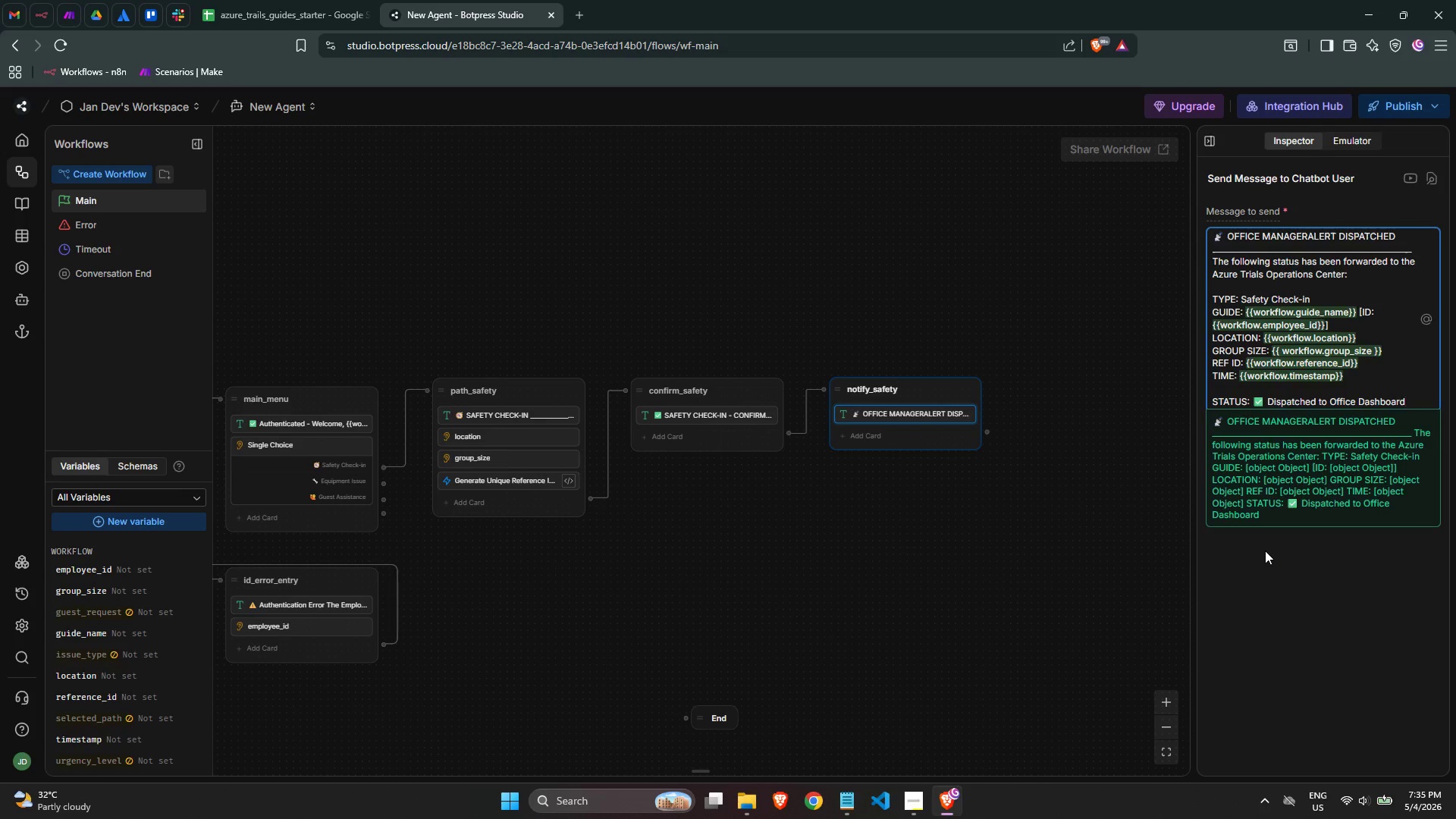 
key(Enter)
 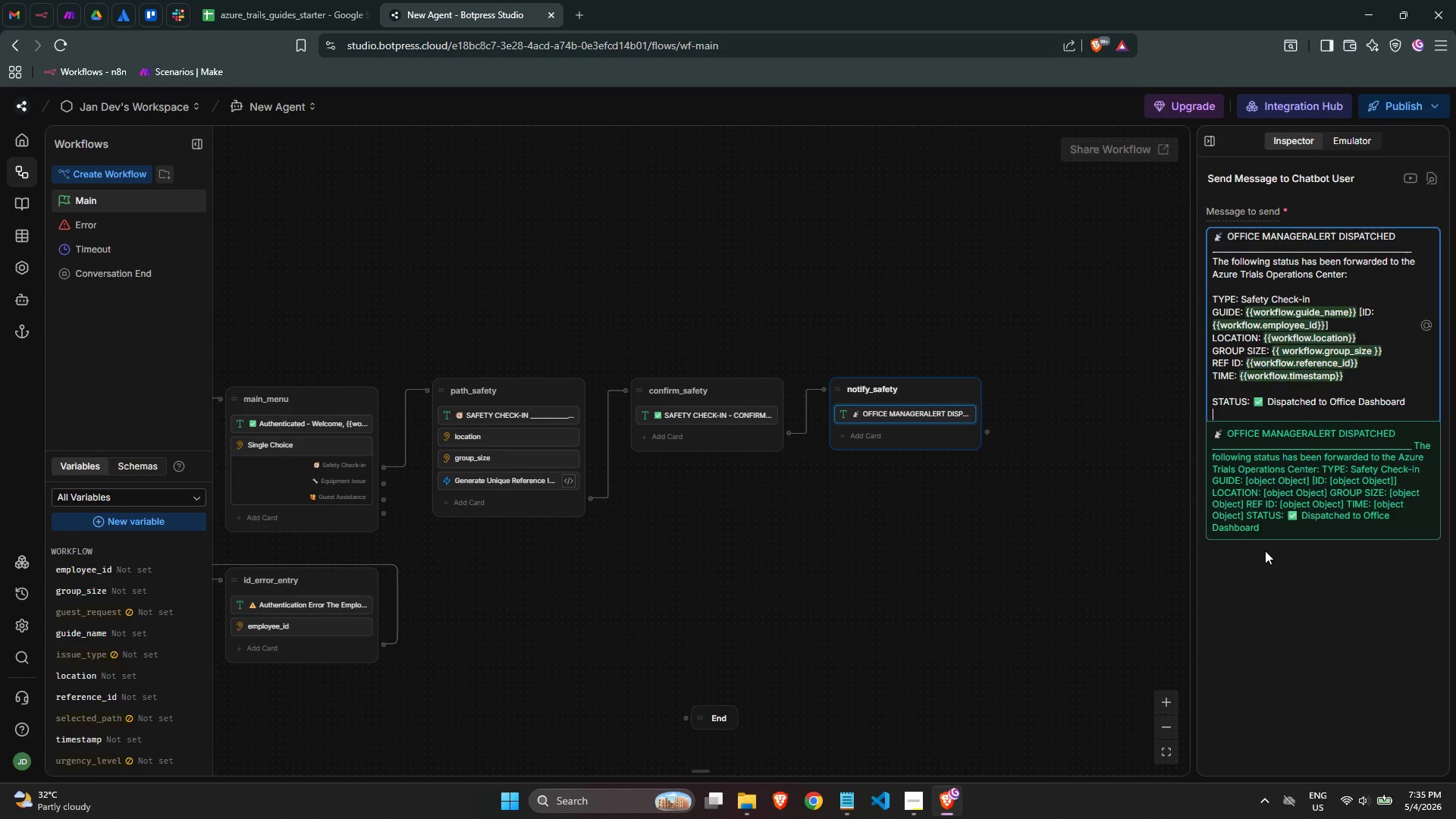 
hold_key(key=ShiftLeft, duration=2.67)
 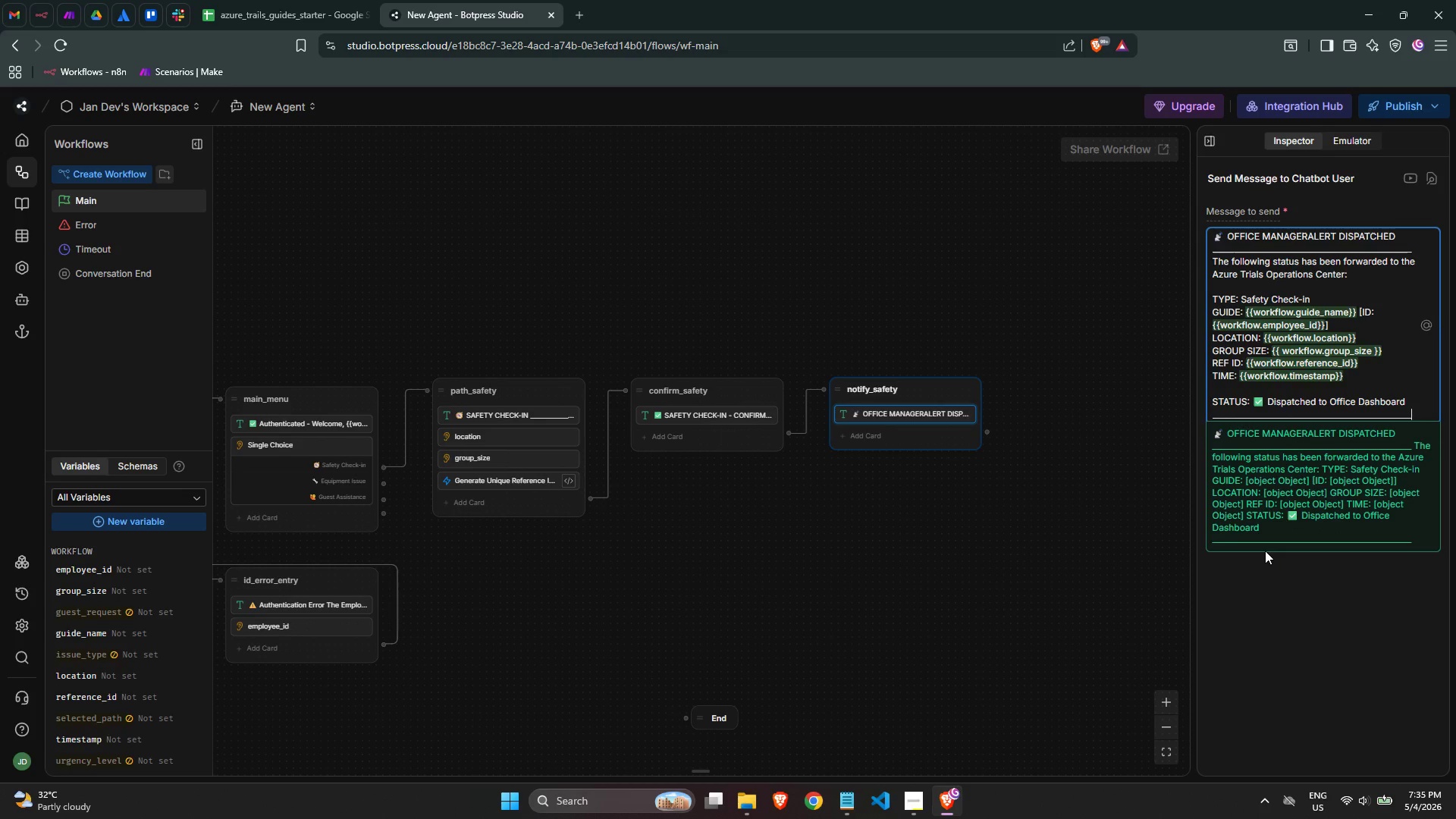 
hold_key(key=Minus, duration=1.5)
 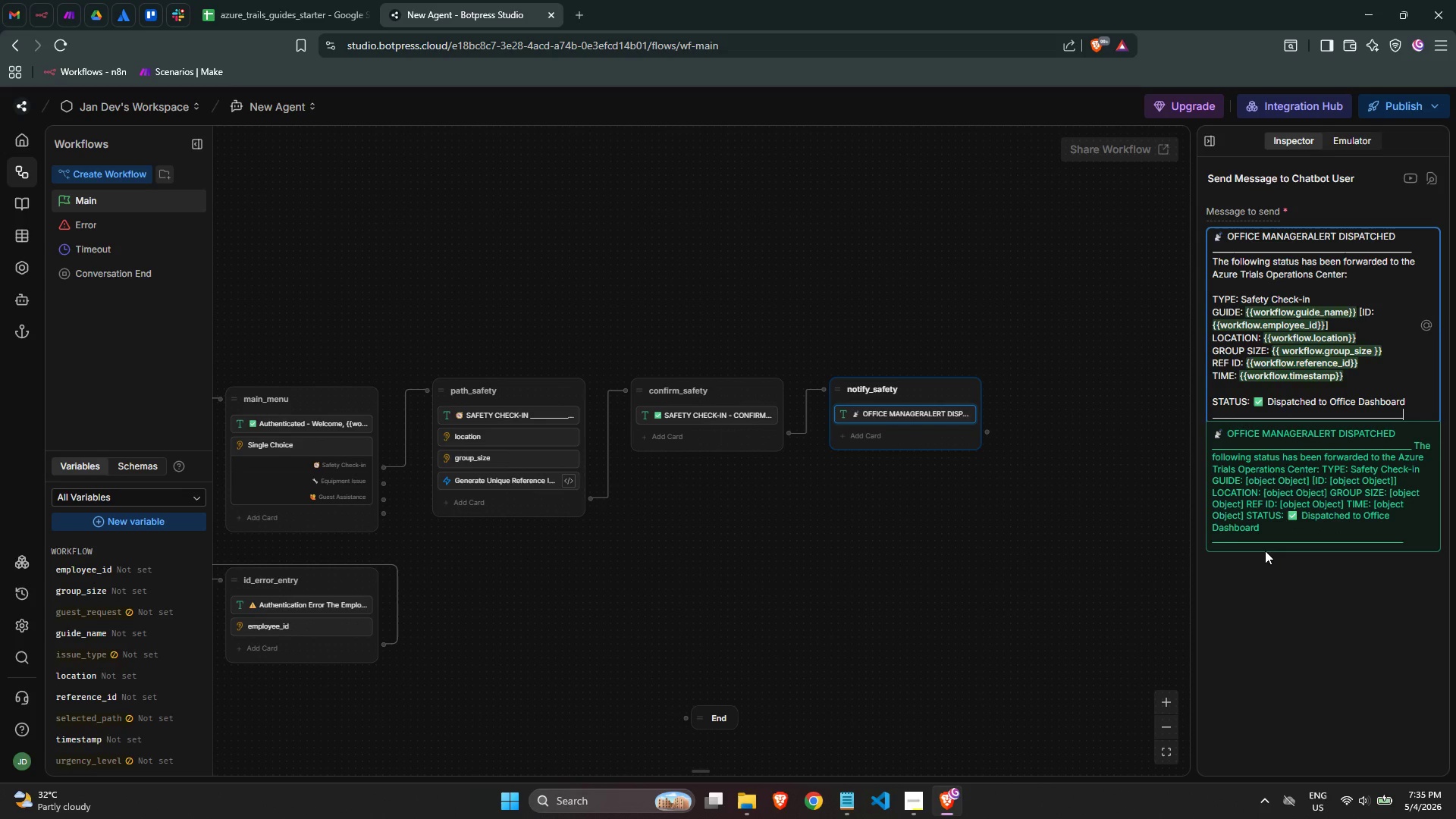 
hold_key(key=Minus, duration=0.52)
 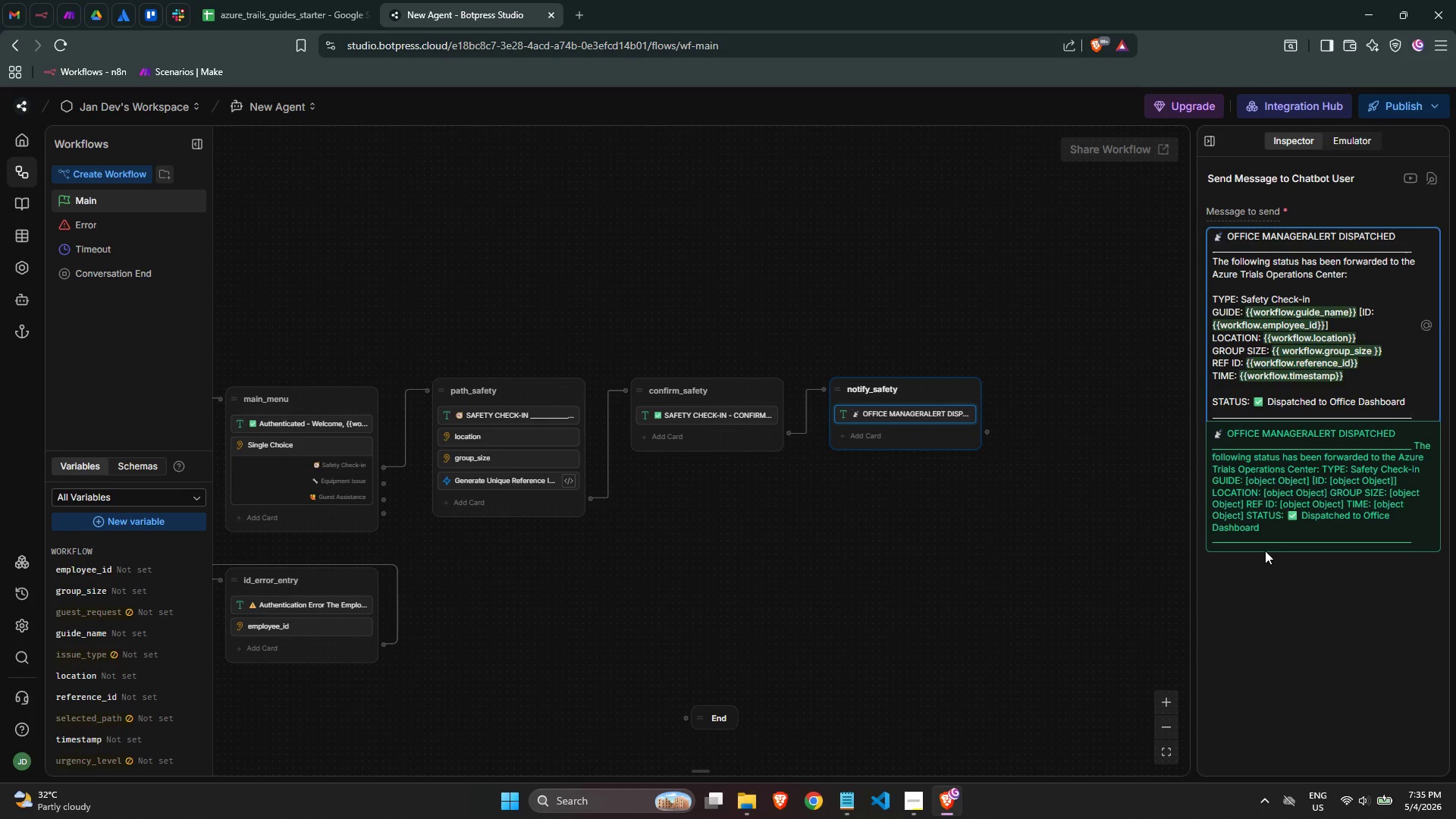 
key(Shift+ShiftRight)
 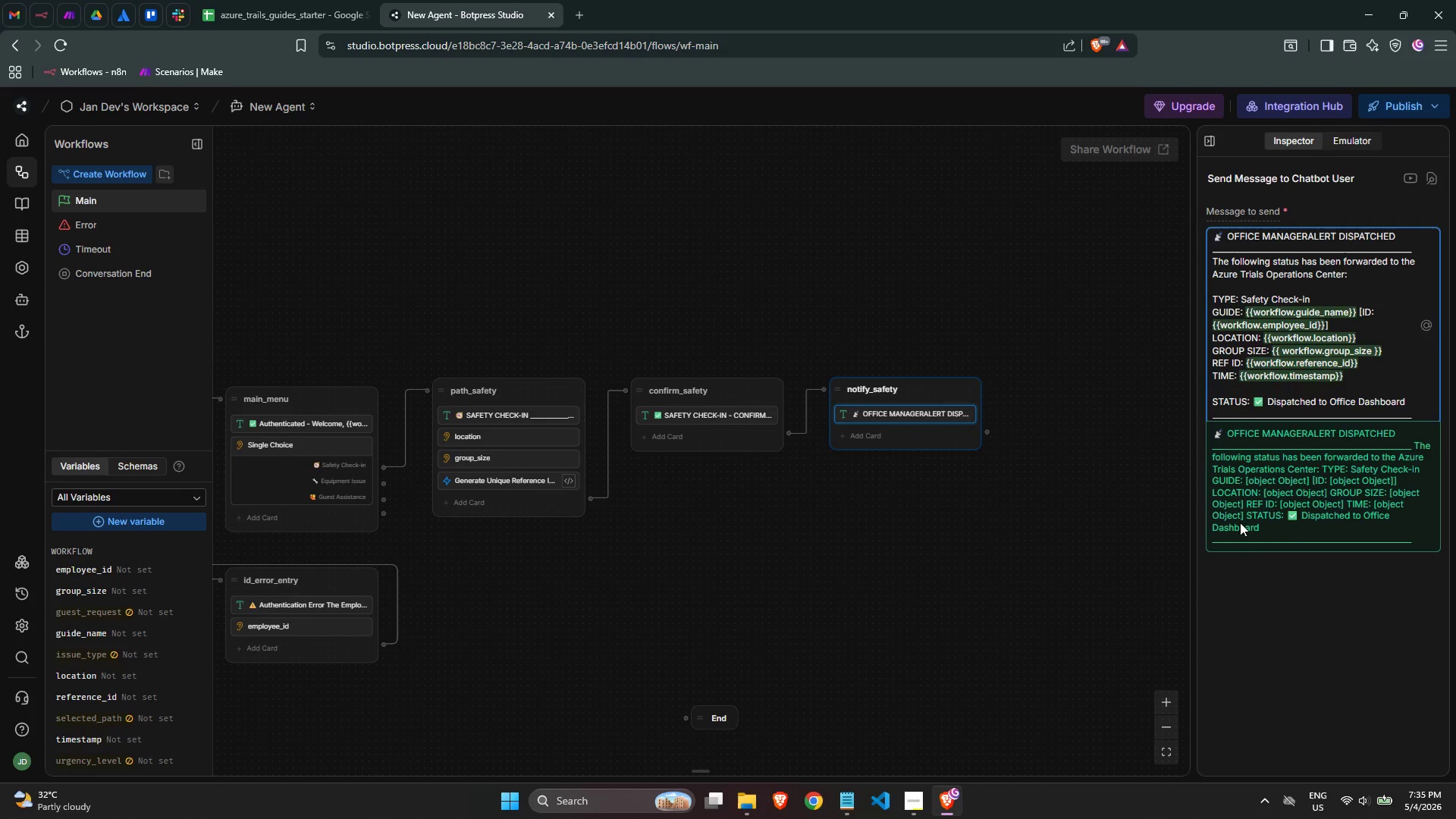 
wait(6.33)
 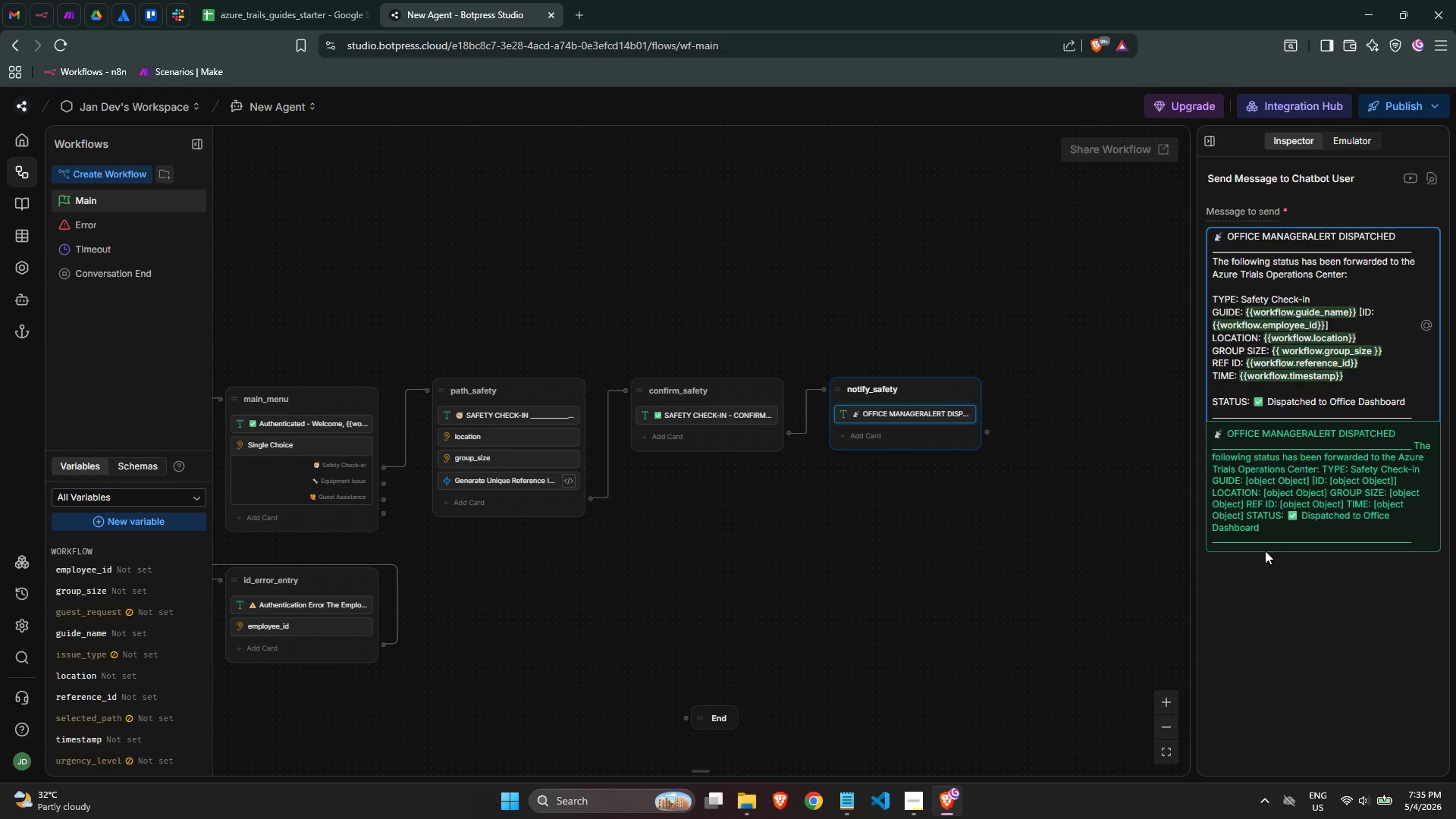 
left_click([1011, 481])
 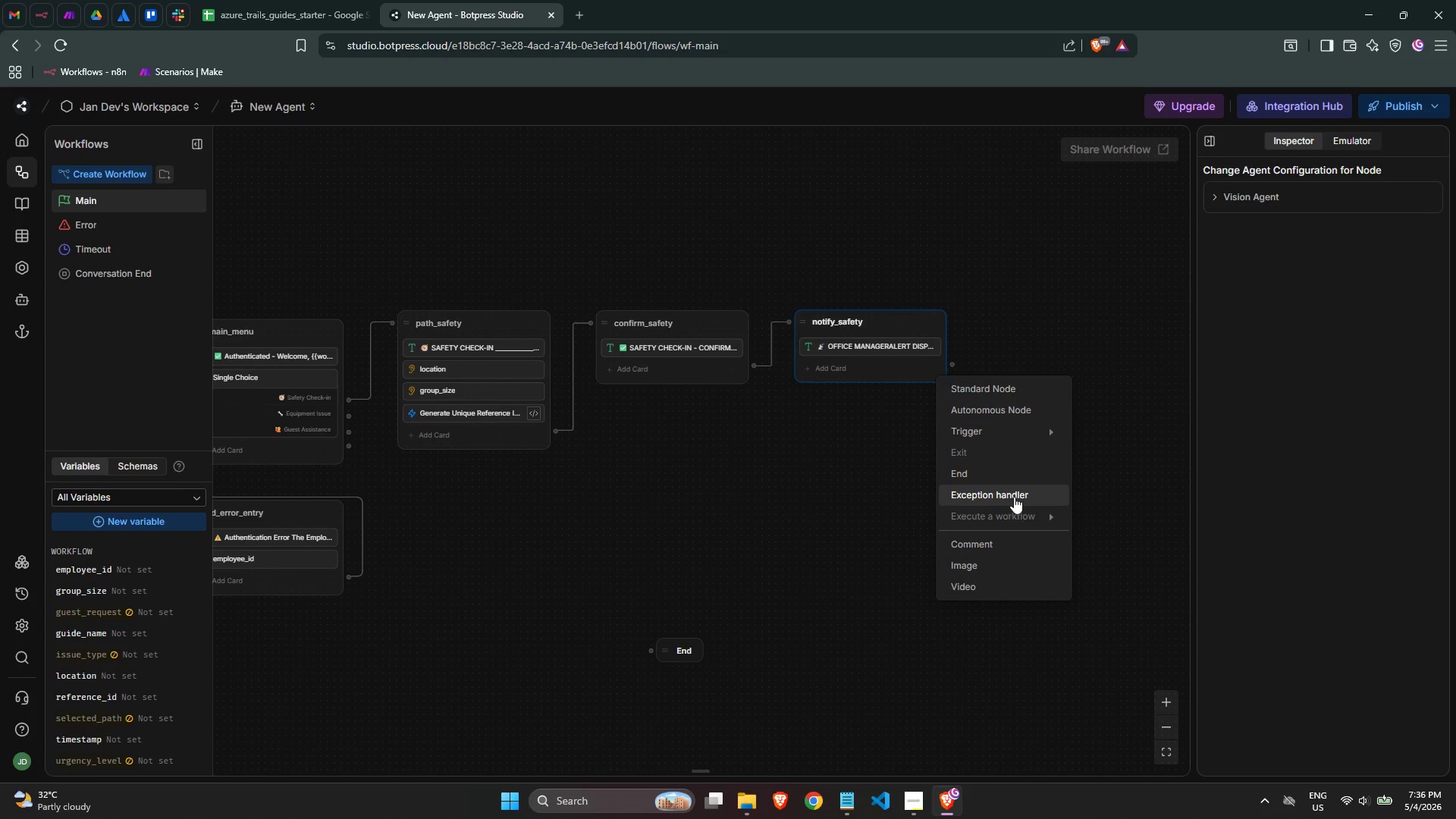 
wait(25.53)
 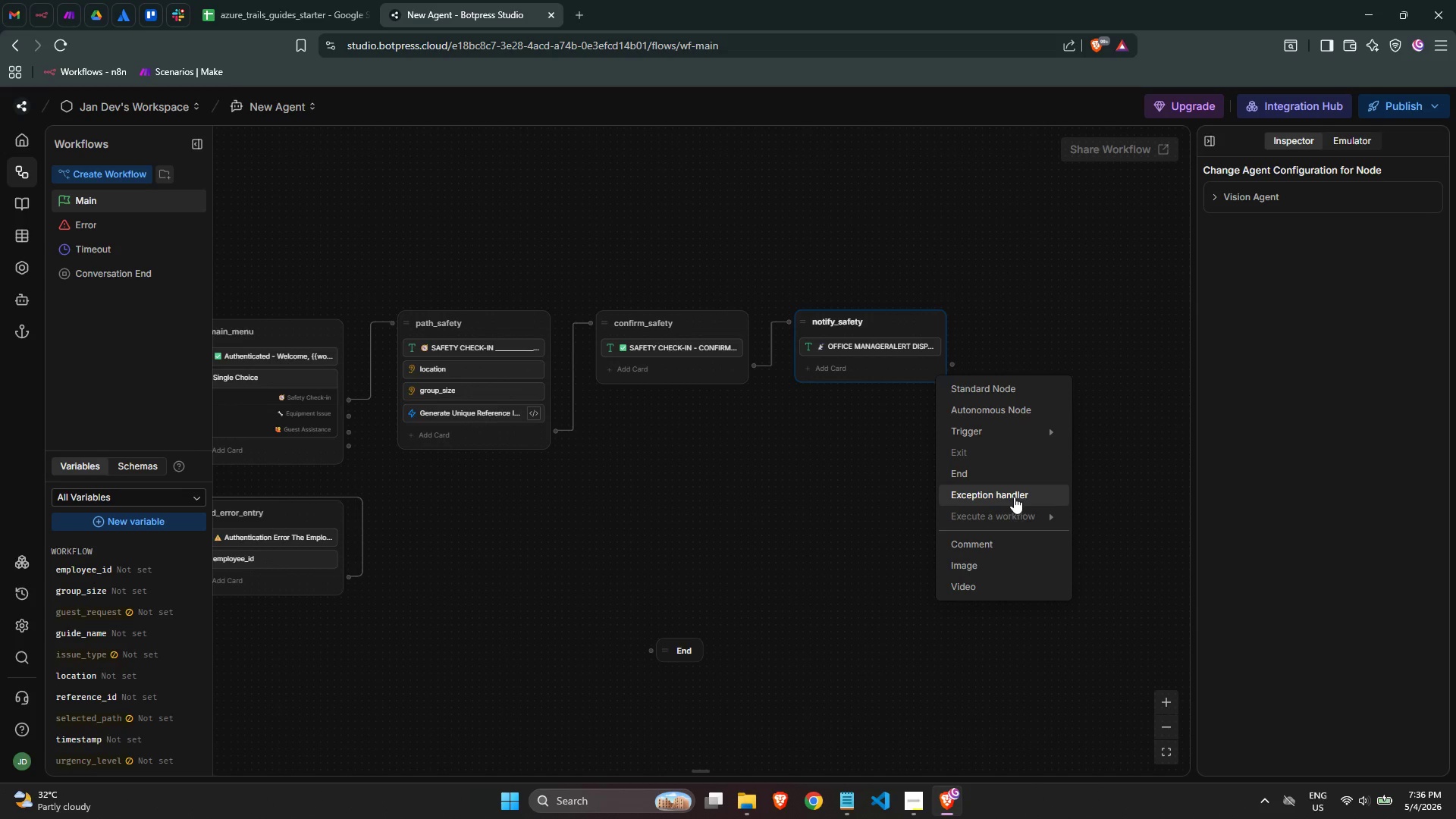 
left_click([1007, 514])
 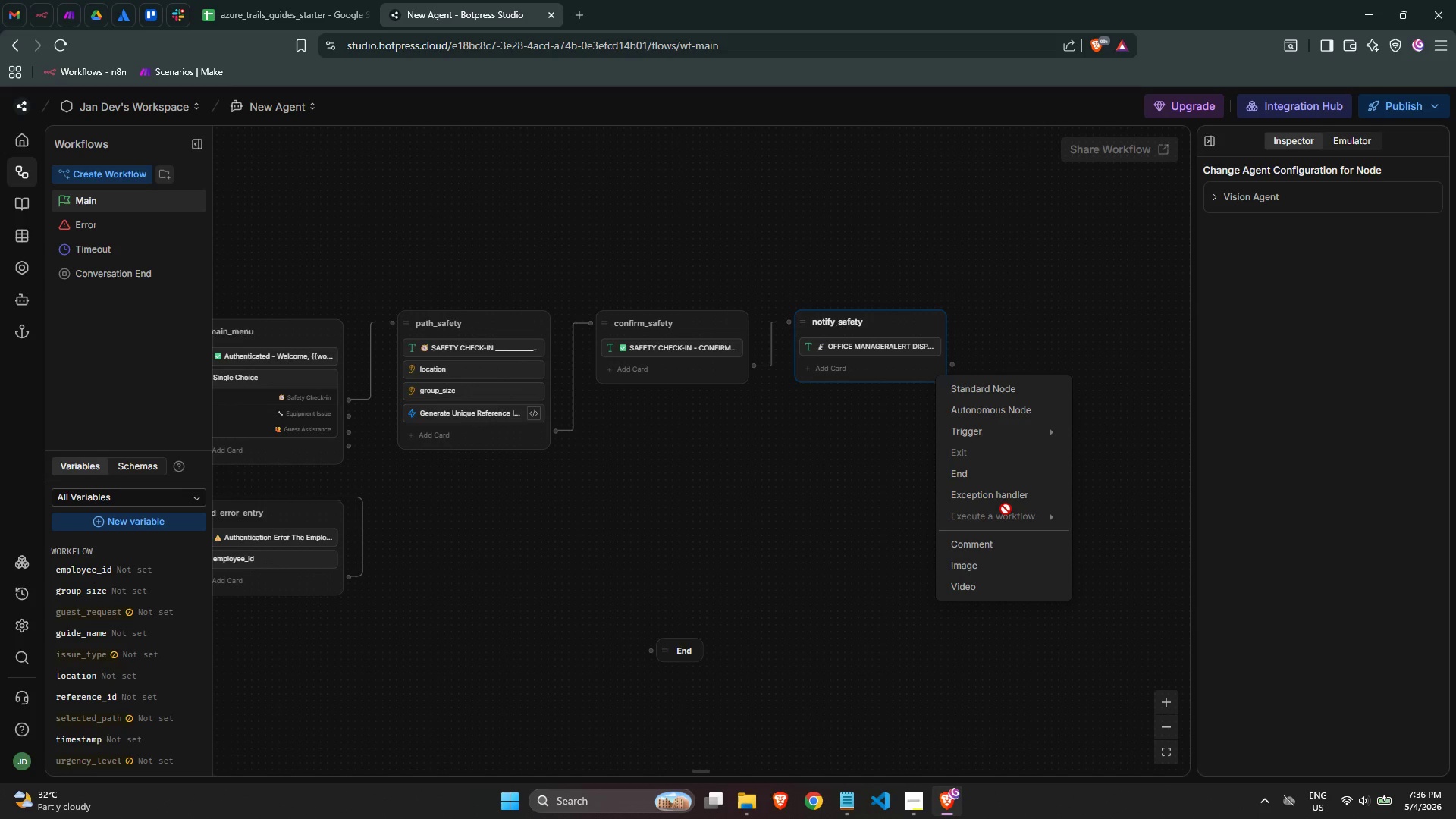 
double_click([1006, 509])
 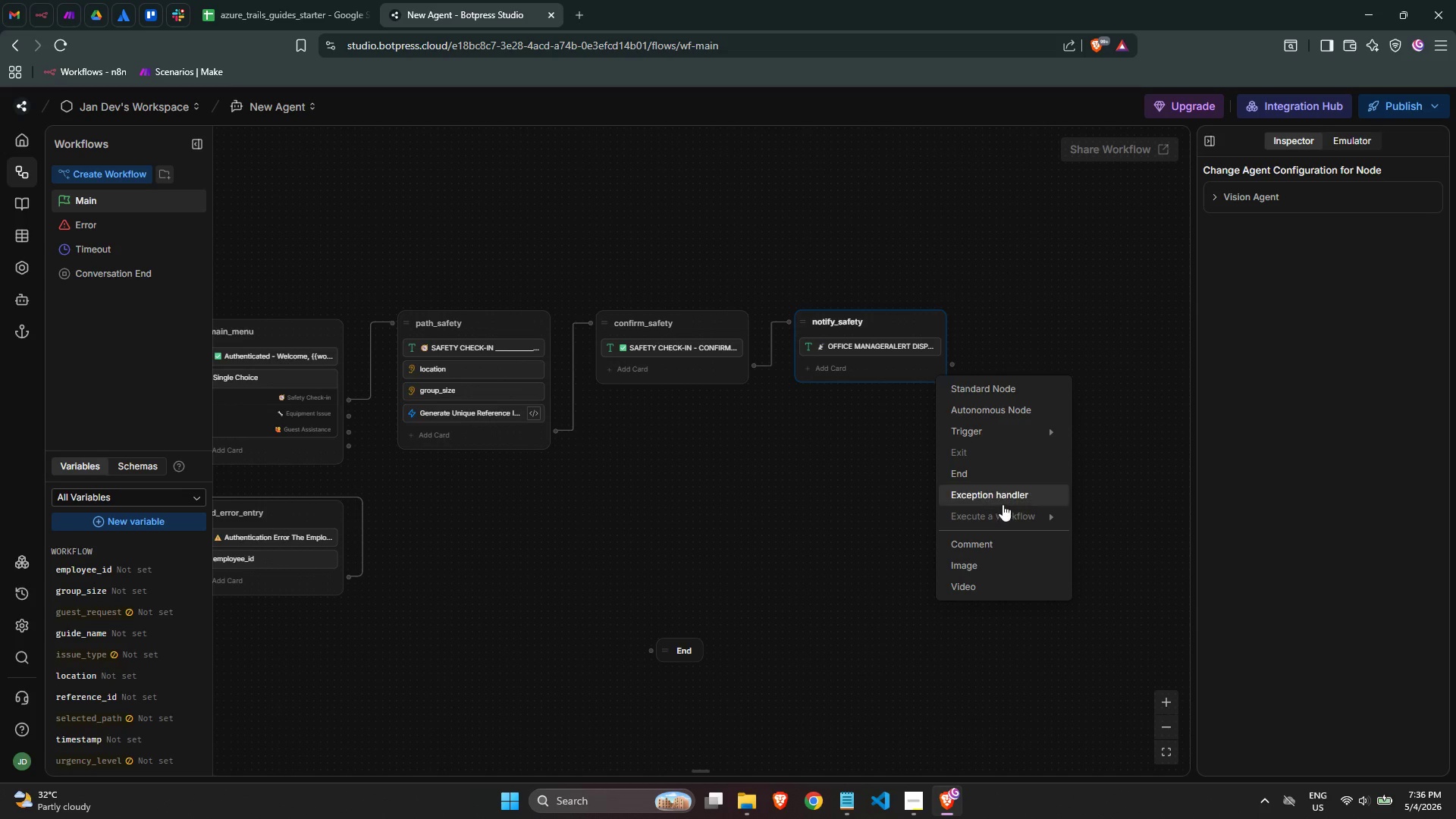 
left_click([1003, 504])
 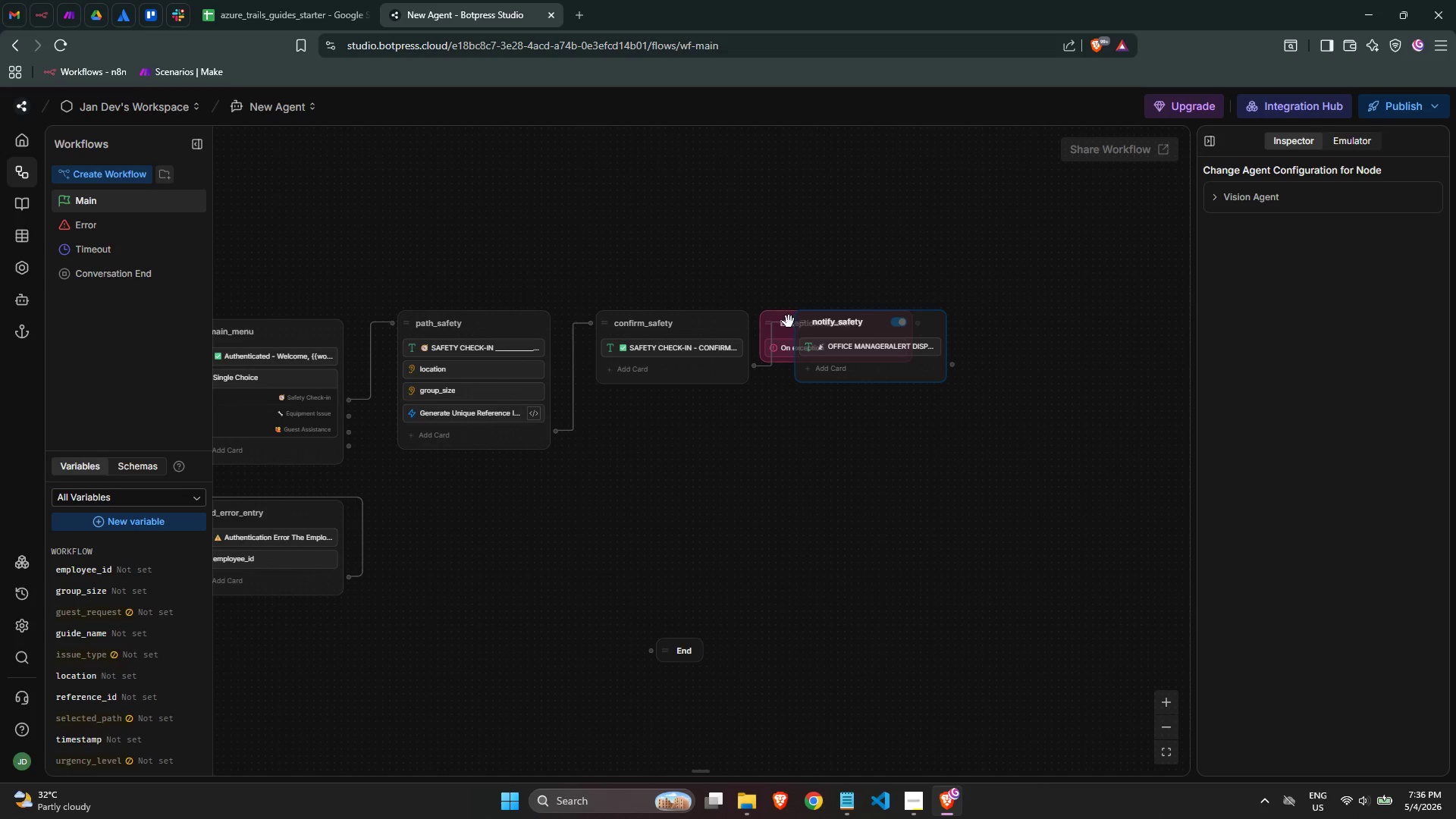 
left_click_drag(start_coordinate=[770, 318], to_coordinate=[977, 404])
 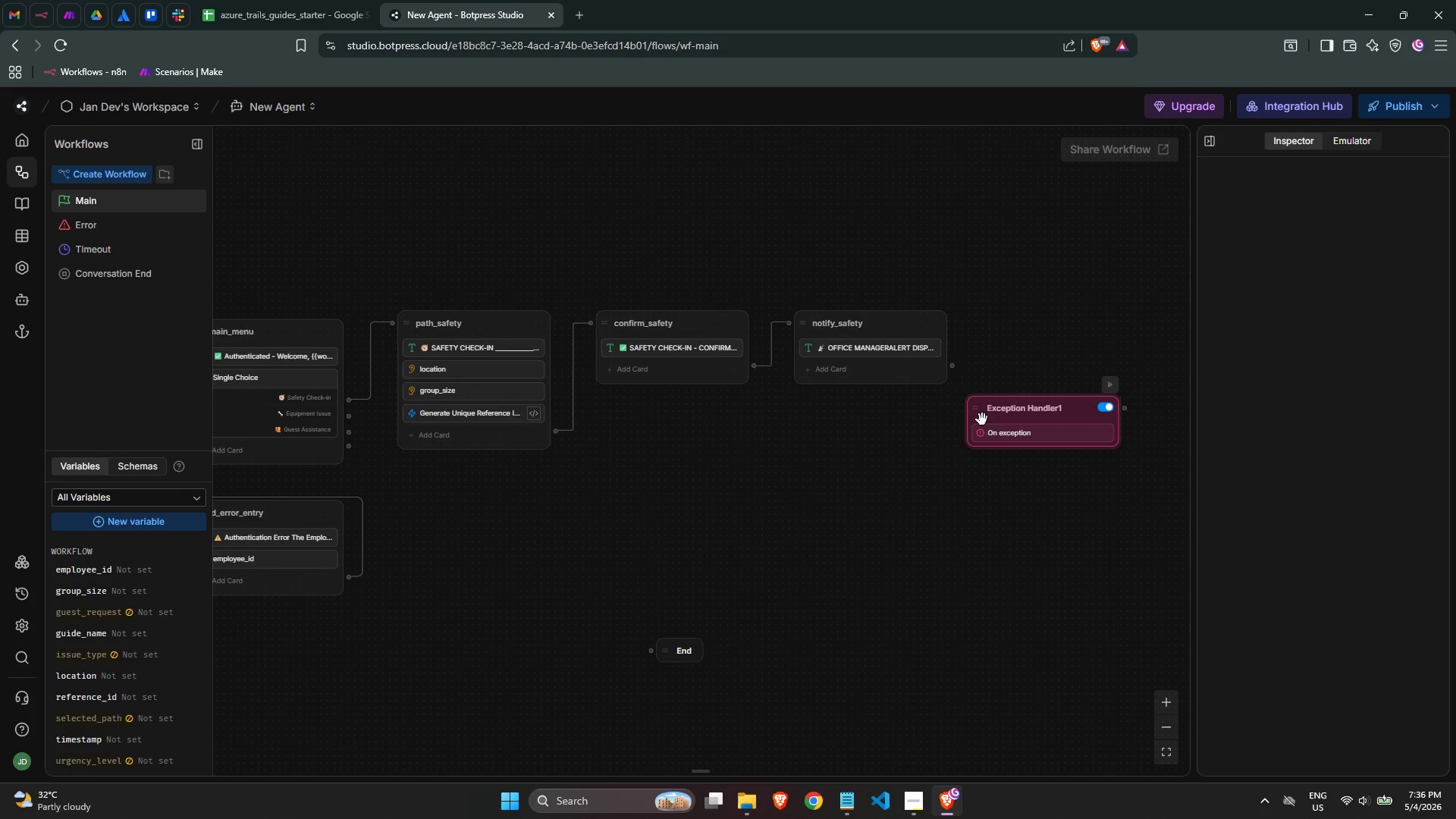 
left_click([1008, 432])
 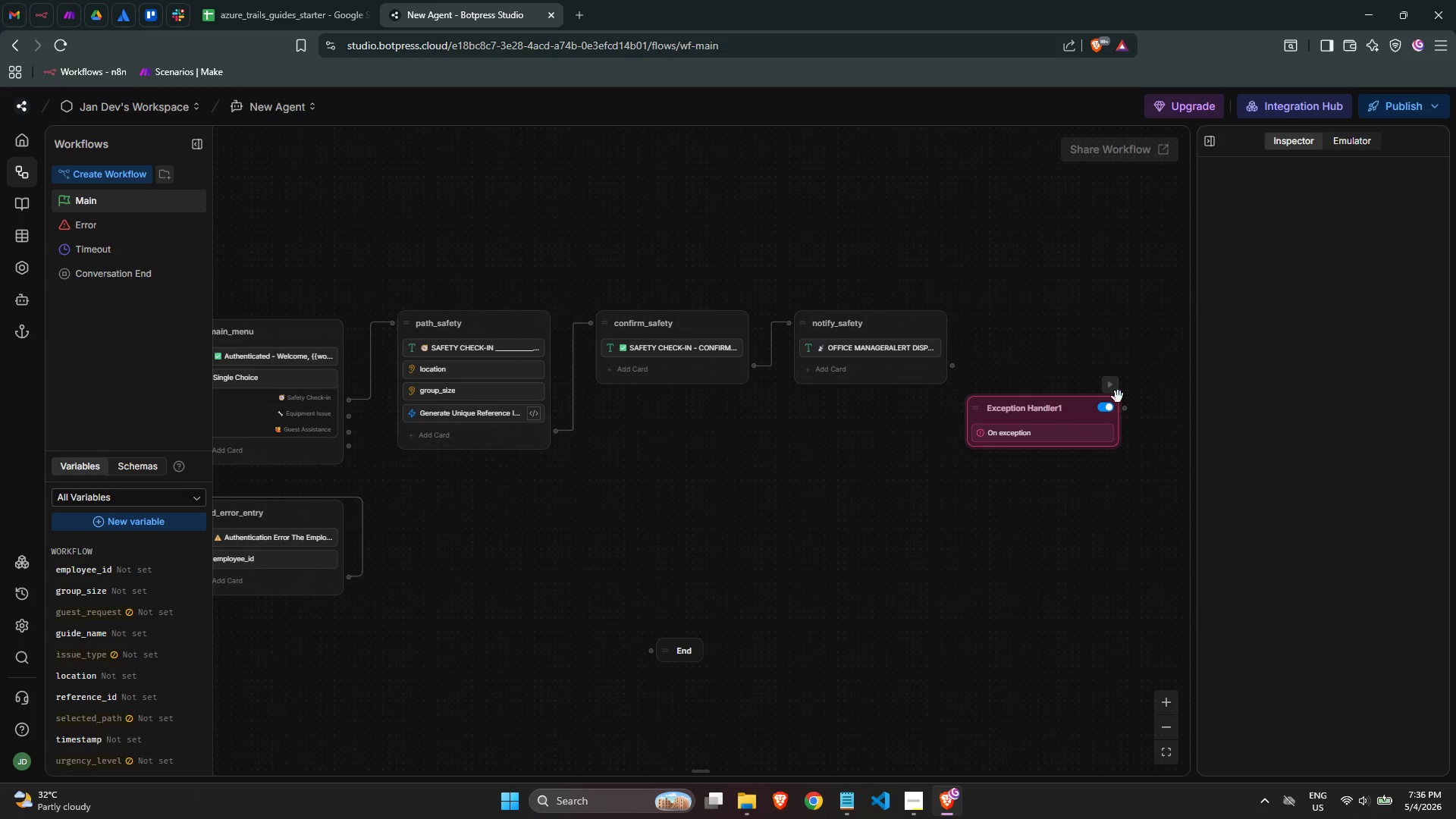 
right_click([1069, 408])
 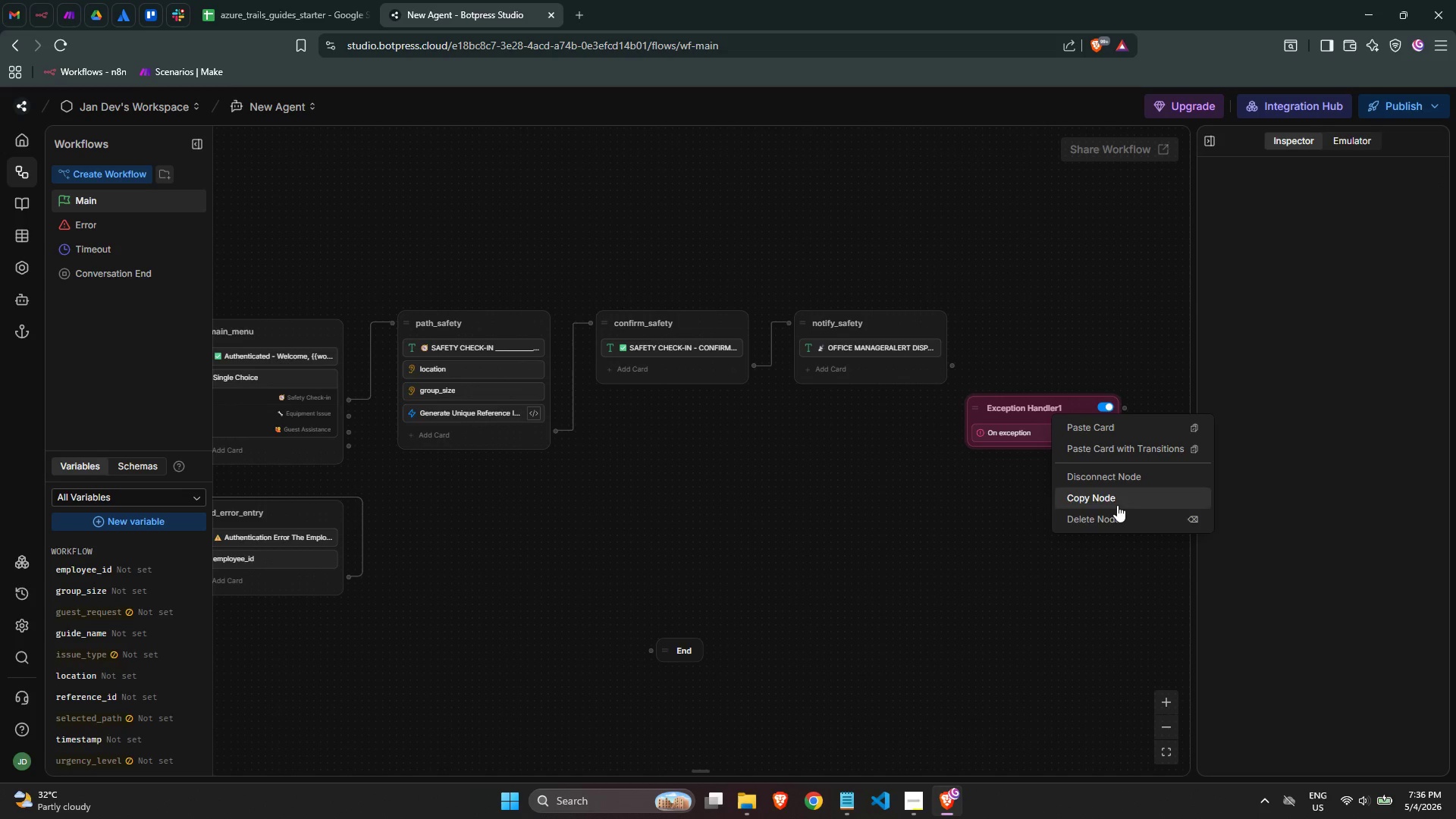 
left_click([1118, 510])
 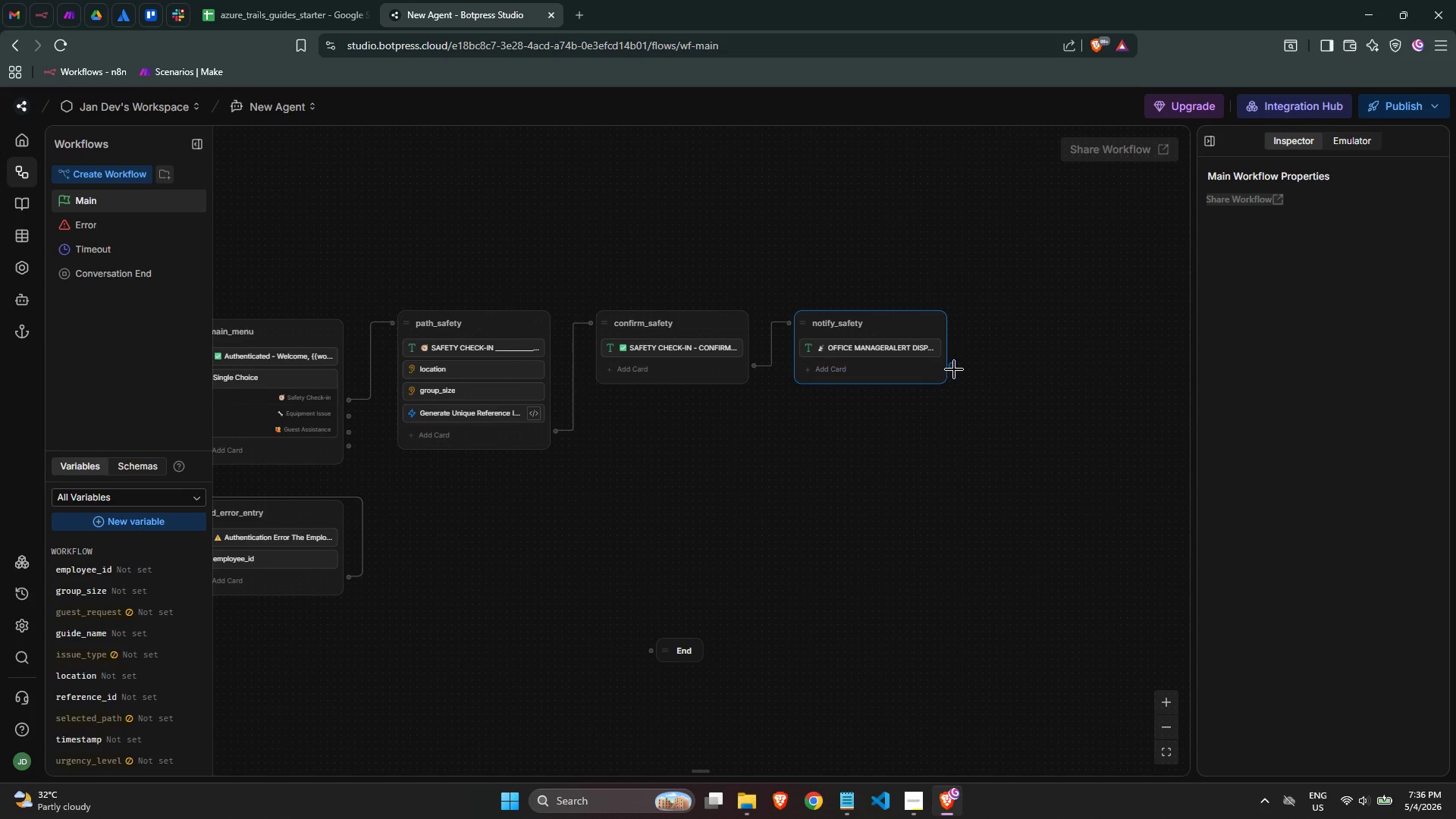 
left_click([954, 369])
 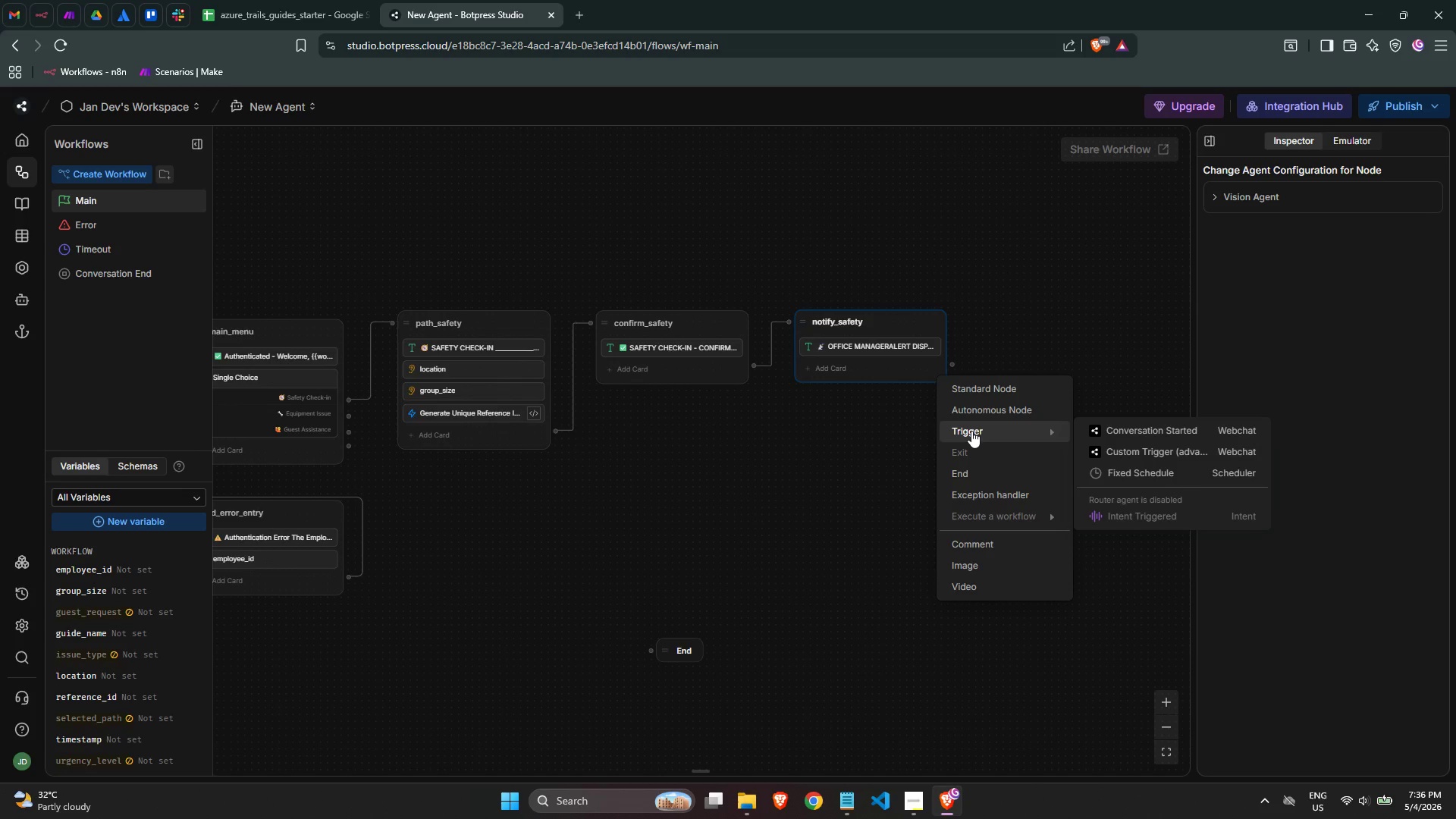 
left_click([912, 425])
 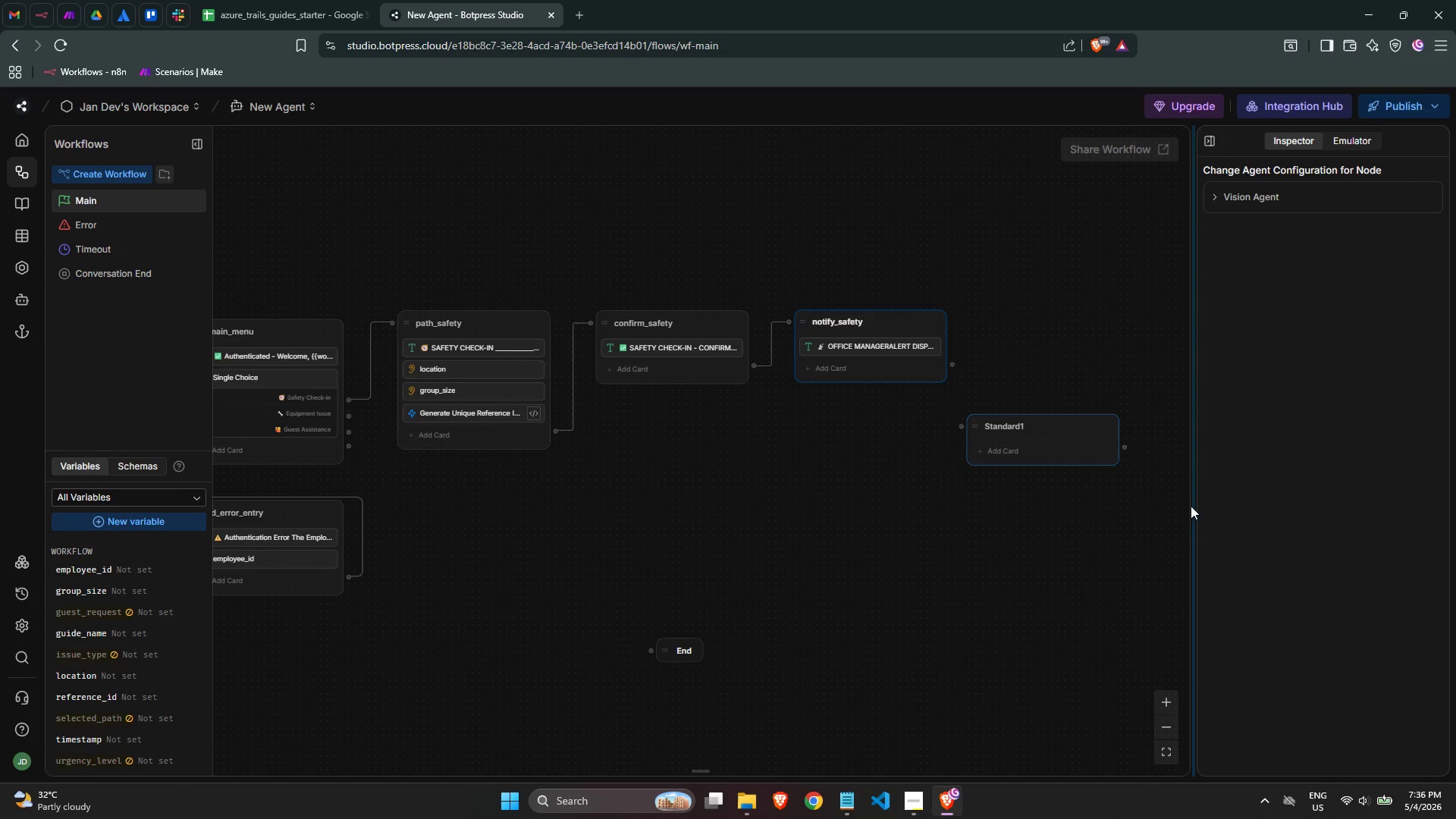 
double_click([1032, 428])
 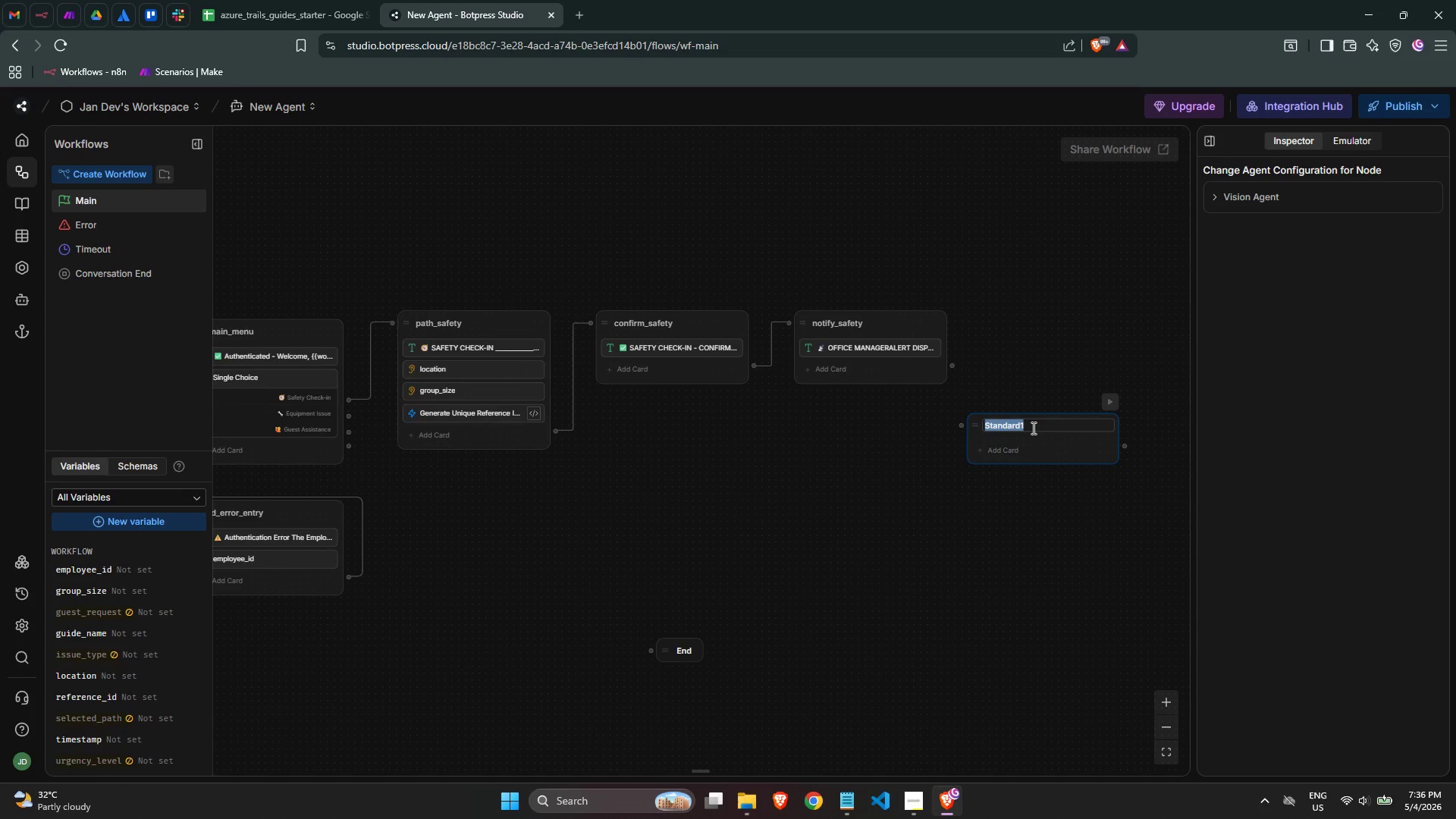 
wait(9.38)
 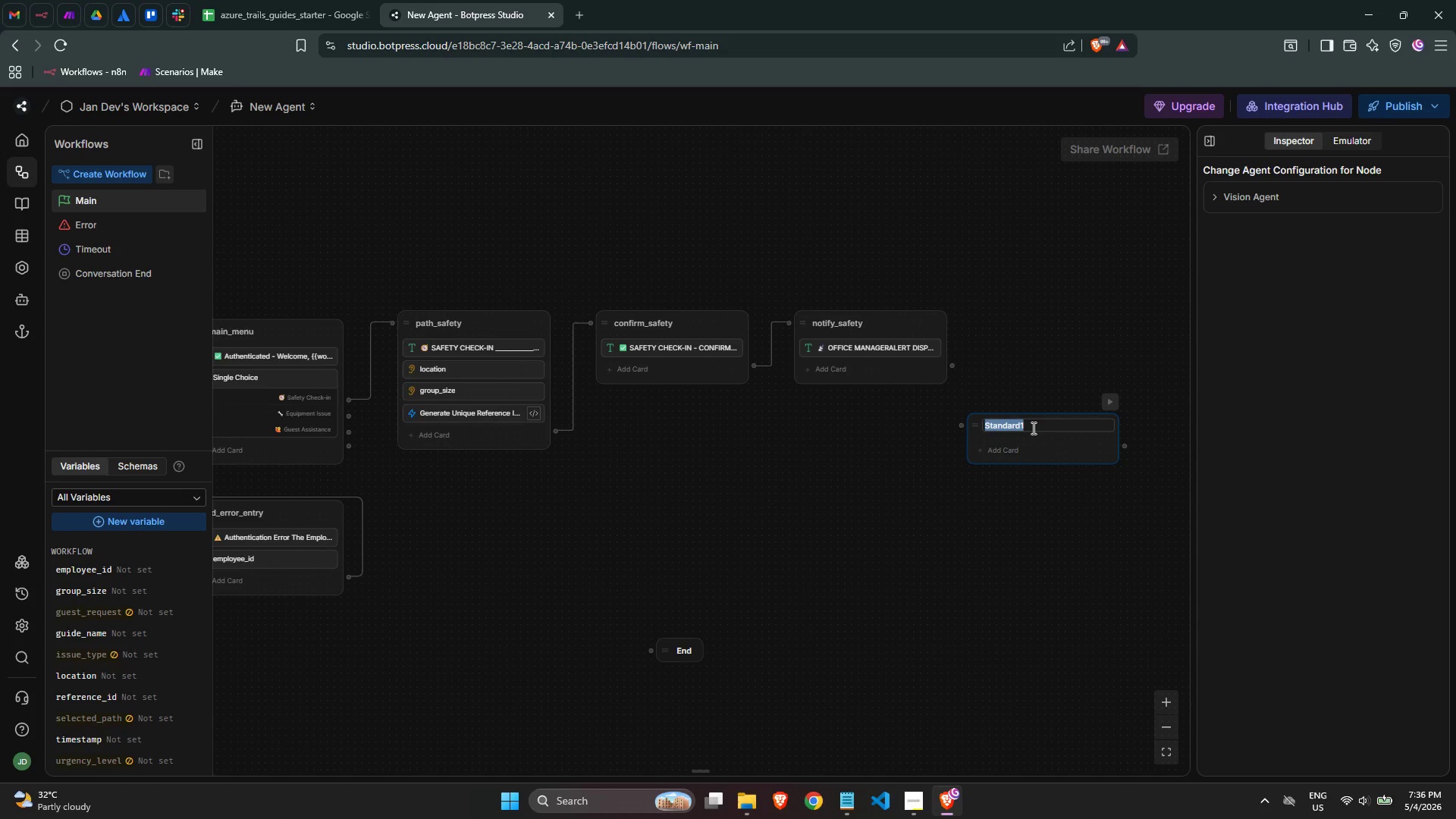 
type(ote)
key(Backspace)
type(her_assistab)
key(Backspace)
key(Backspace)
key(Backspace)
key(Backspace)
type(stance)
 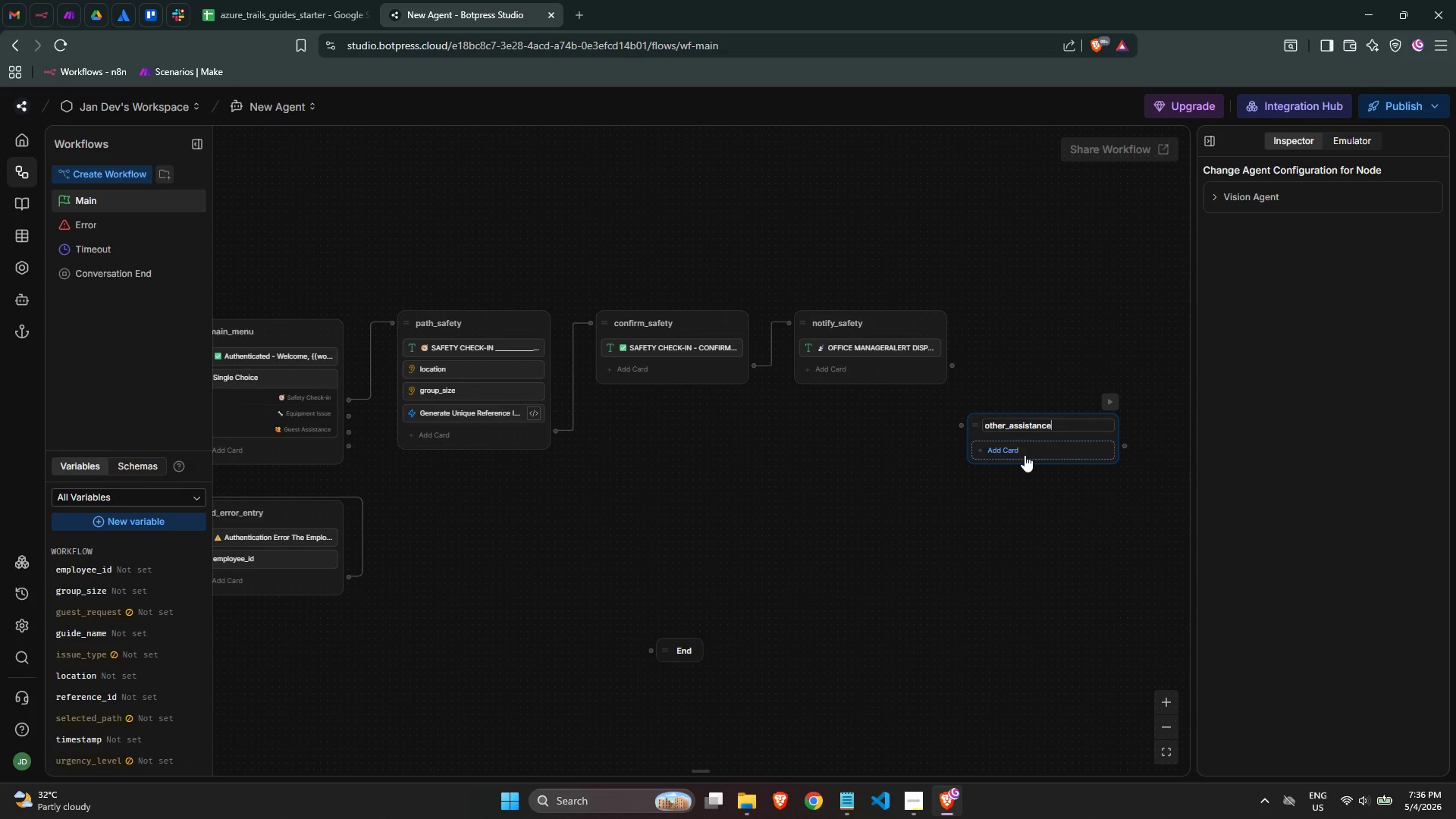 
wait(13.78)
 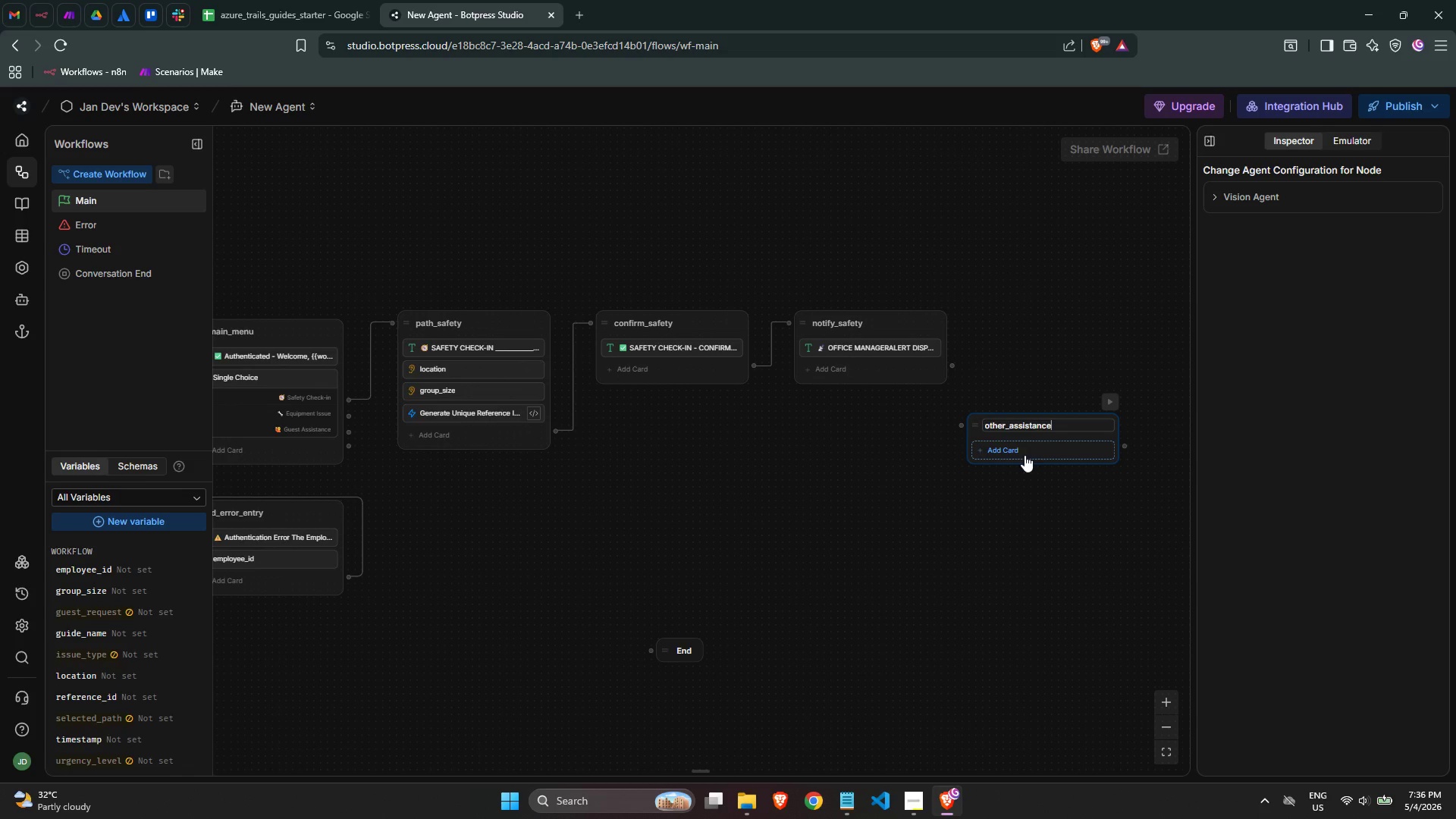 
left_click_drag(start_coordinate=[974, 425], to_coordinate=[993, 419])
 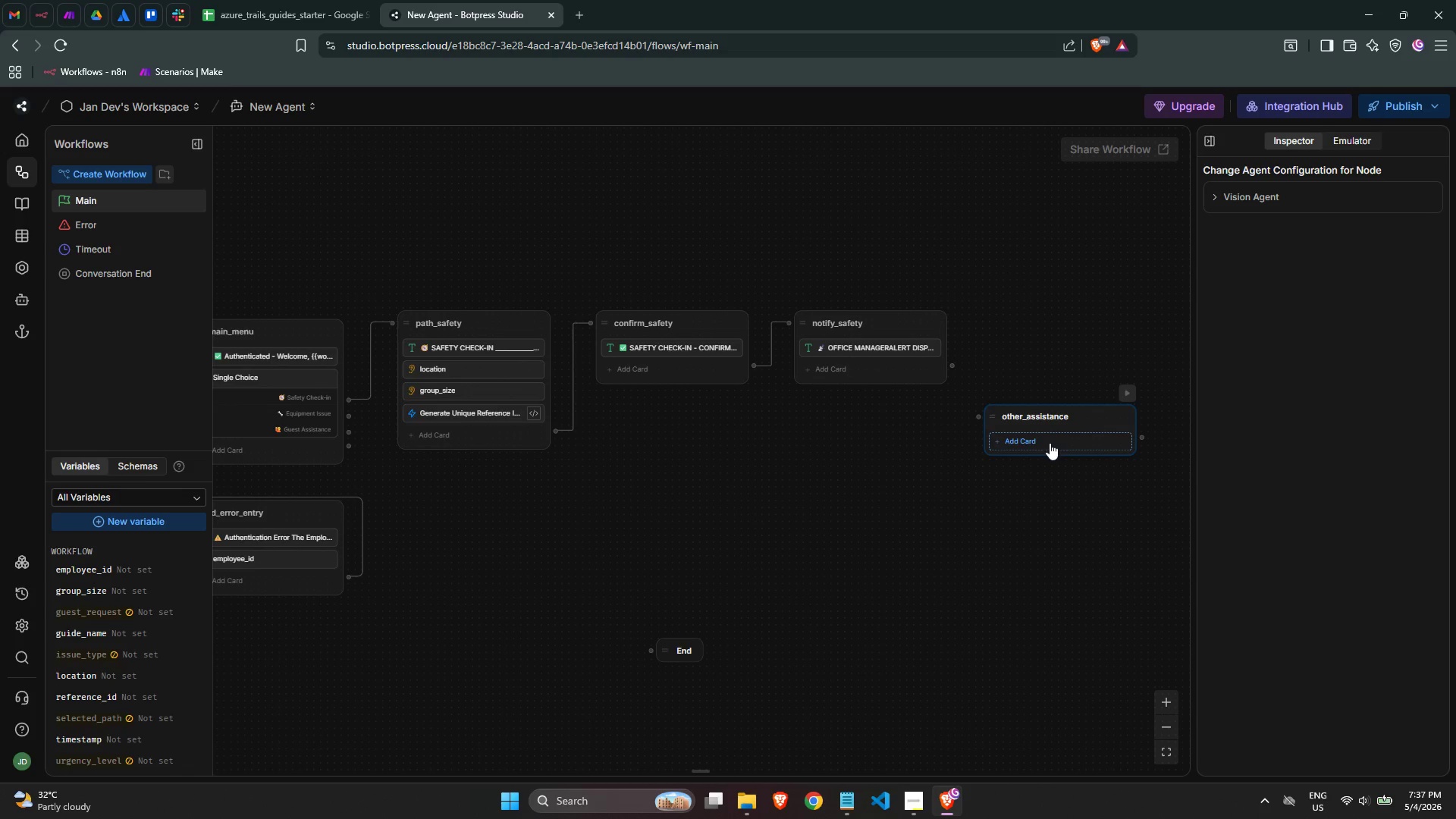 
left_click([1048, 439])
 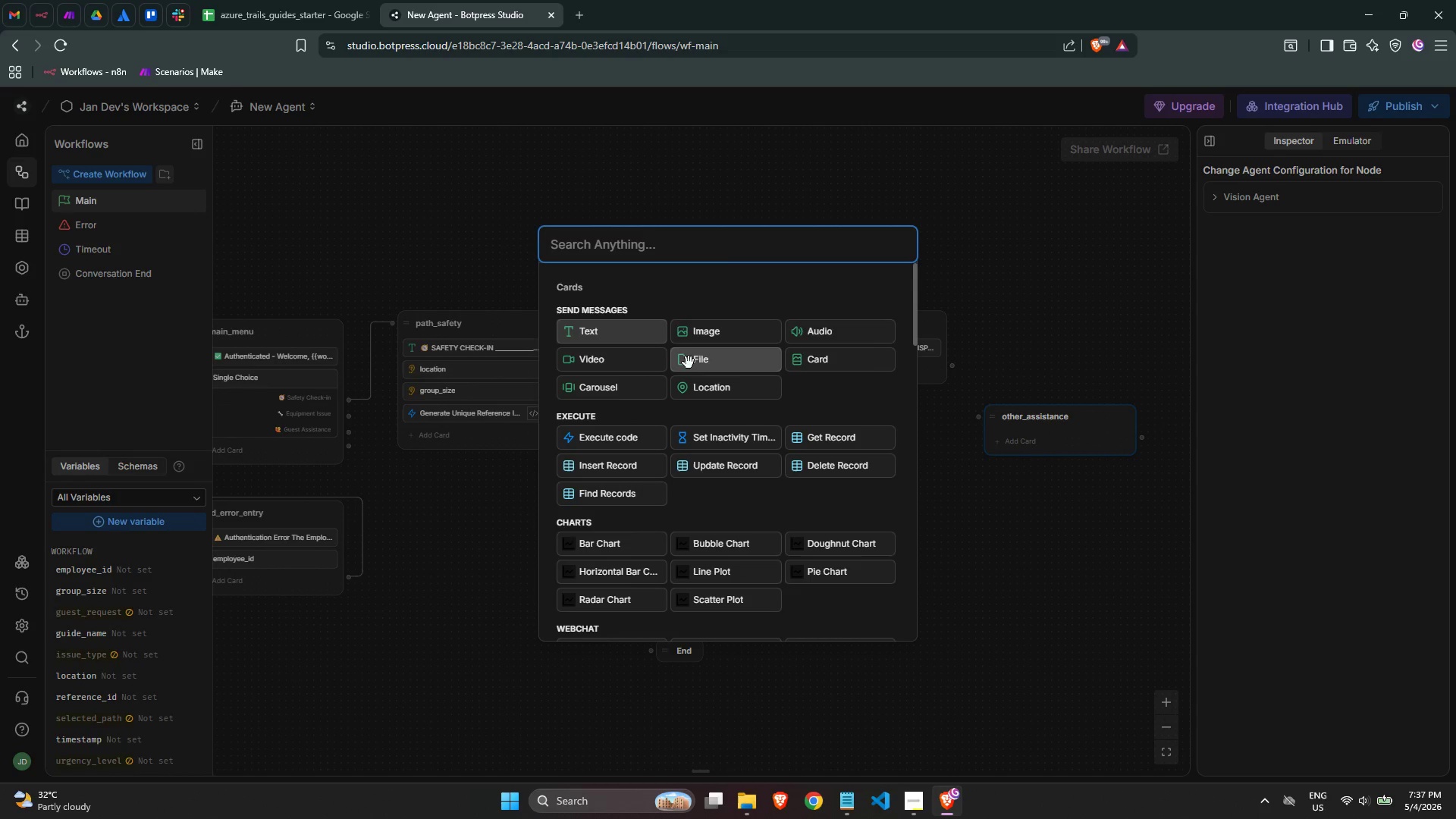 
left_click([664, 259])
 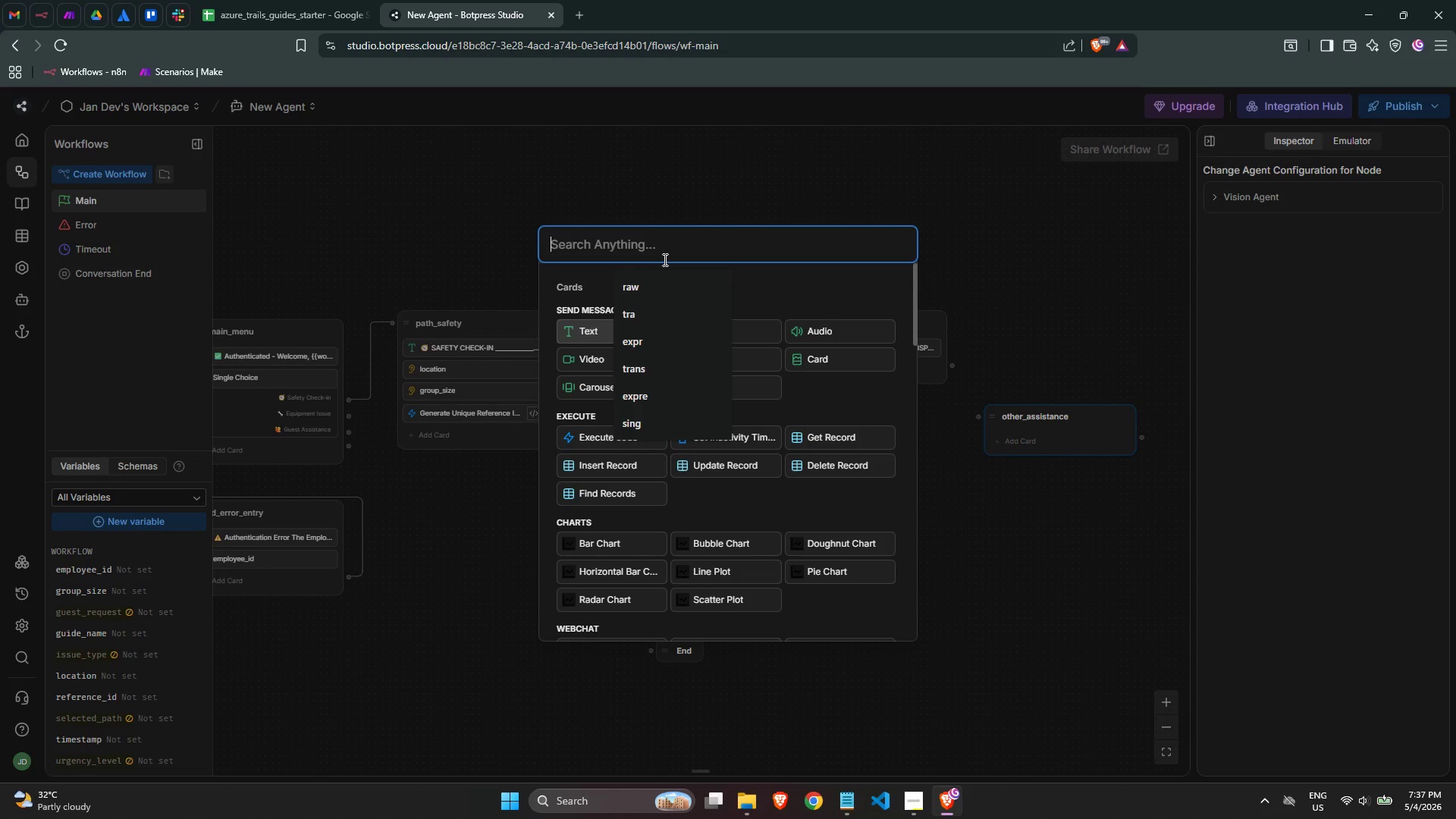 
wait(7.12)
 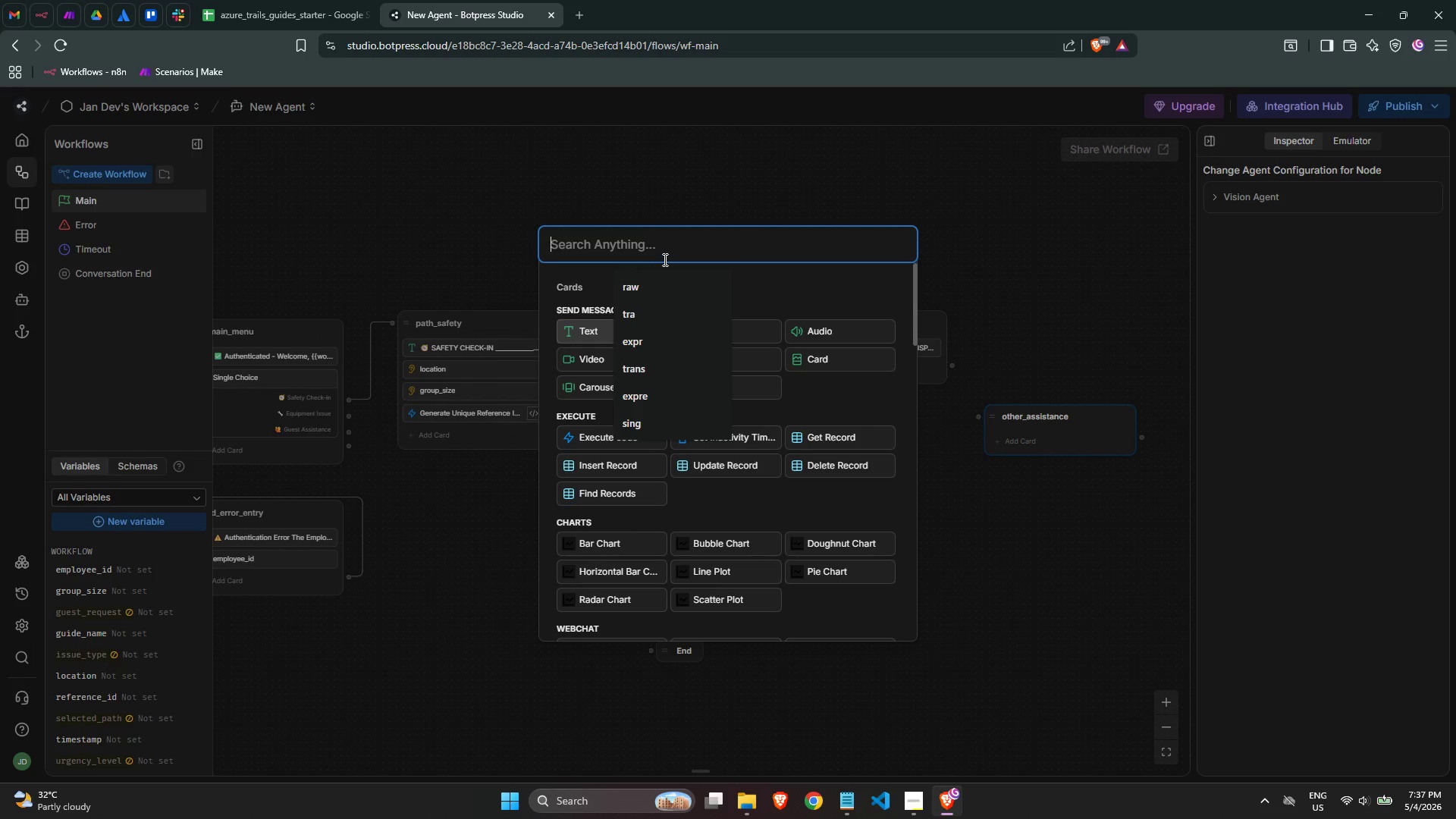 
type(sing)
 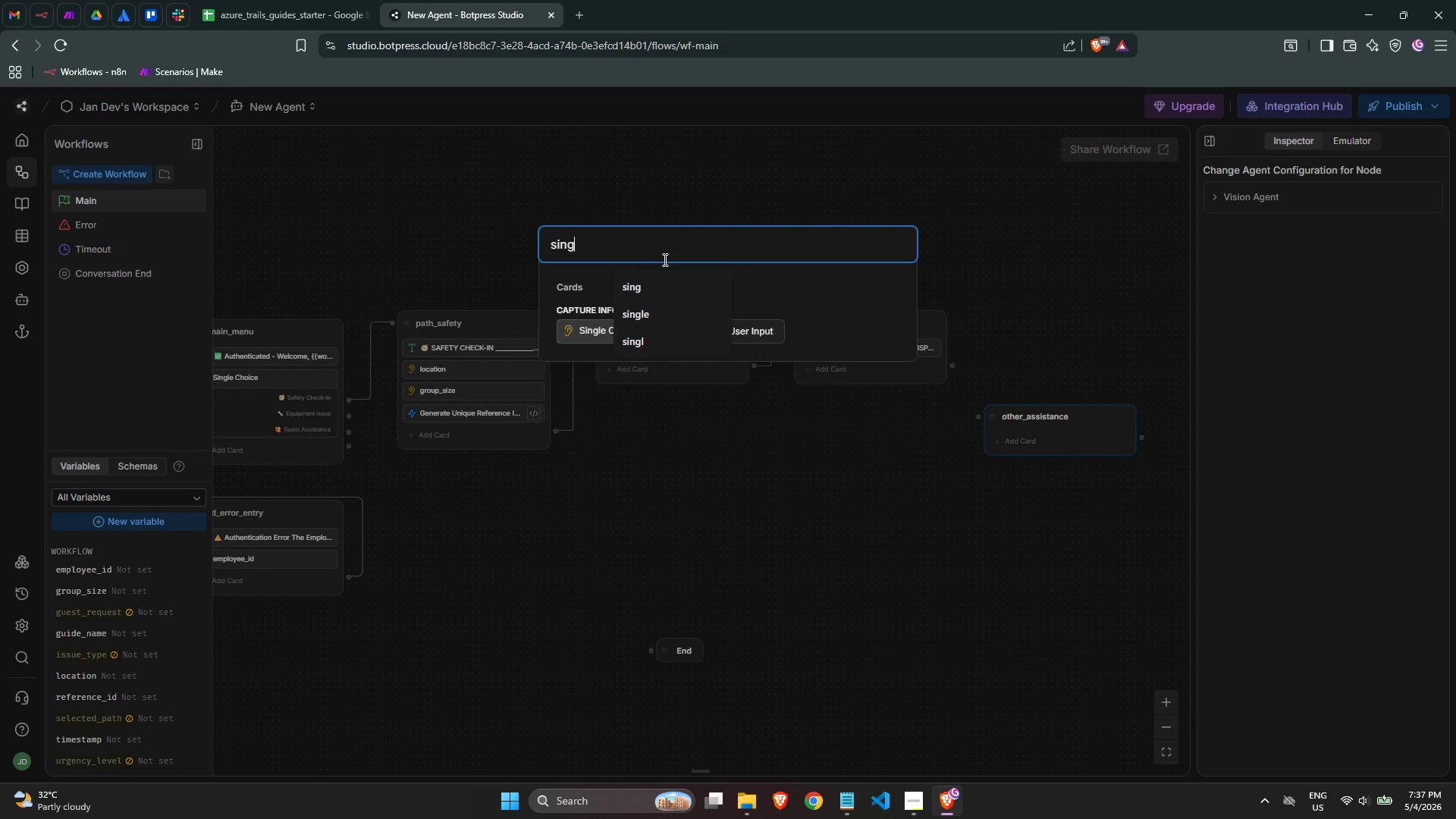 
type(le)
 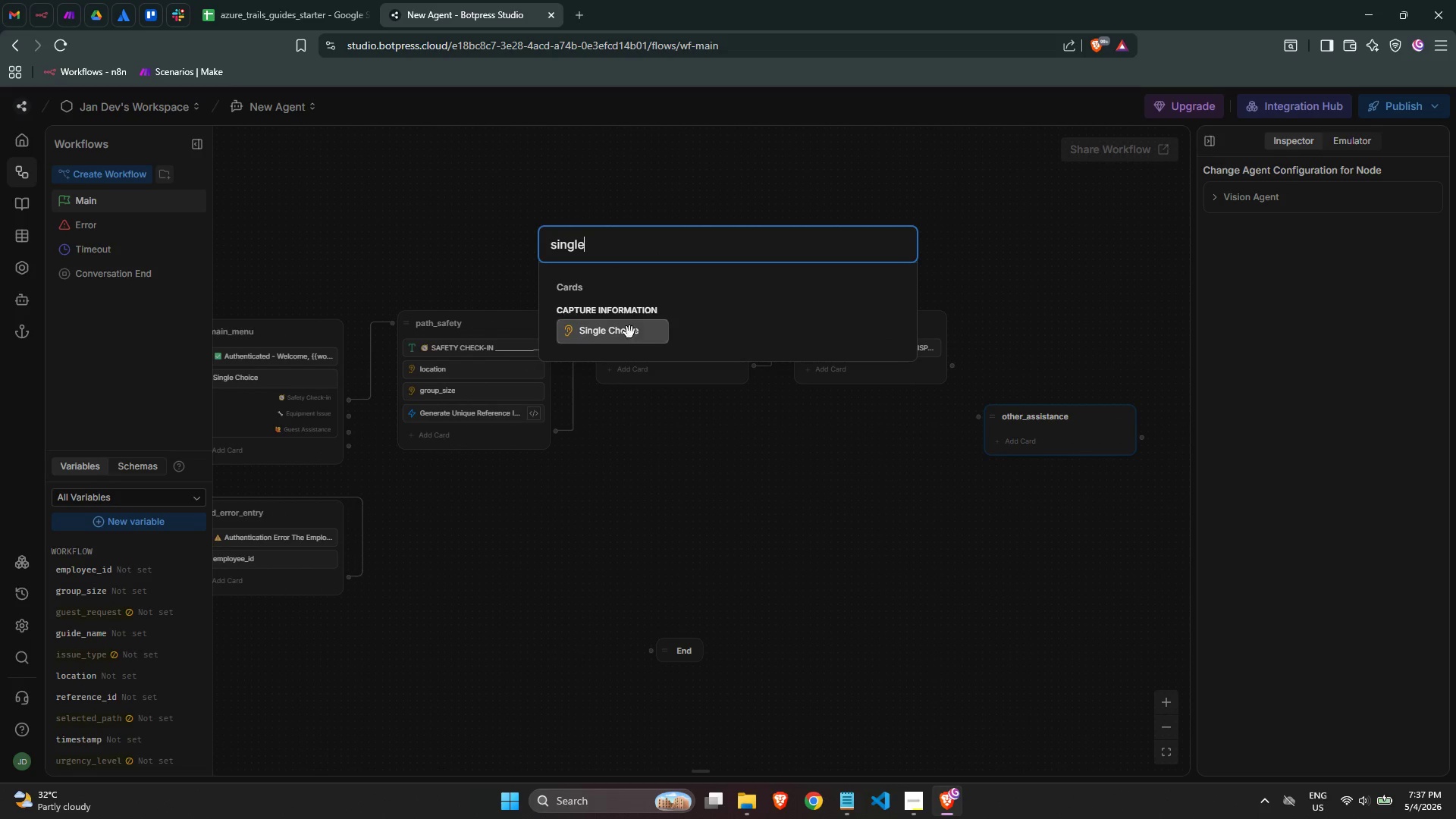 
left_click([627, 338])
 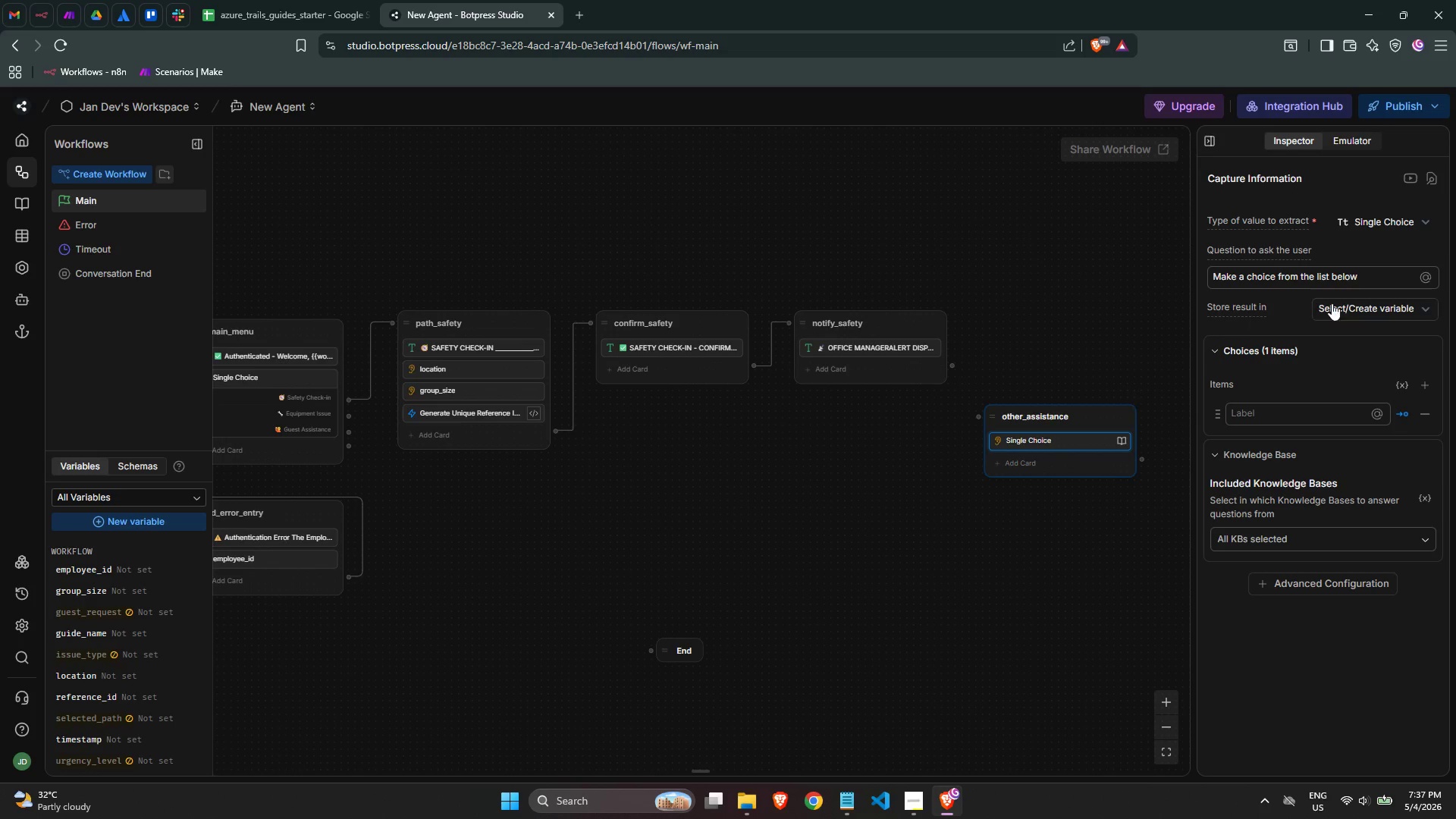 
left_click([1297, 412])
 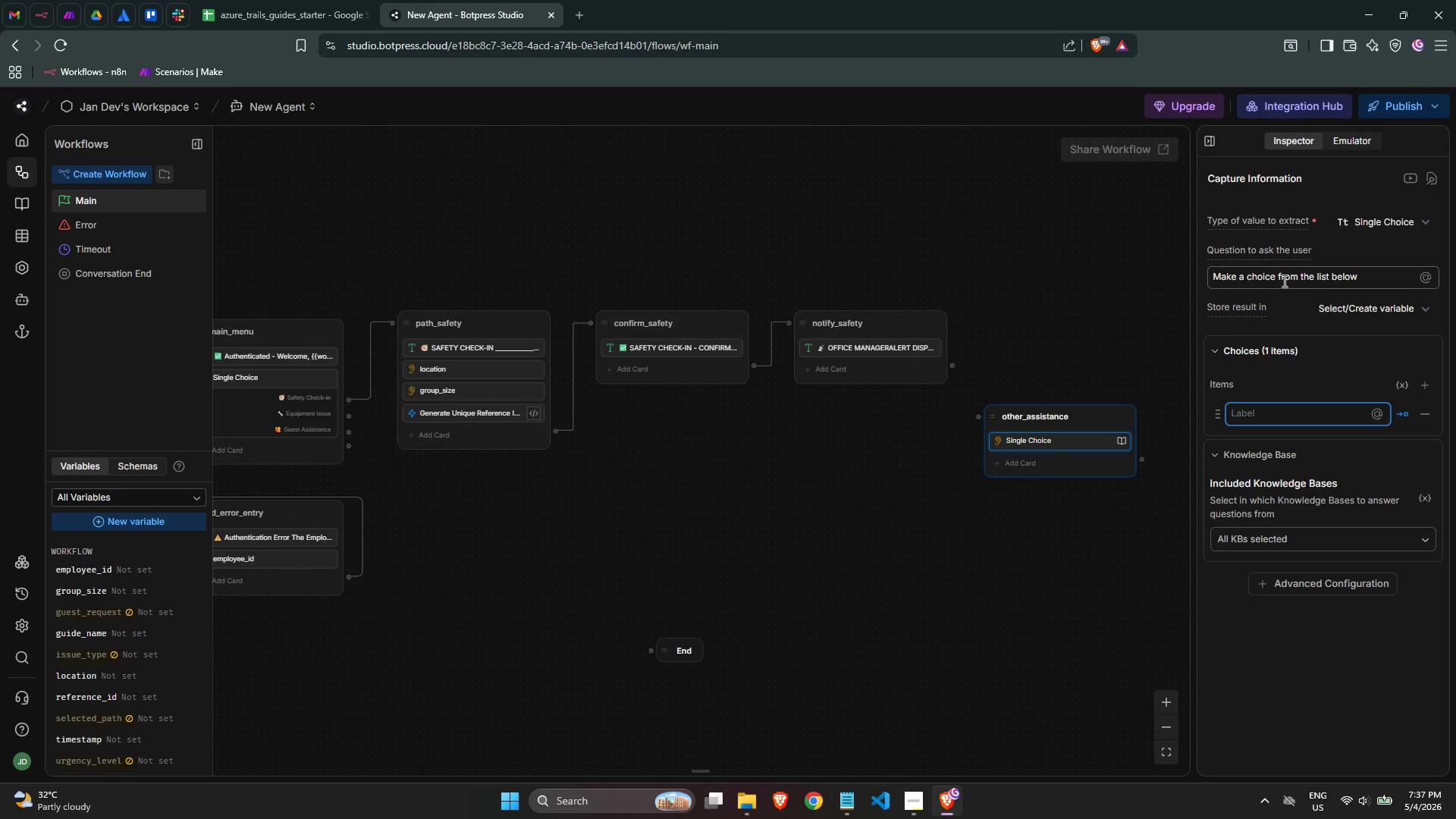 
double_click([1283, 281])
 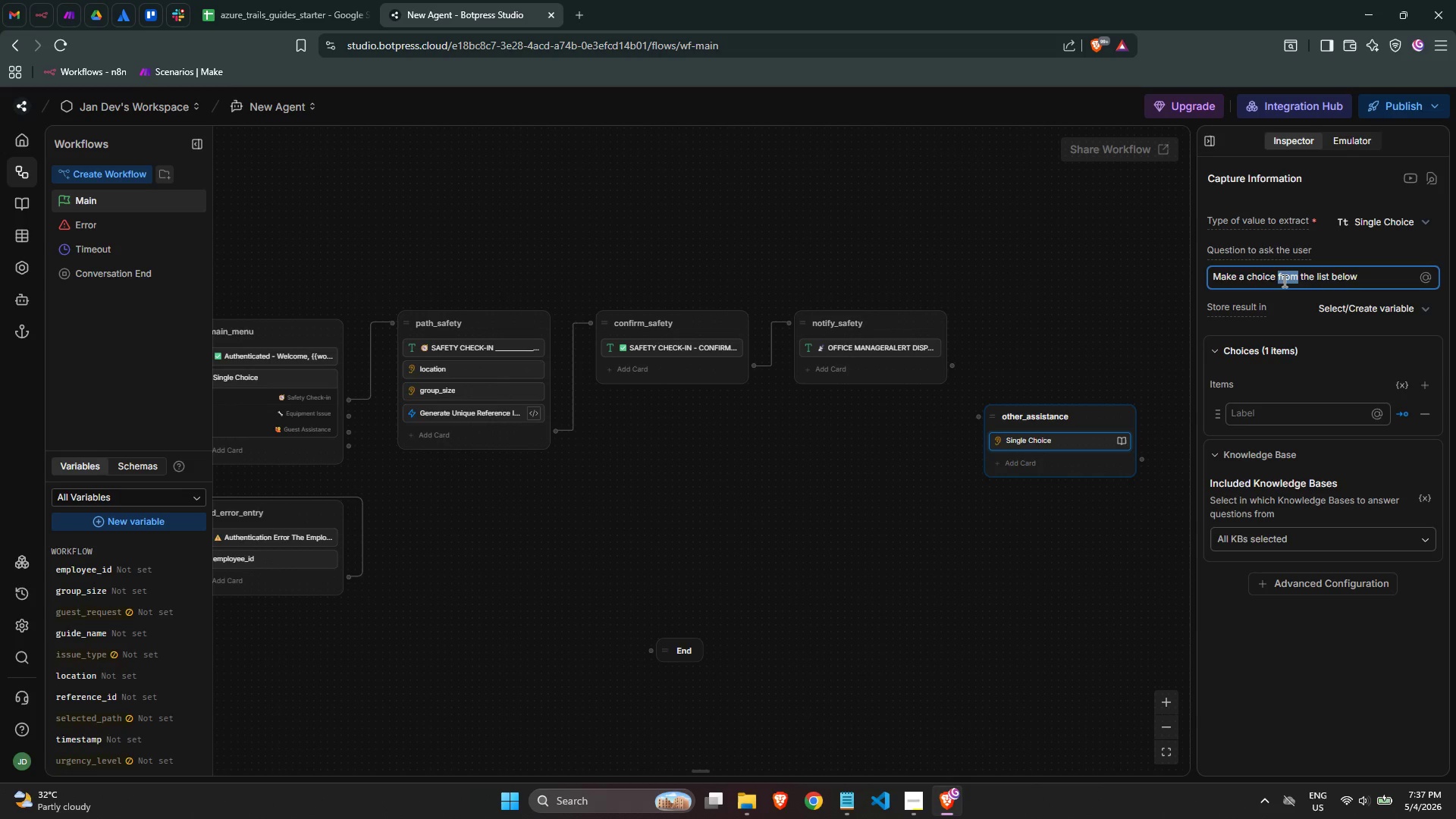 
triple_click([1283, 281])
 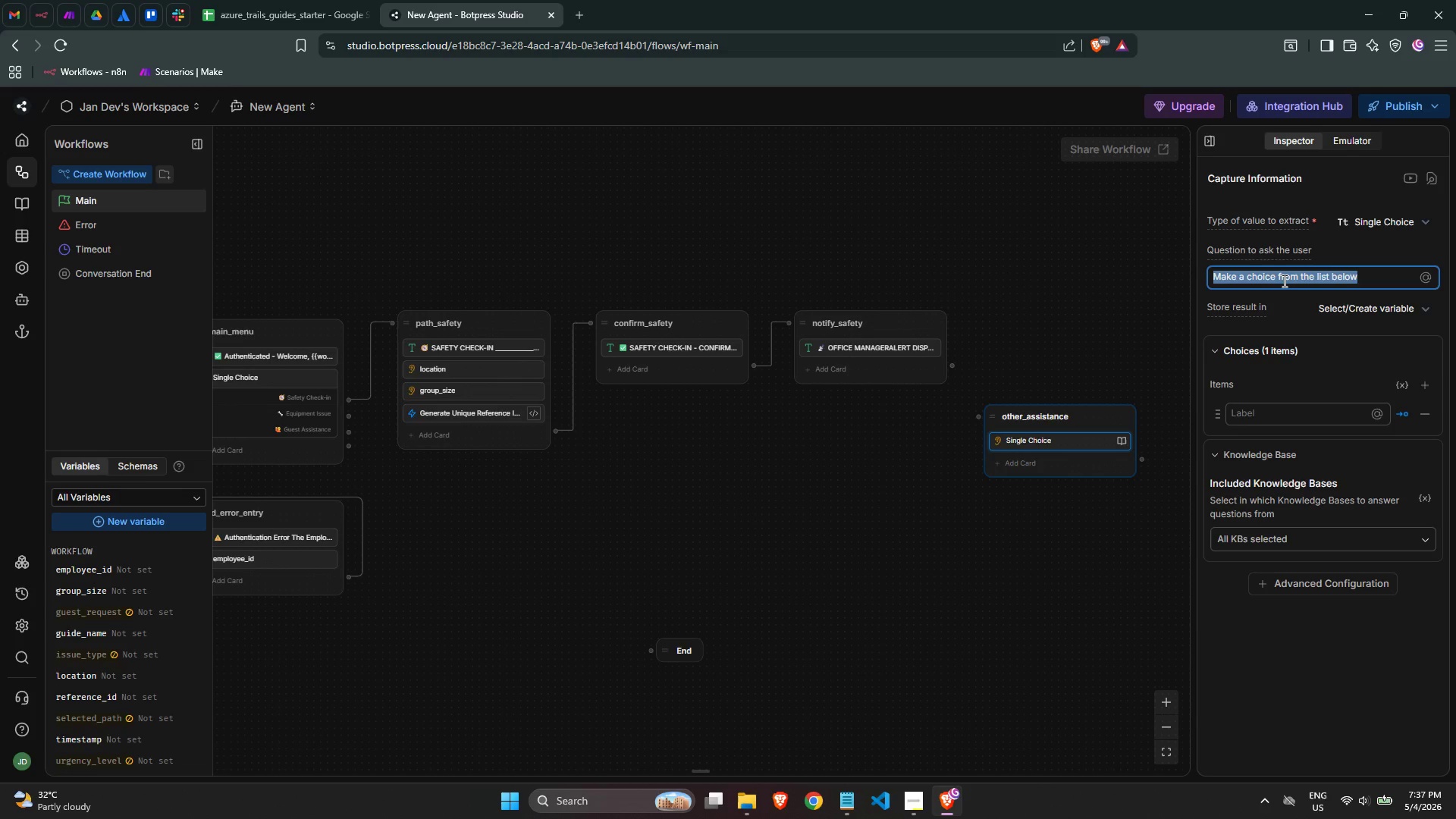 
type(Is there anything else you need assistance with today)
 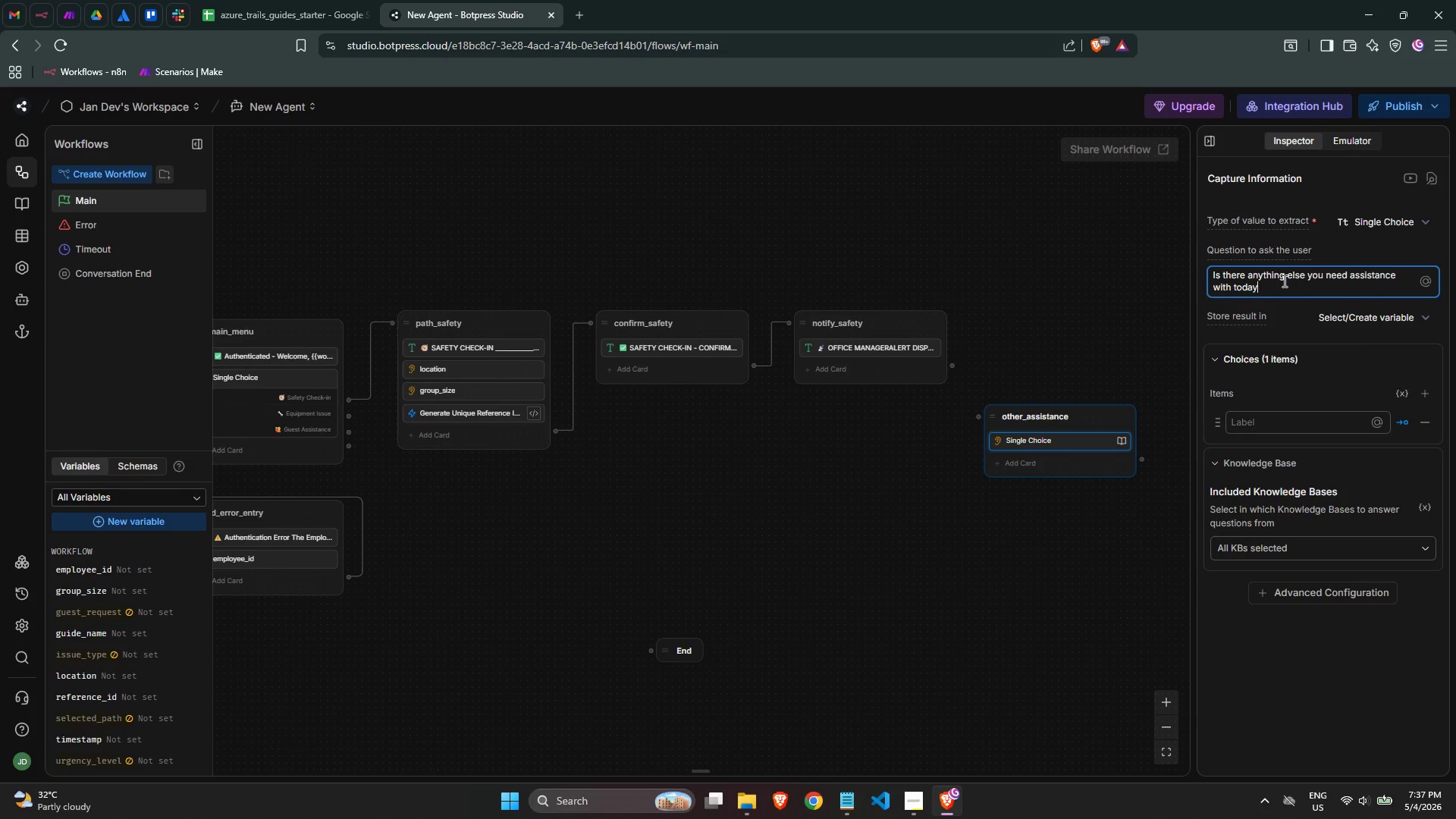 
key(Shift+ShiftLeft)
 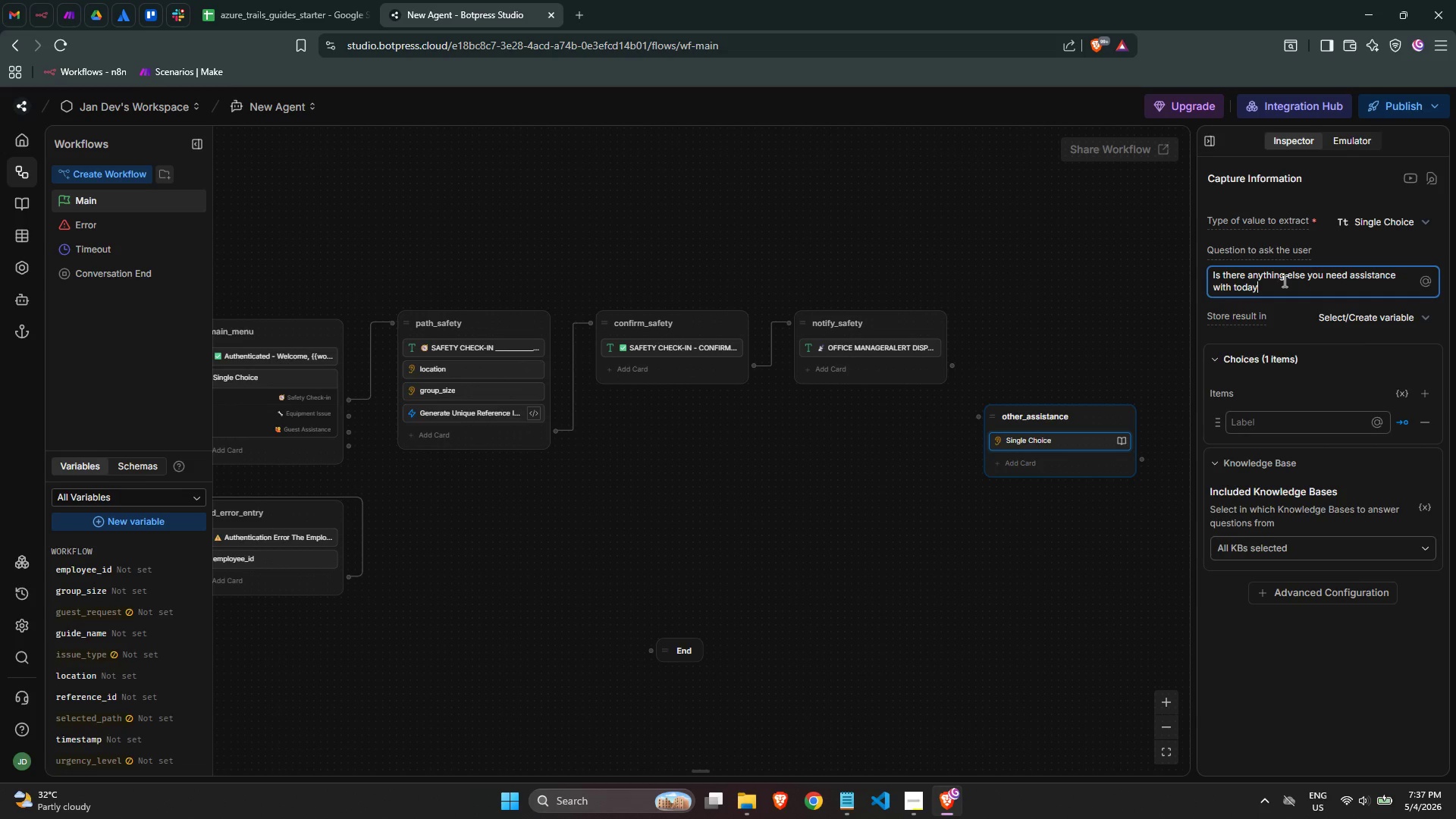 
key(Shift+Slash)
 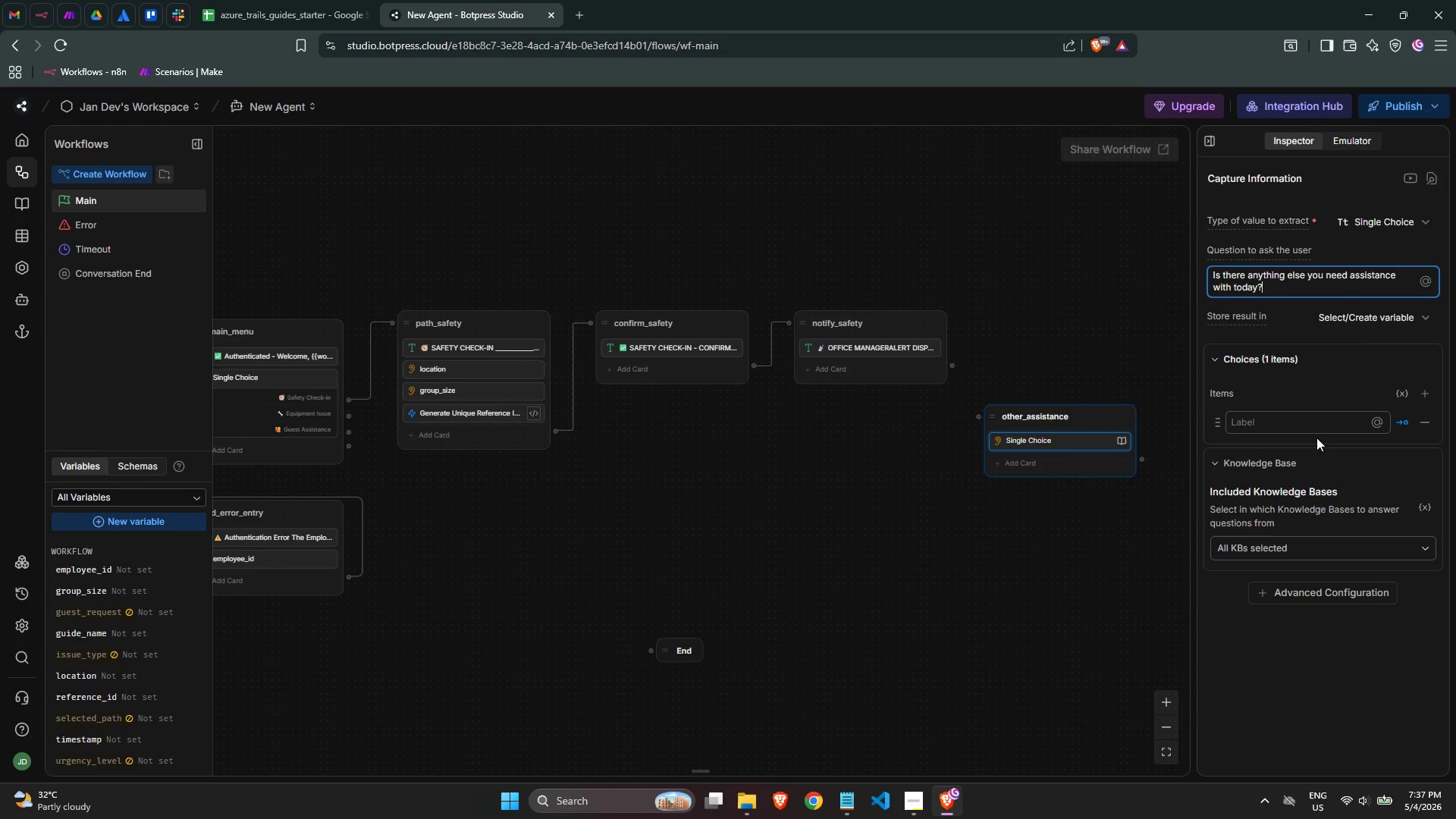 
left_click([1305, 423])
 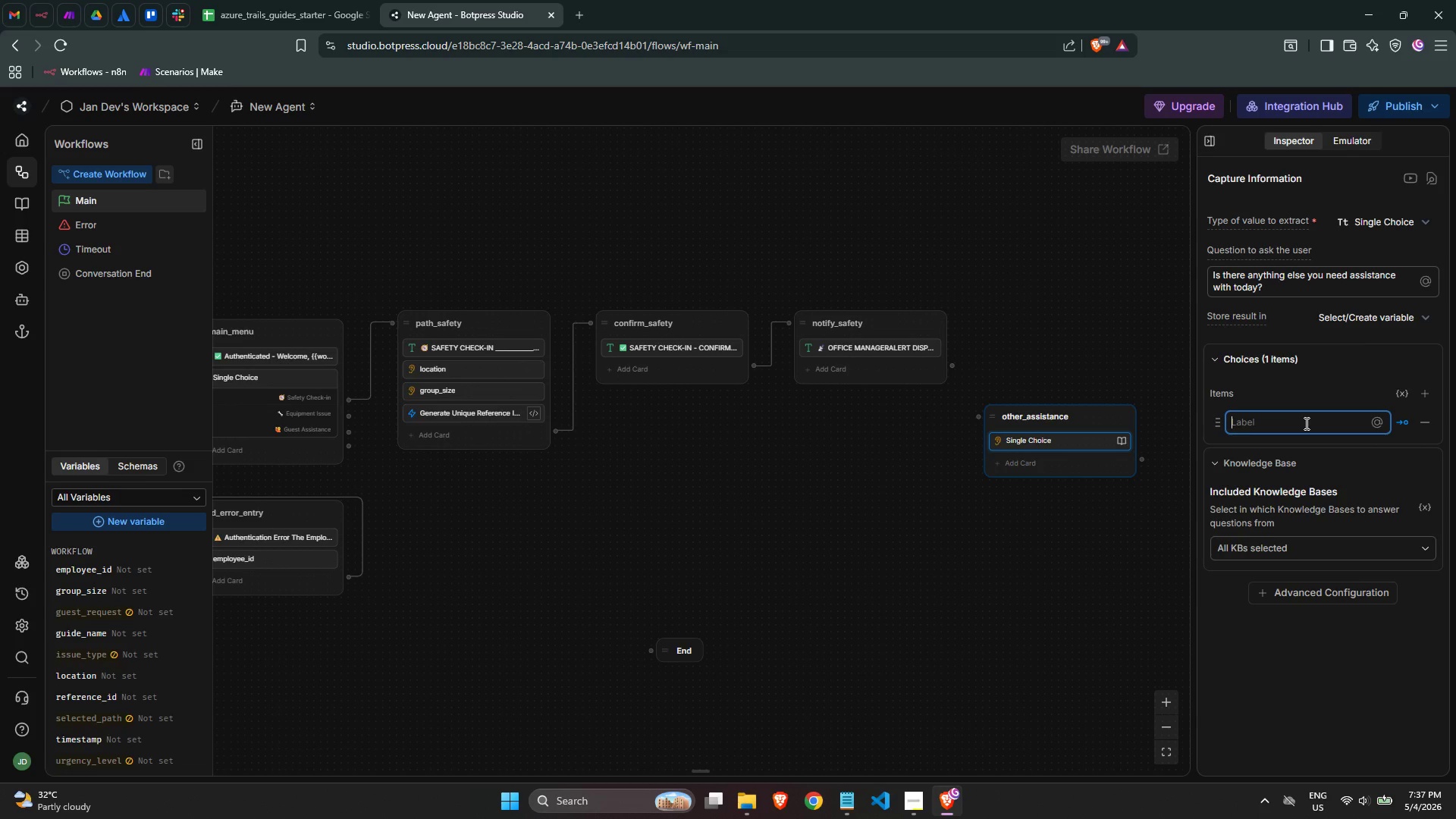 
key(Meta+MetaLeft)
 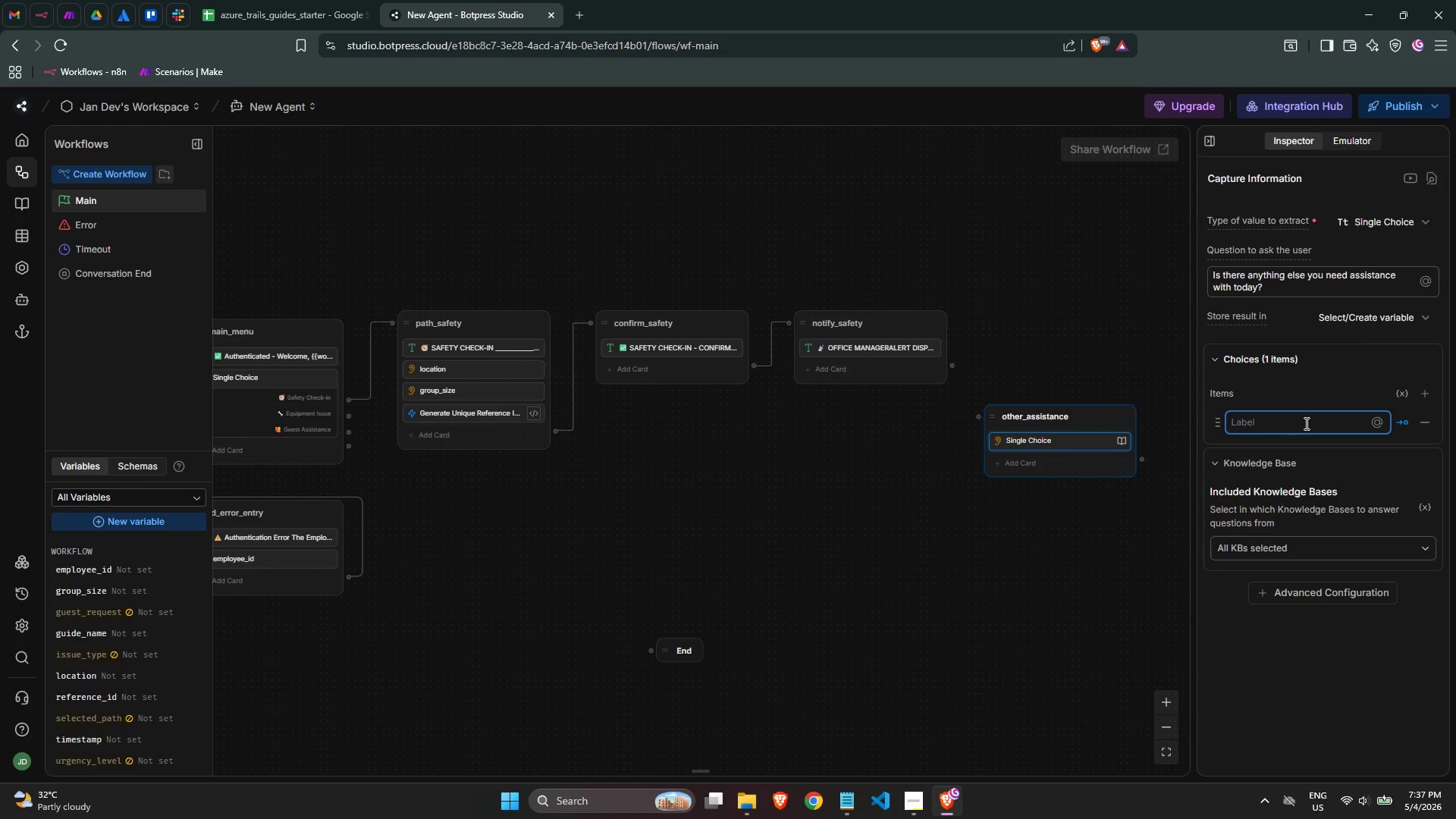 
key(Meta+Period)
 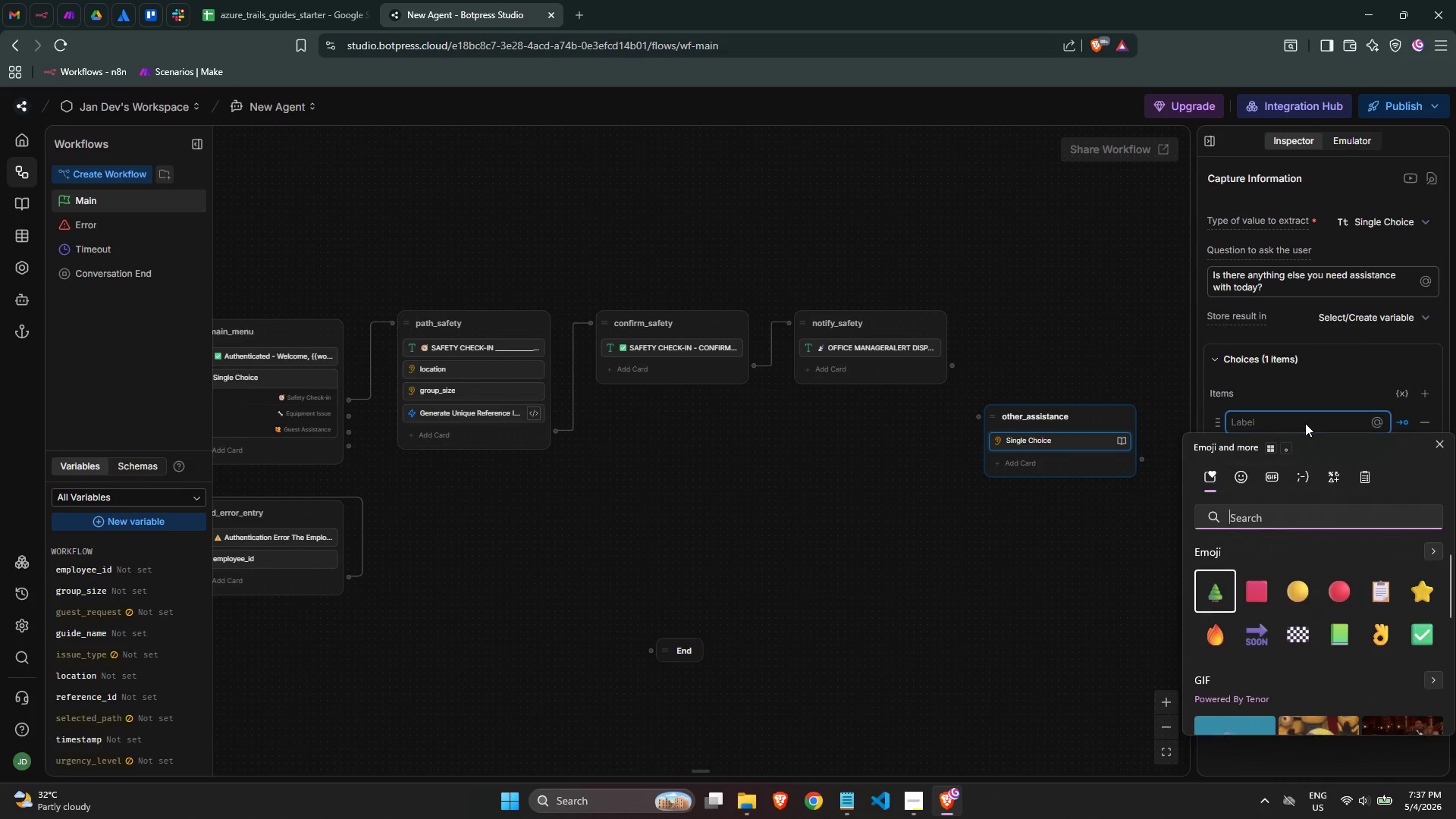 
type(rep)
 